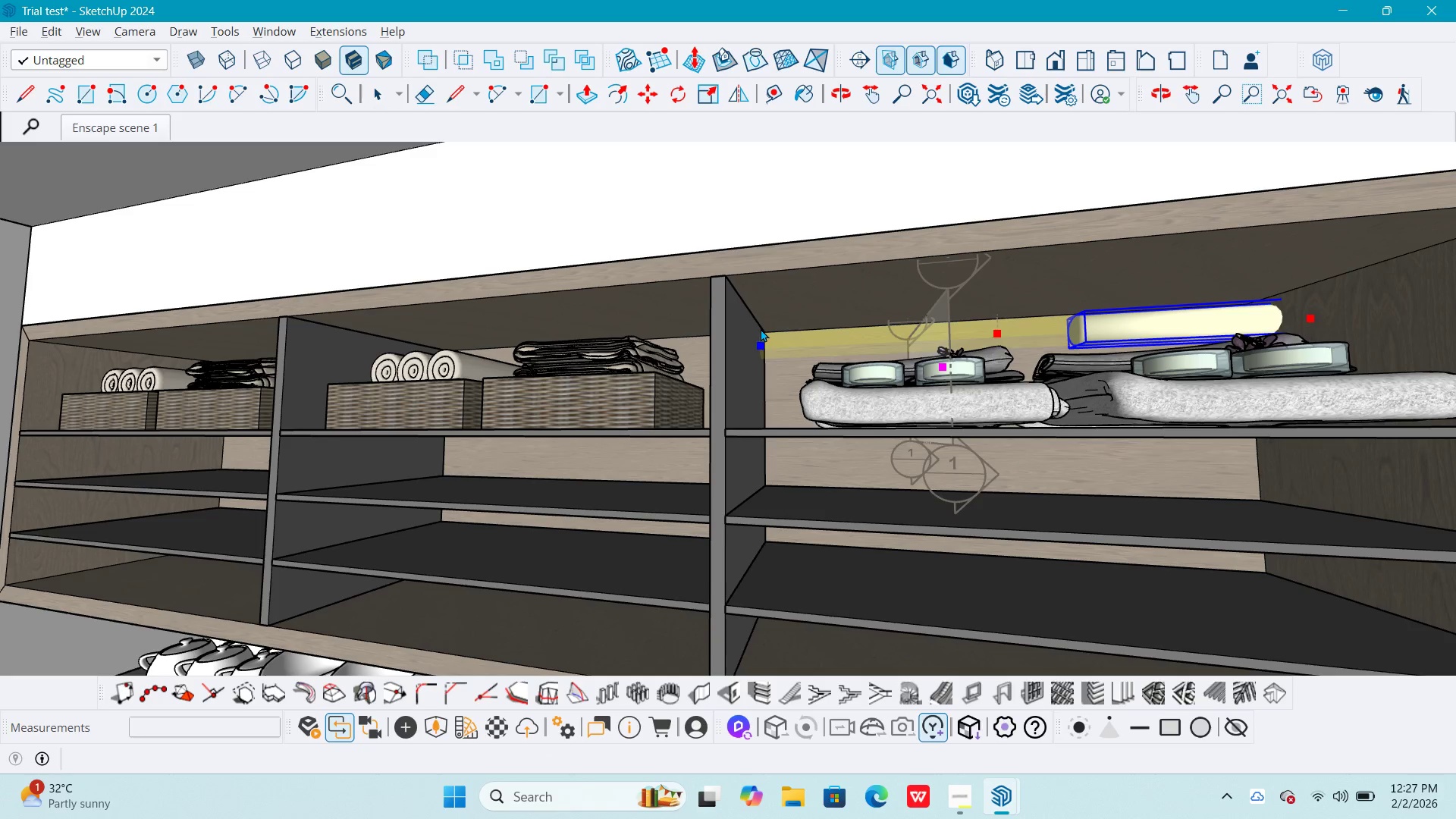 
left_click([761, 328])
 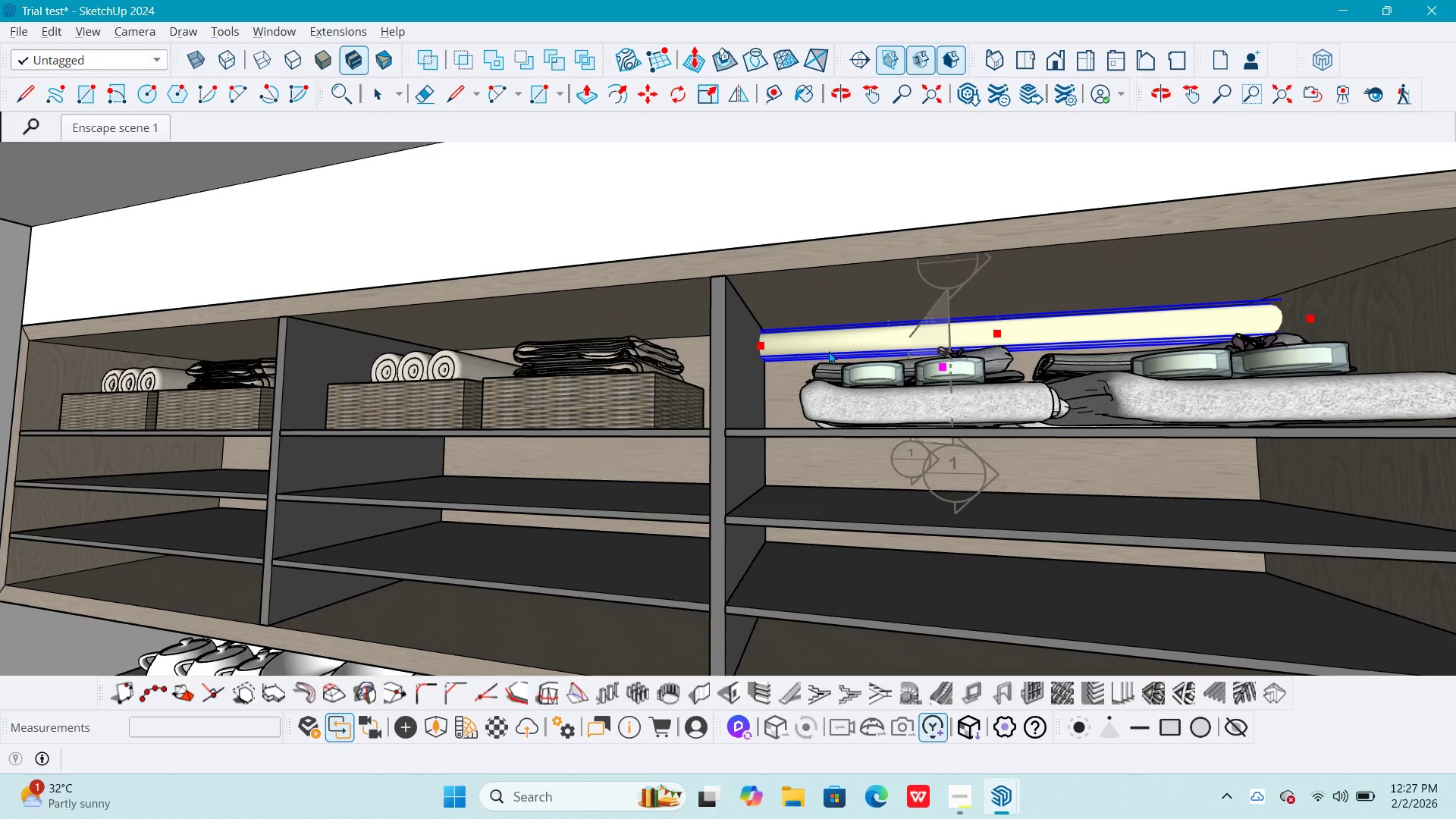 
key(Alt+AltLeft)
 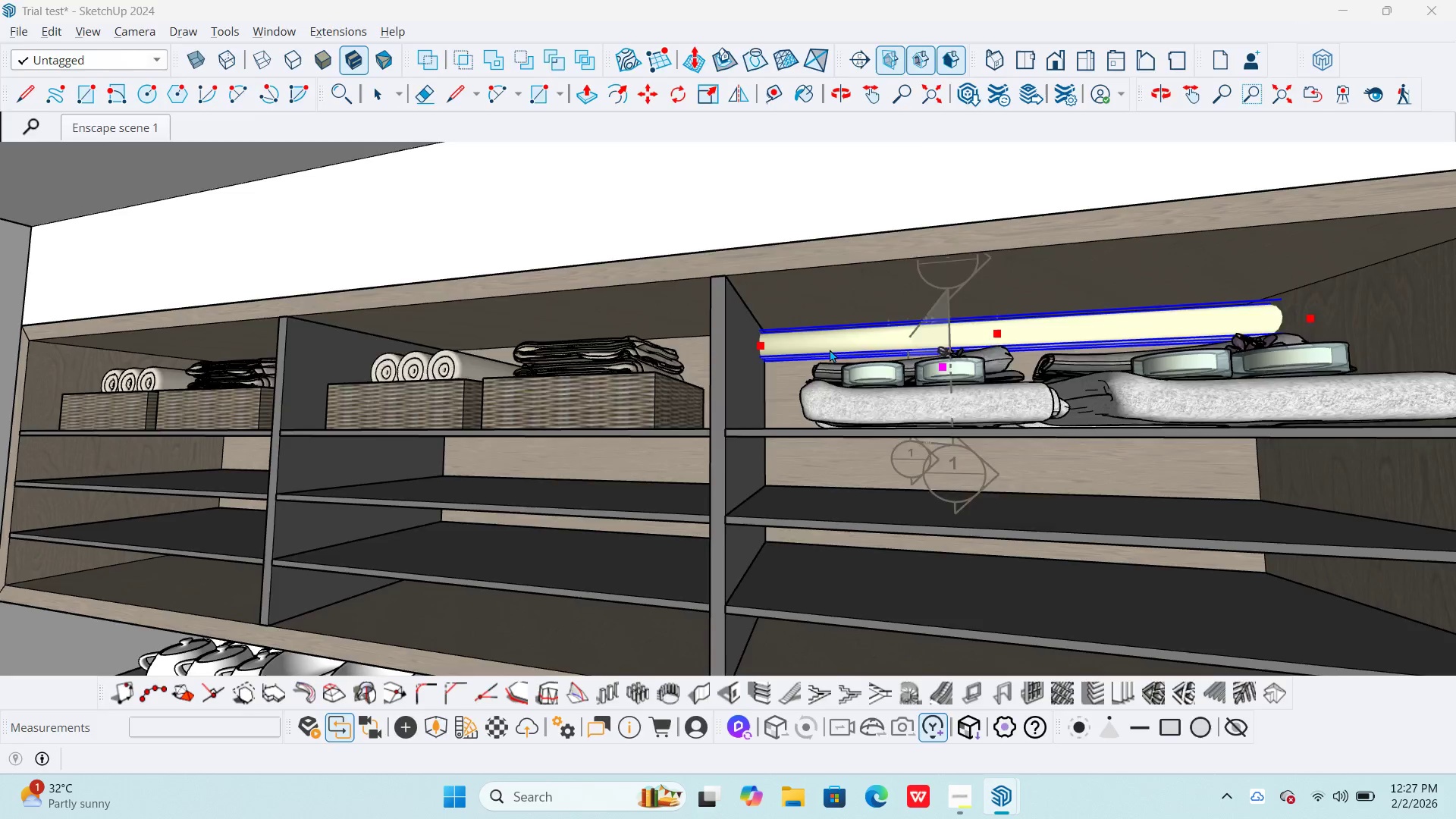 
key(Alt+Tab)
 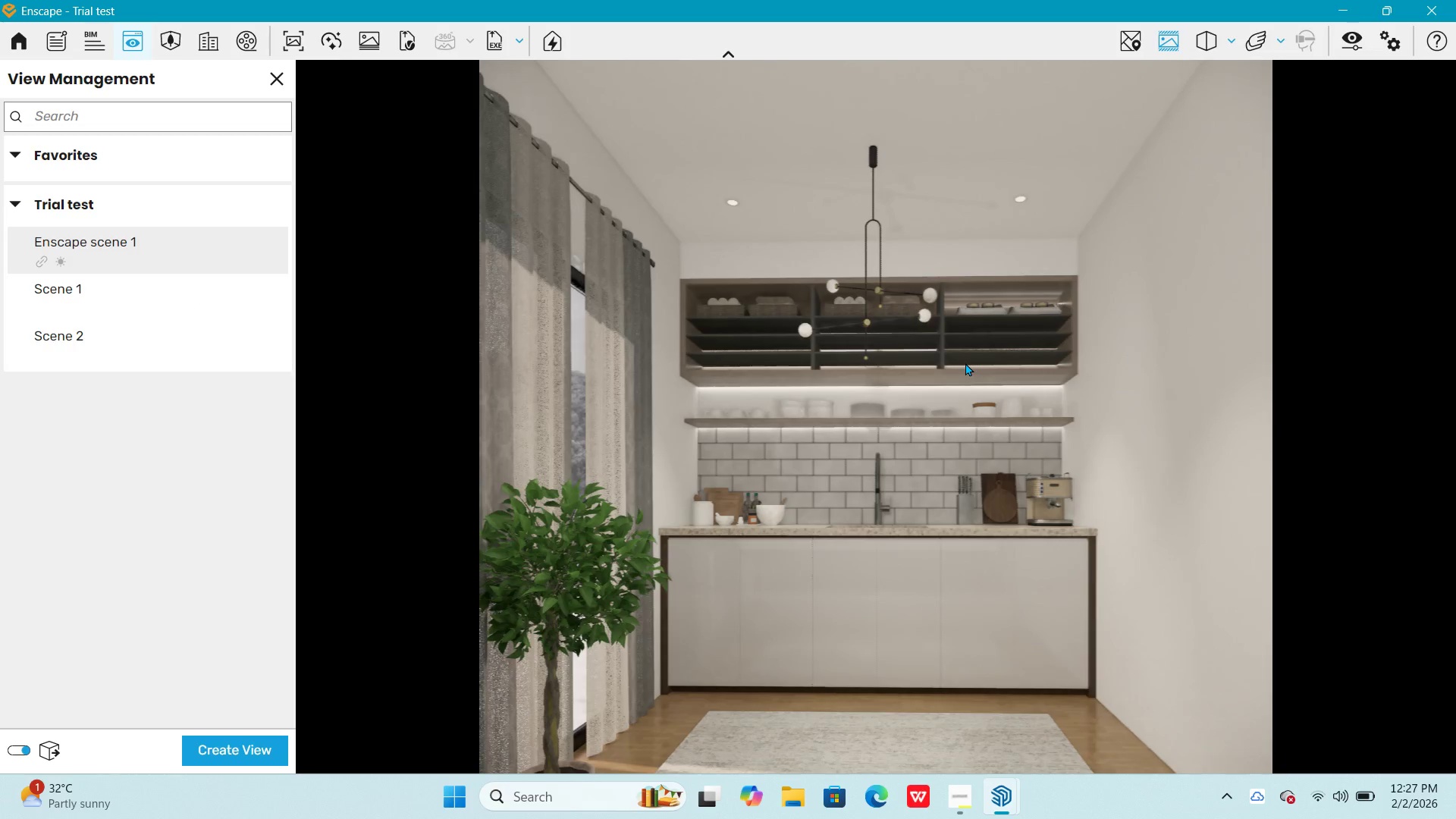 
key(Alt+AltLeft)
 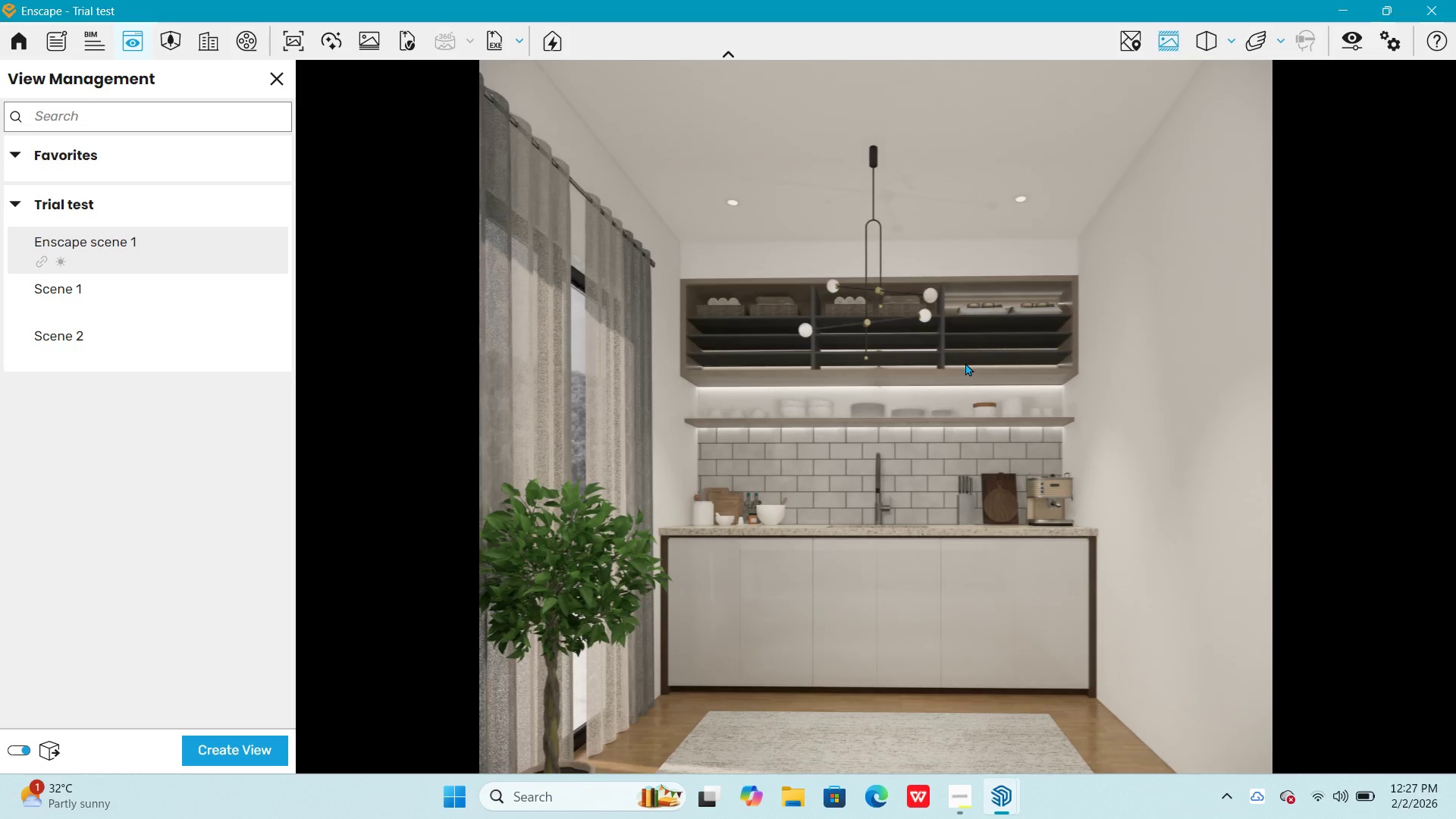 
key(Alt+Tab)
 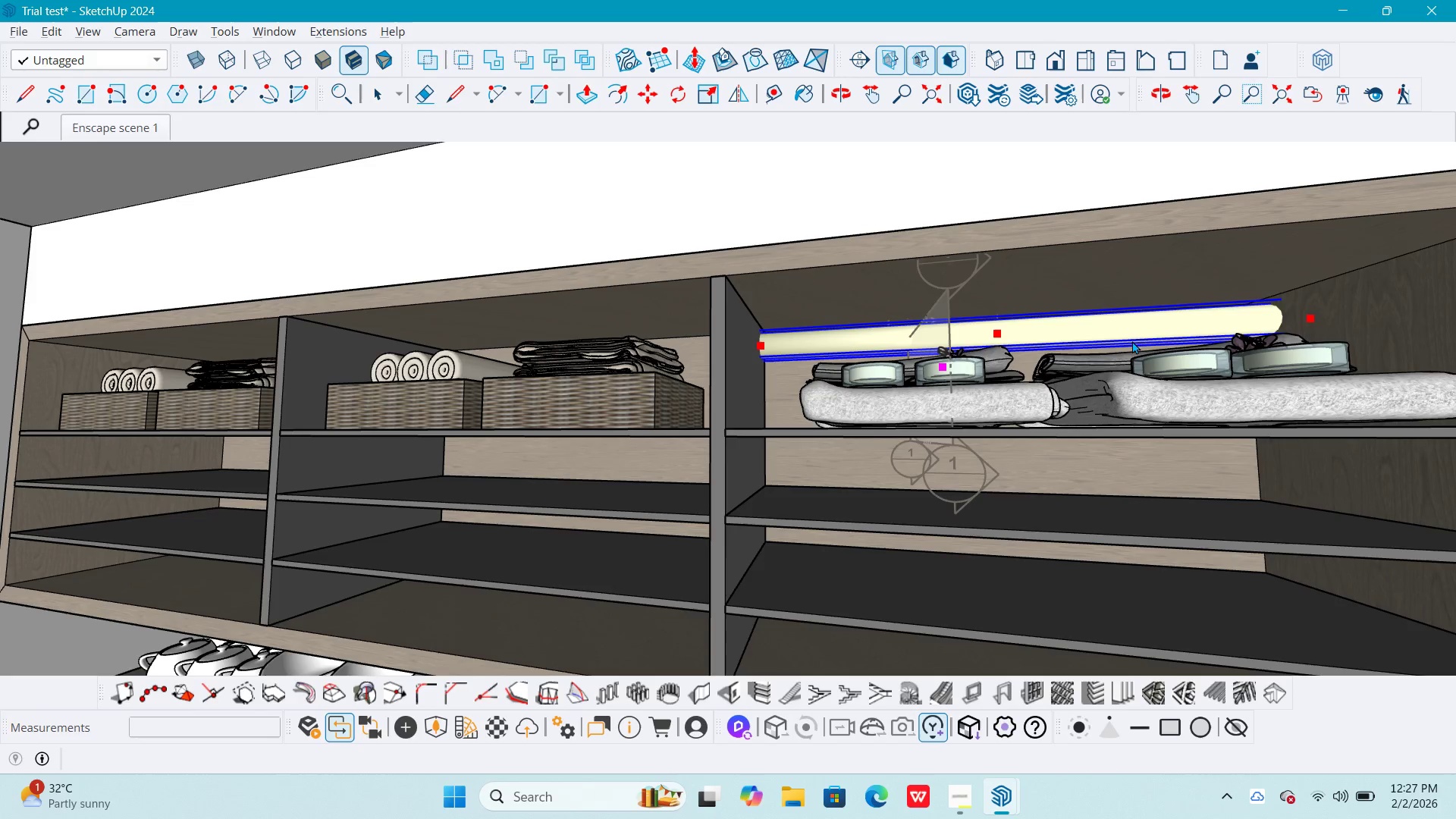 
left_click([1140, 329])
 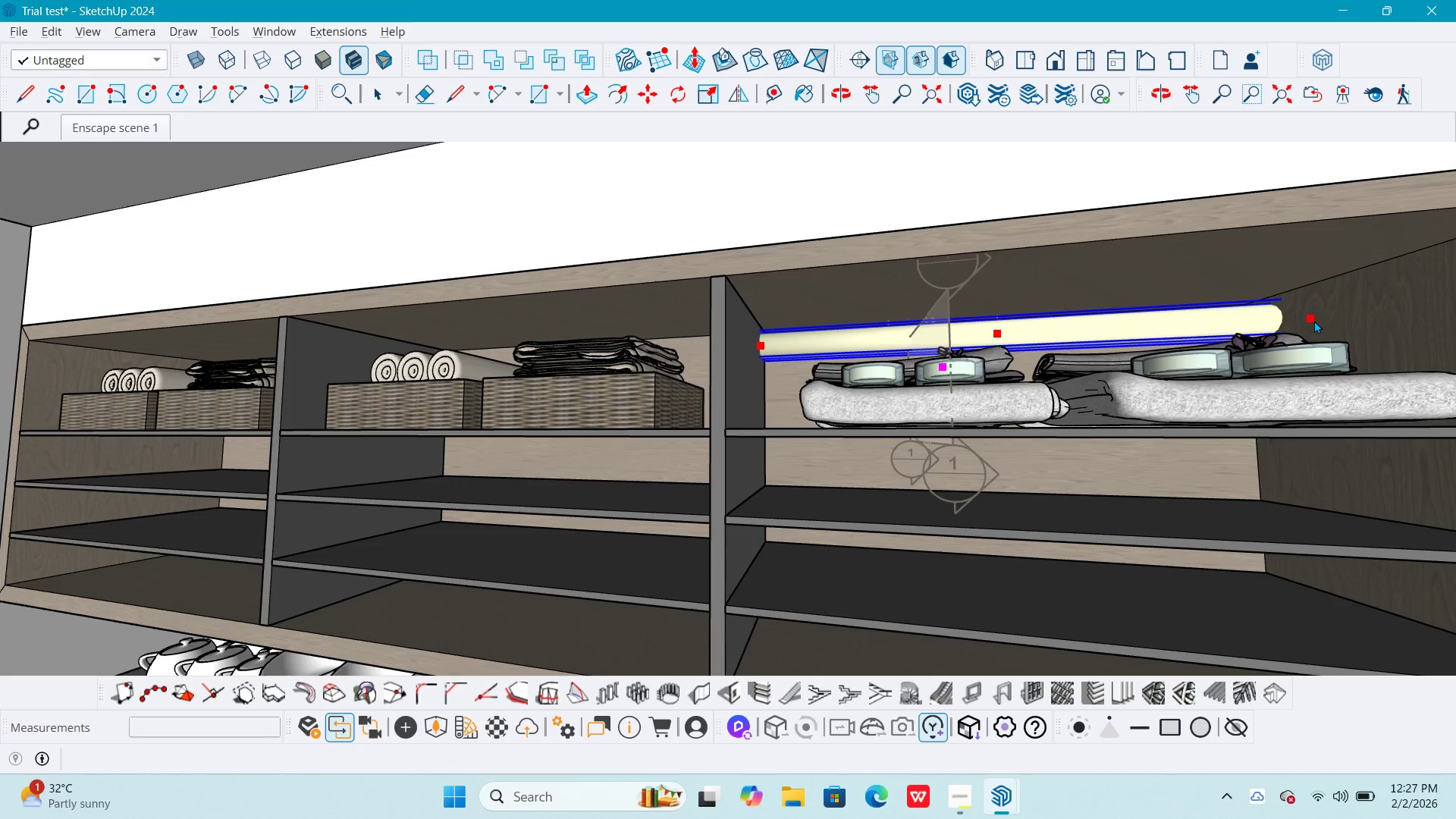 
left_click_drag(start_coordinate=[1308, 315], to_coordinate=[1279, 320])
 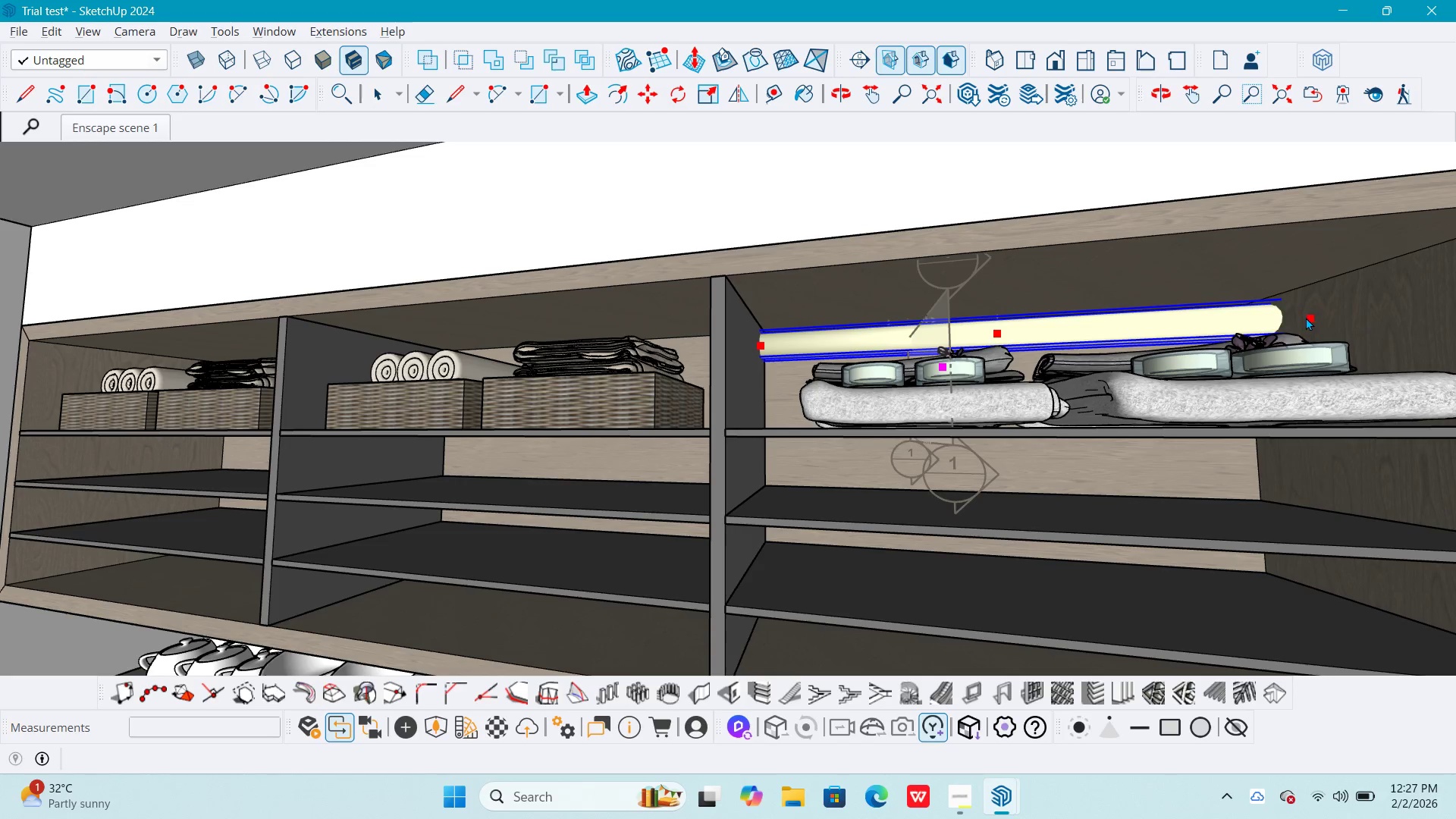 
left_click_drag(start_coordinate=[1308, 317], to_coordinate=[1258, 328])
 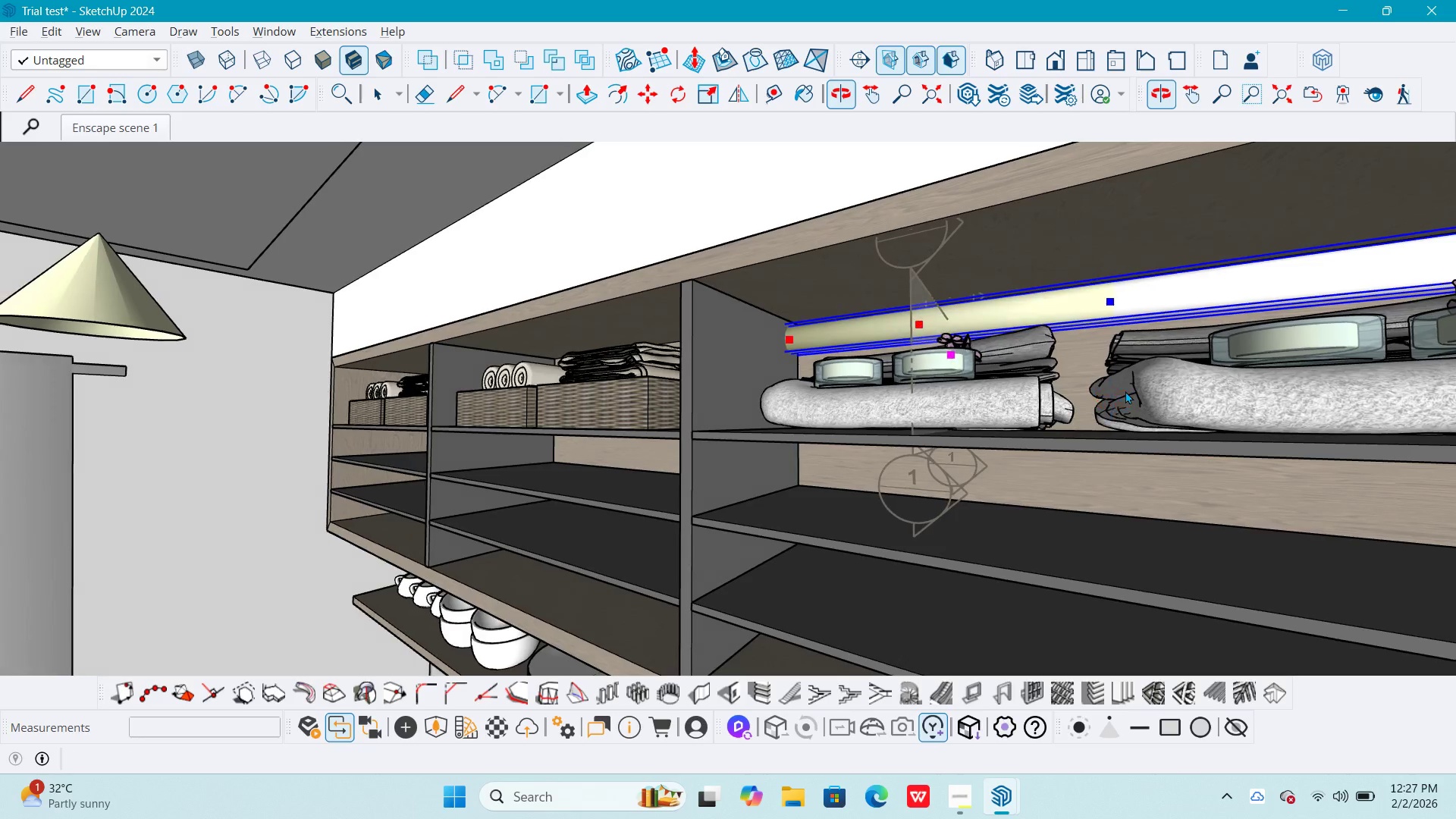 
hold_key(key=ShiftLeft, duration=0.64)
 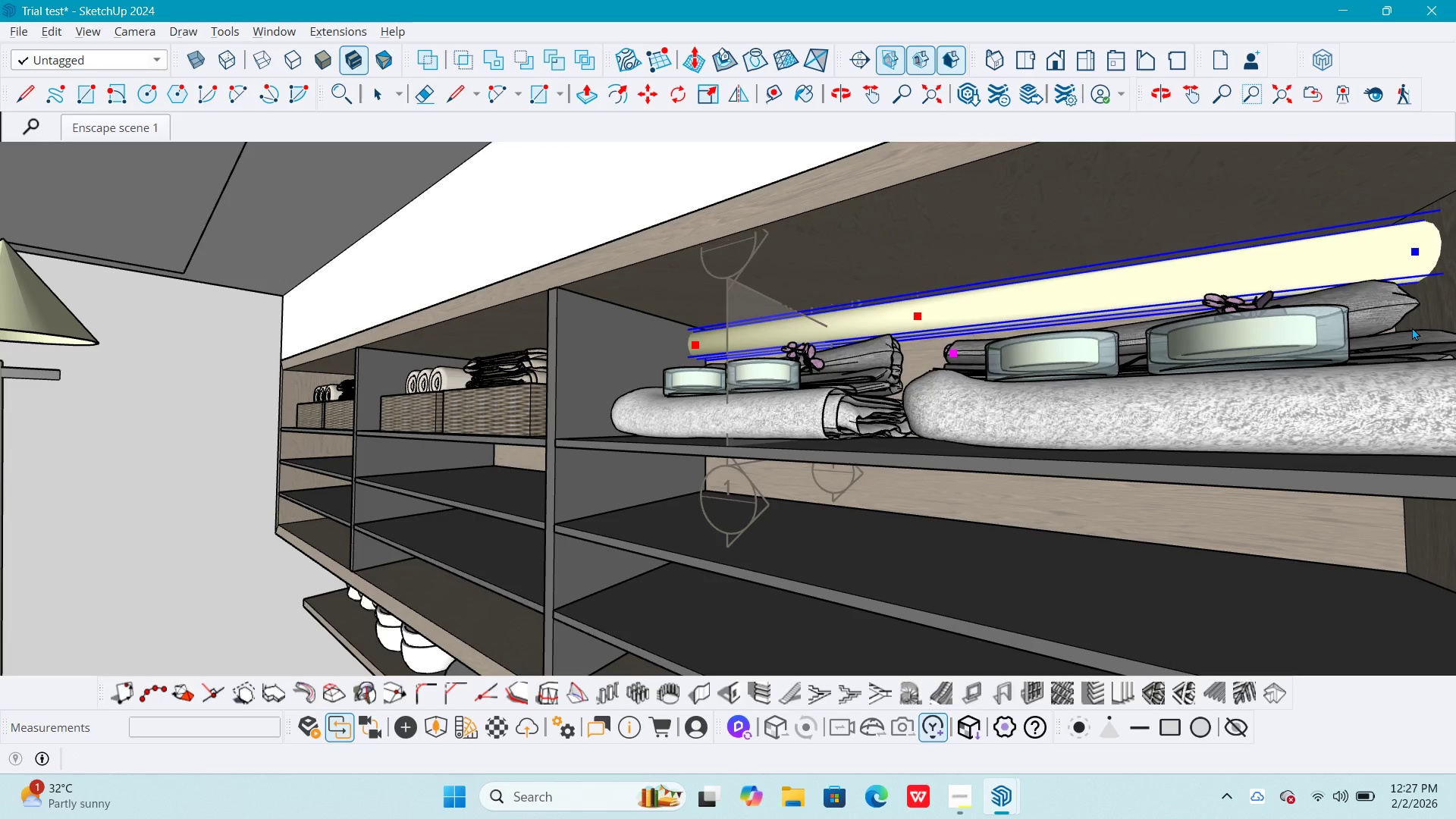 
hold_key(key=ShiftLeft, duration=27.02)
 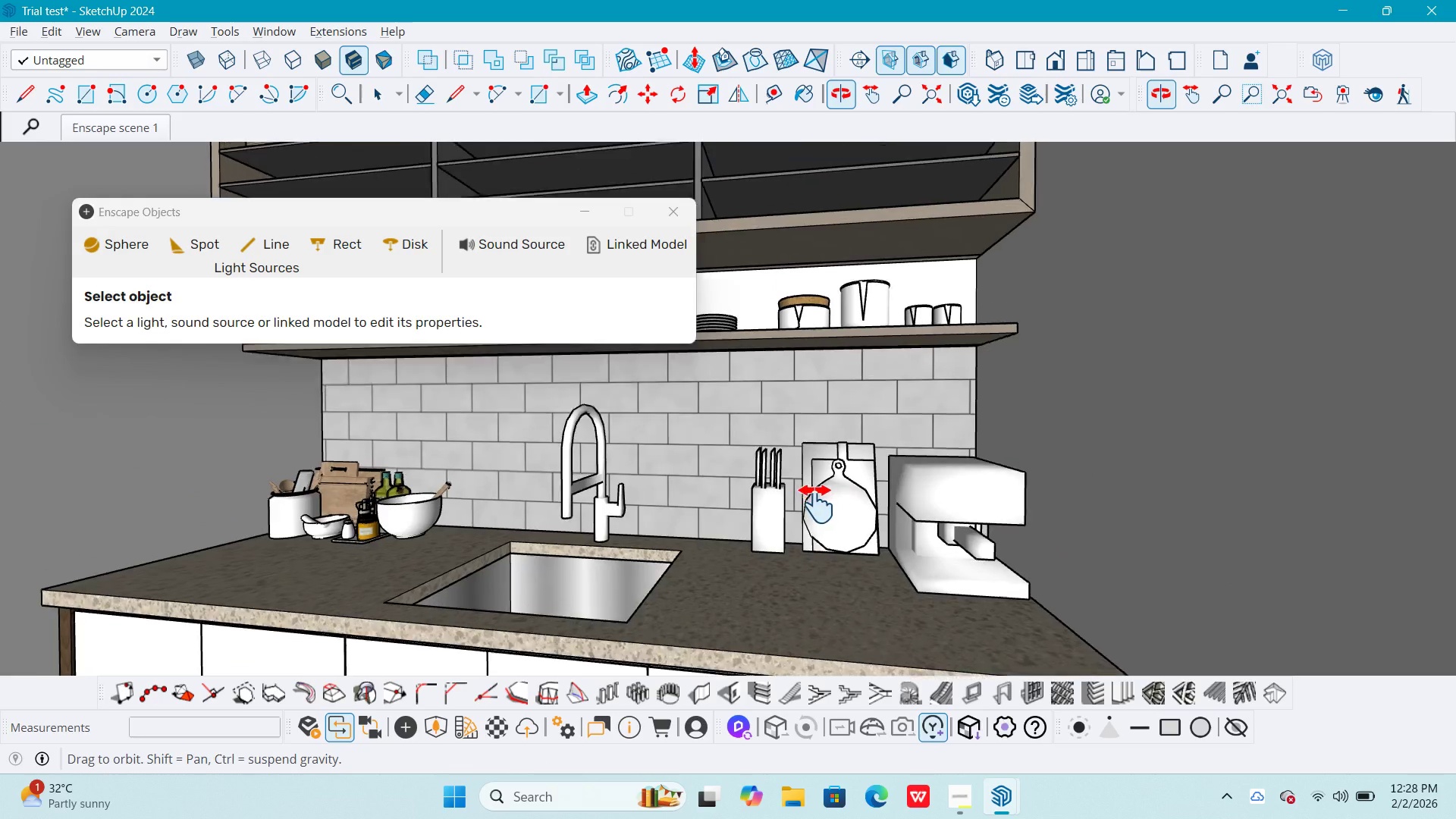 
scroll: coordinate [1193, 384], scroll_direction: down, amount: 1.0
 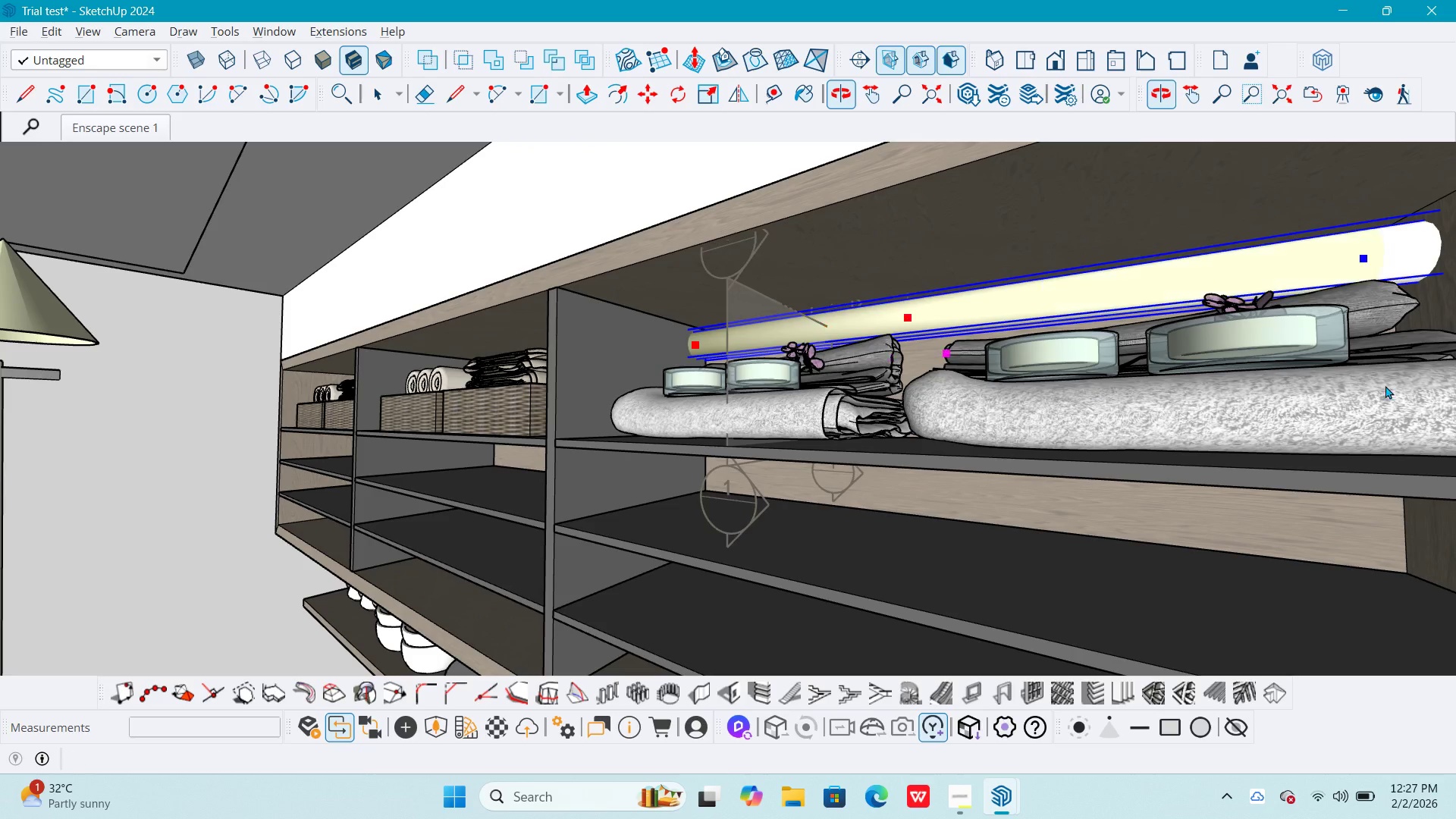 
left_click([1412, 327])
 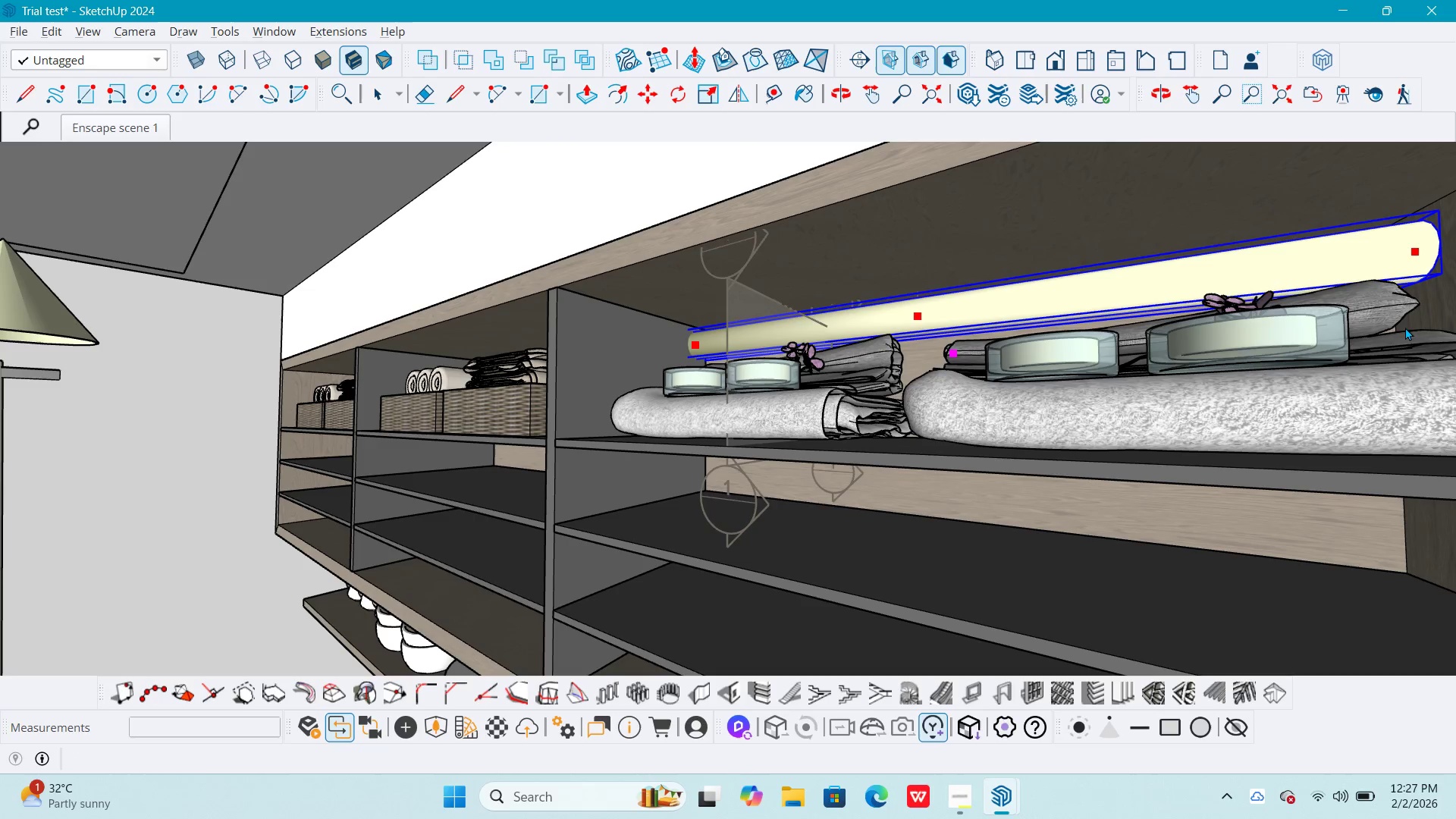 
key(Alt+AltLeft)
 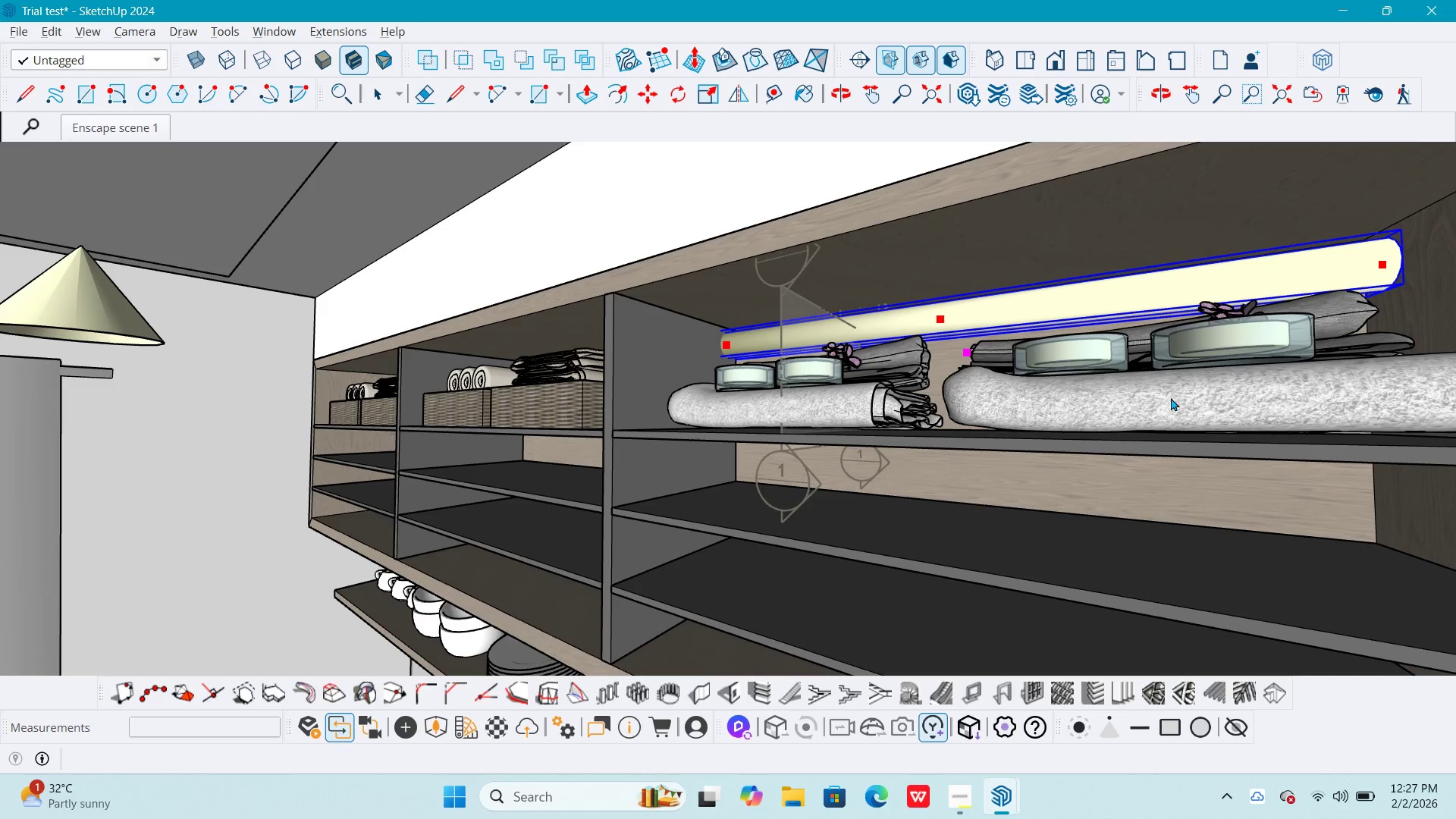 
key(Alt+Tab)
 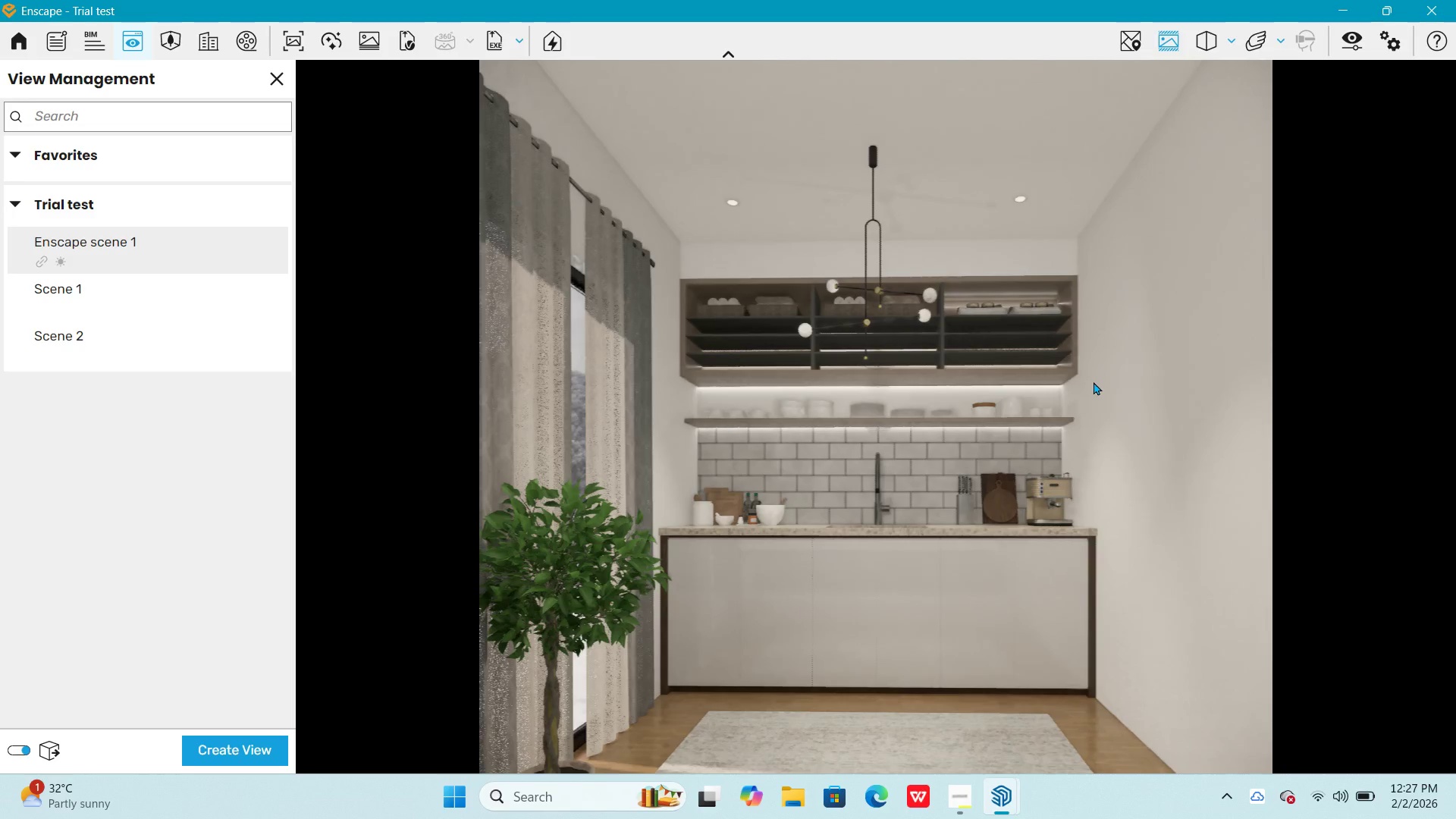 
scroll: coordinate [1176, 345], scroll_direction: down, amount: 4.0
 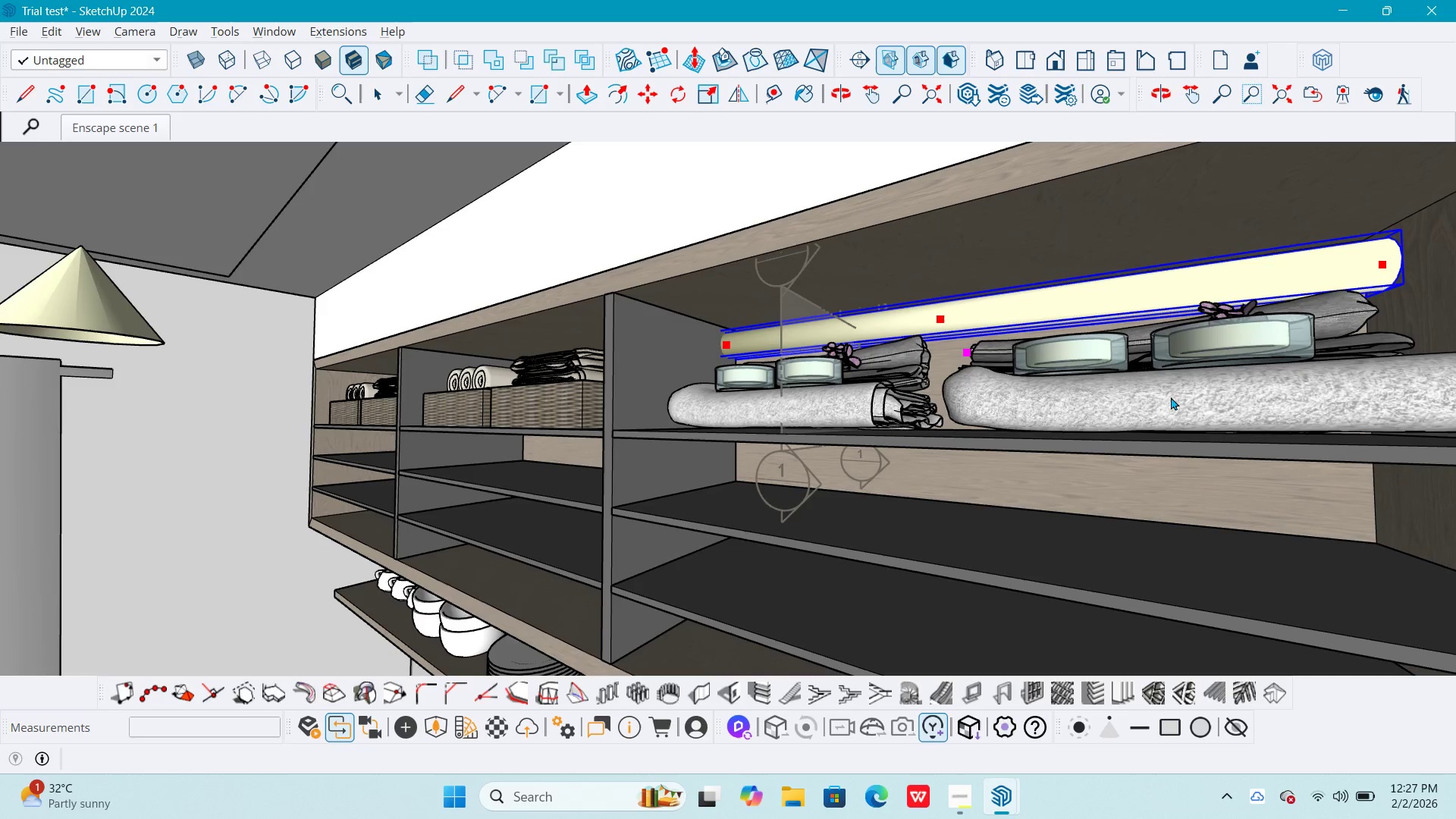 
key(Alt+AltLeft)
 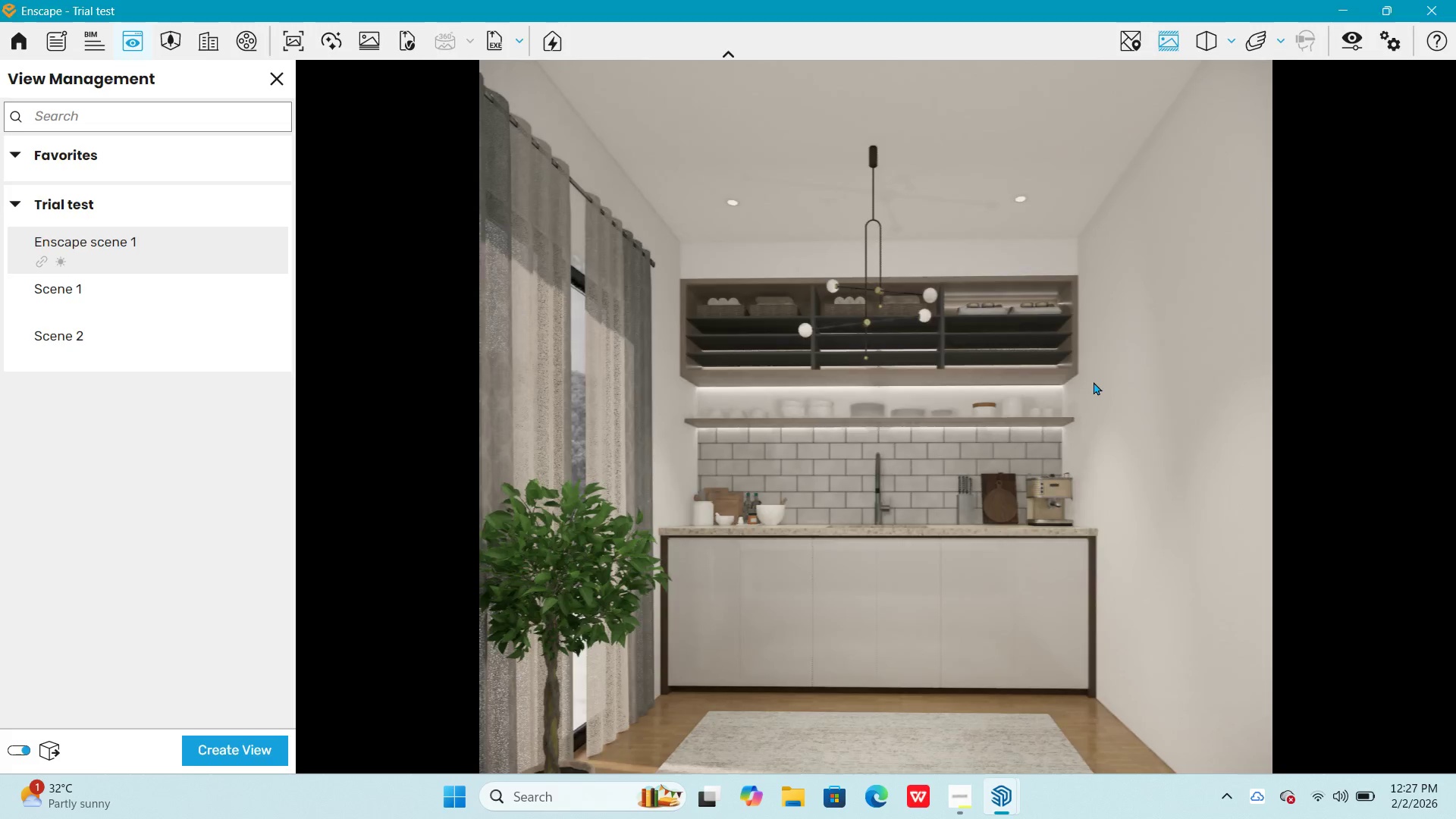 
key(Alt+Tab)
 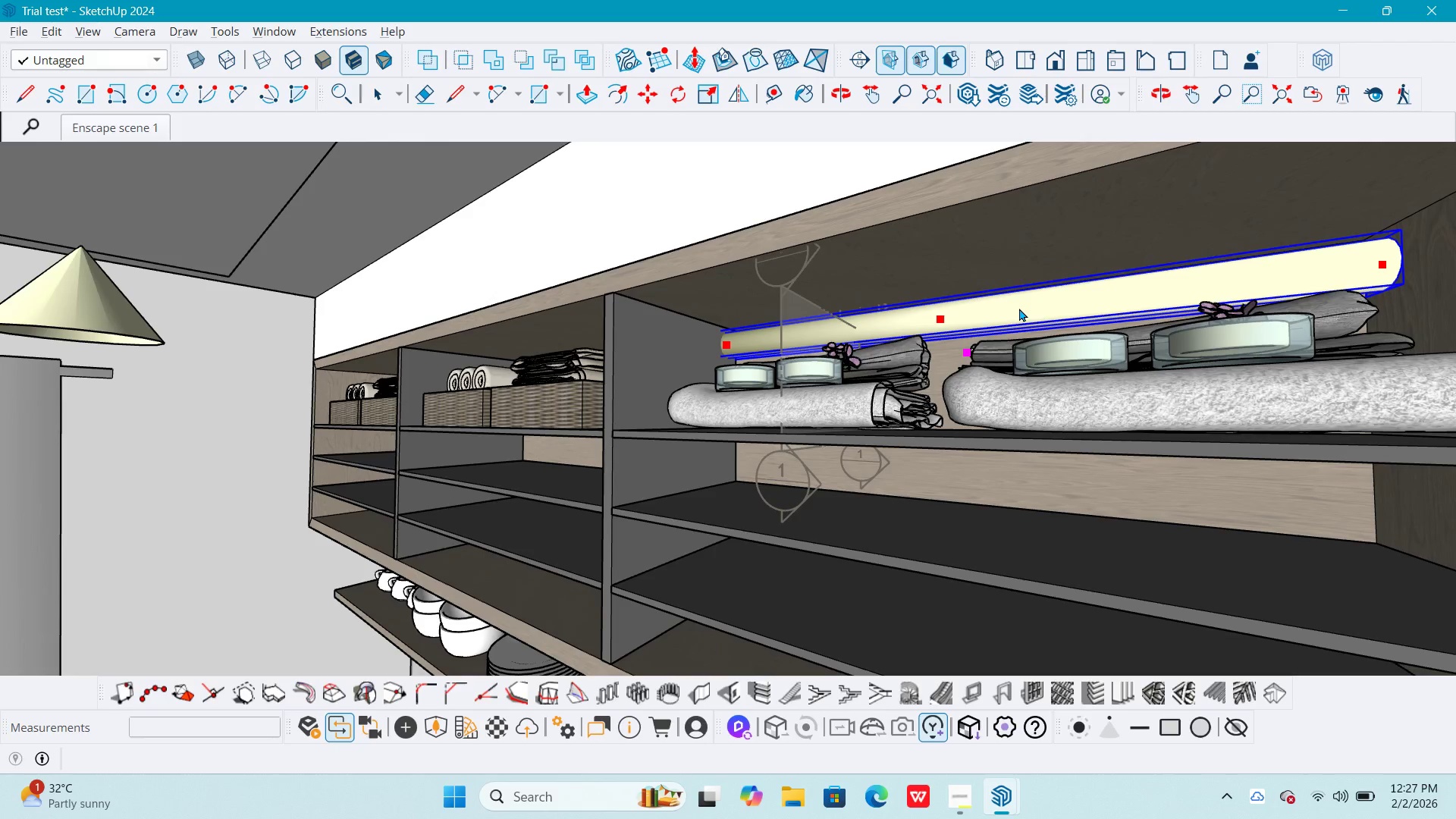 
double_click([1019, 308])
 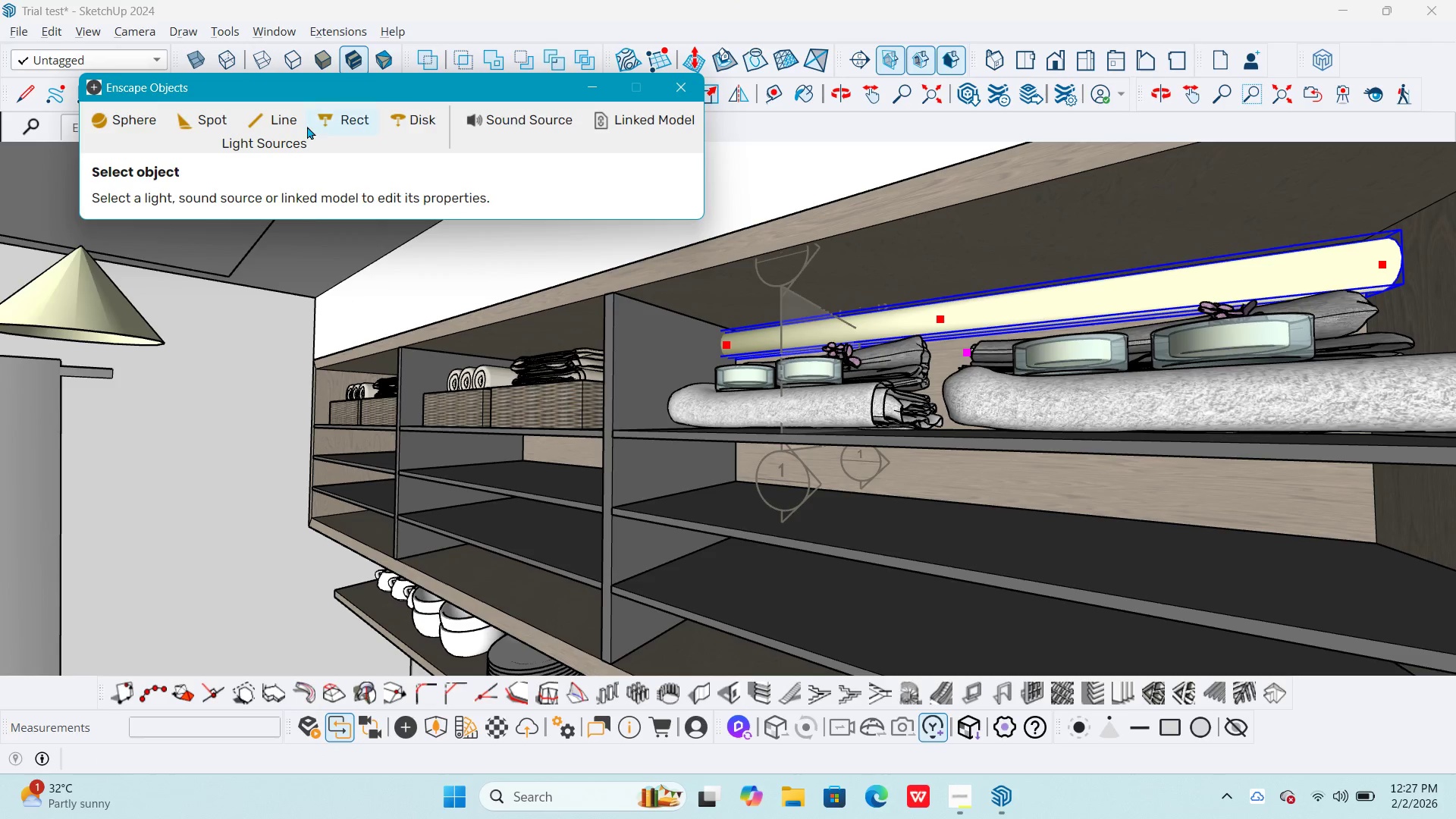 
double_click([1092, 296])
 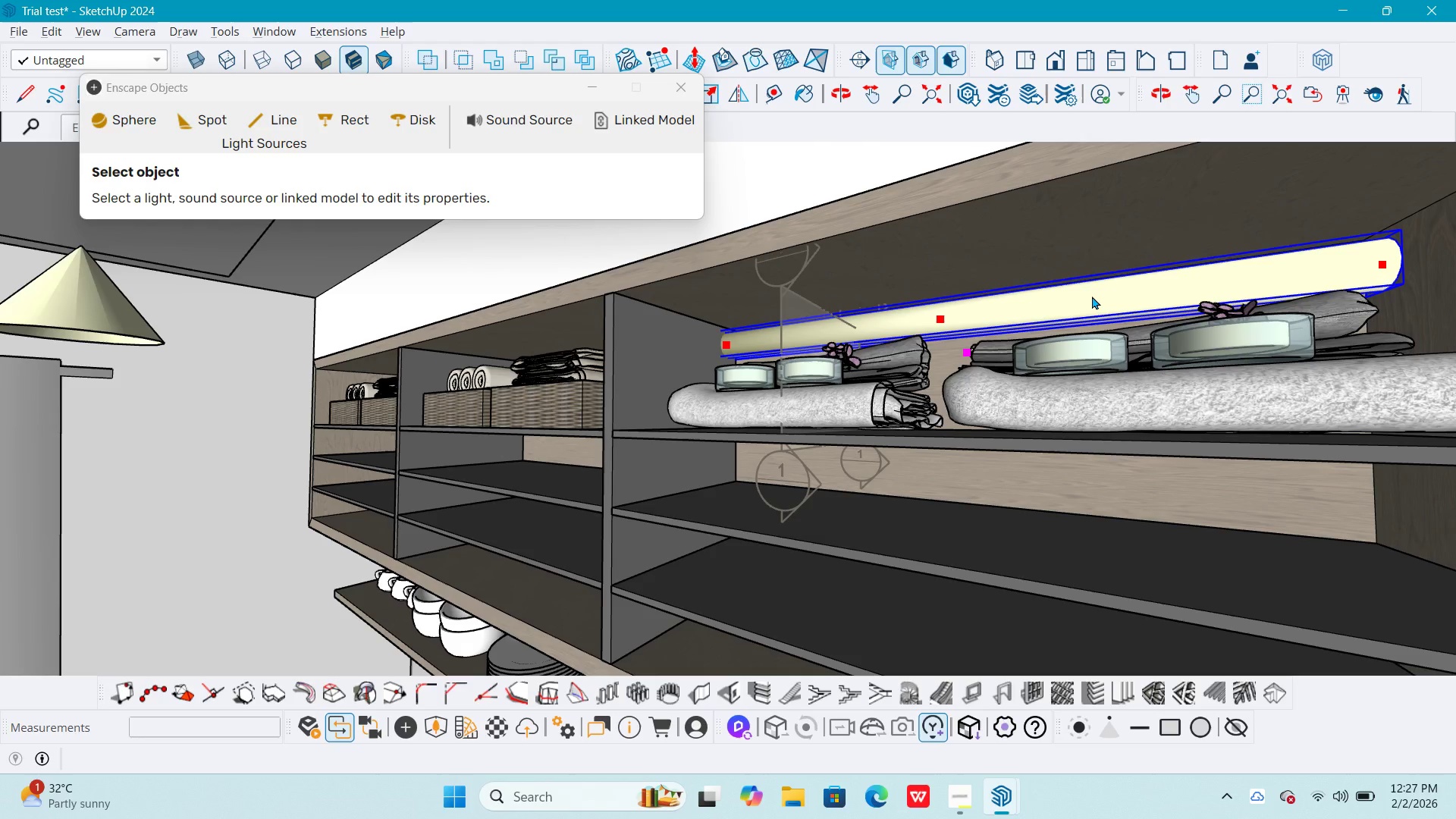 
triple_click([1092, 296])
 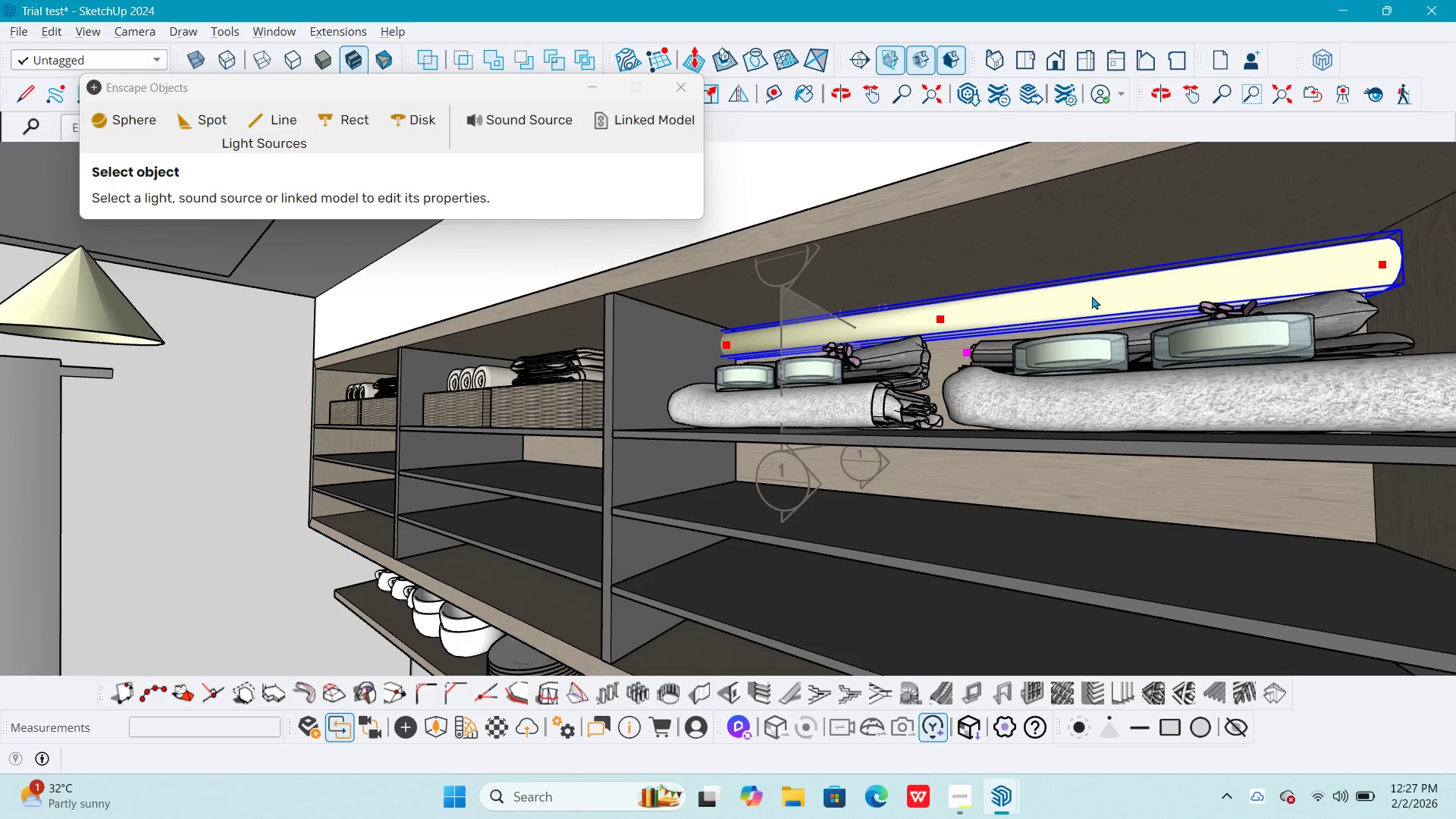 
triple_click([1092, 296])
 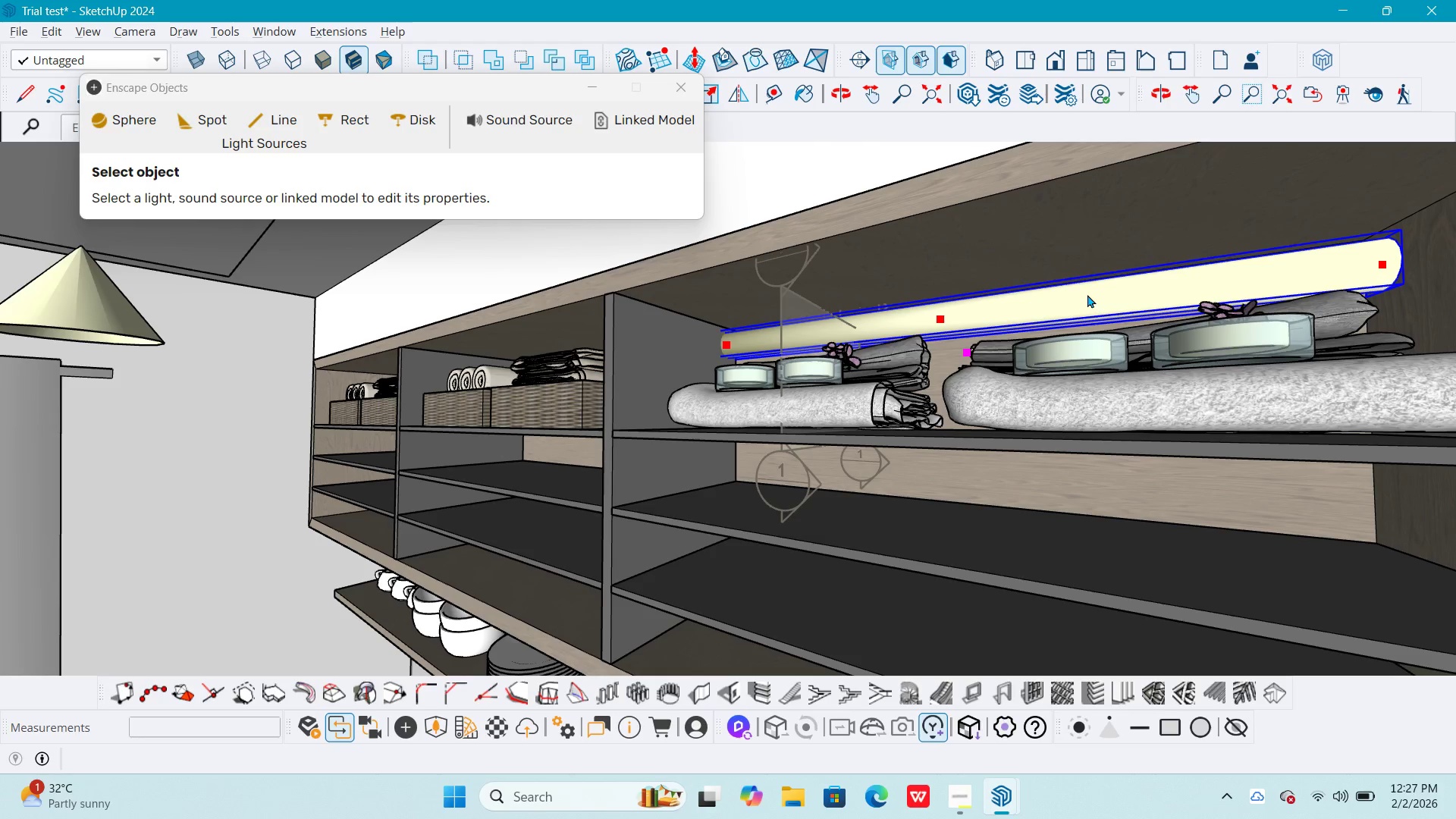 
triple_click([1087, 294])
 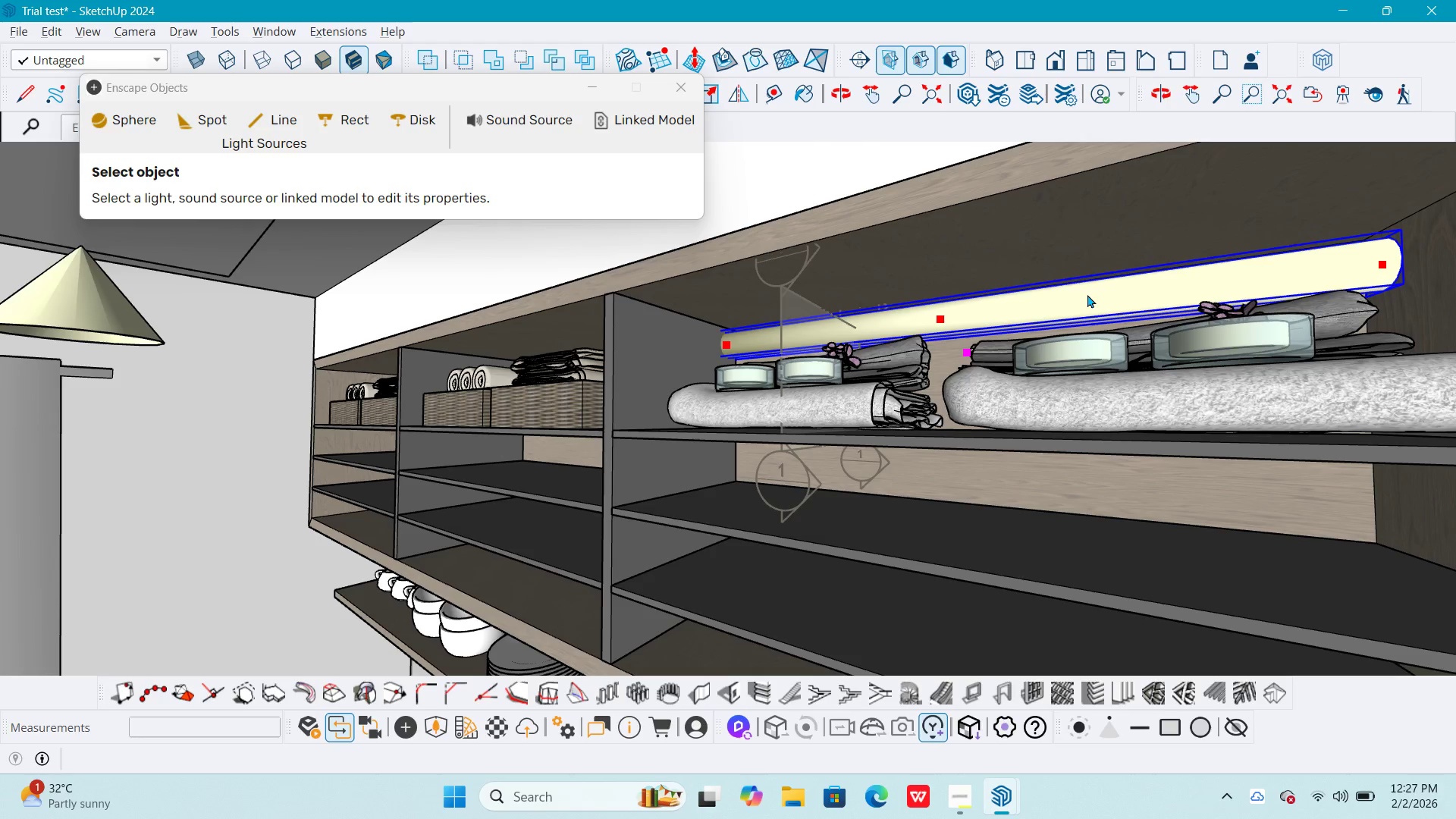 
triple_click([1087, 294])
 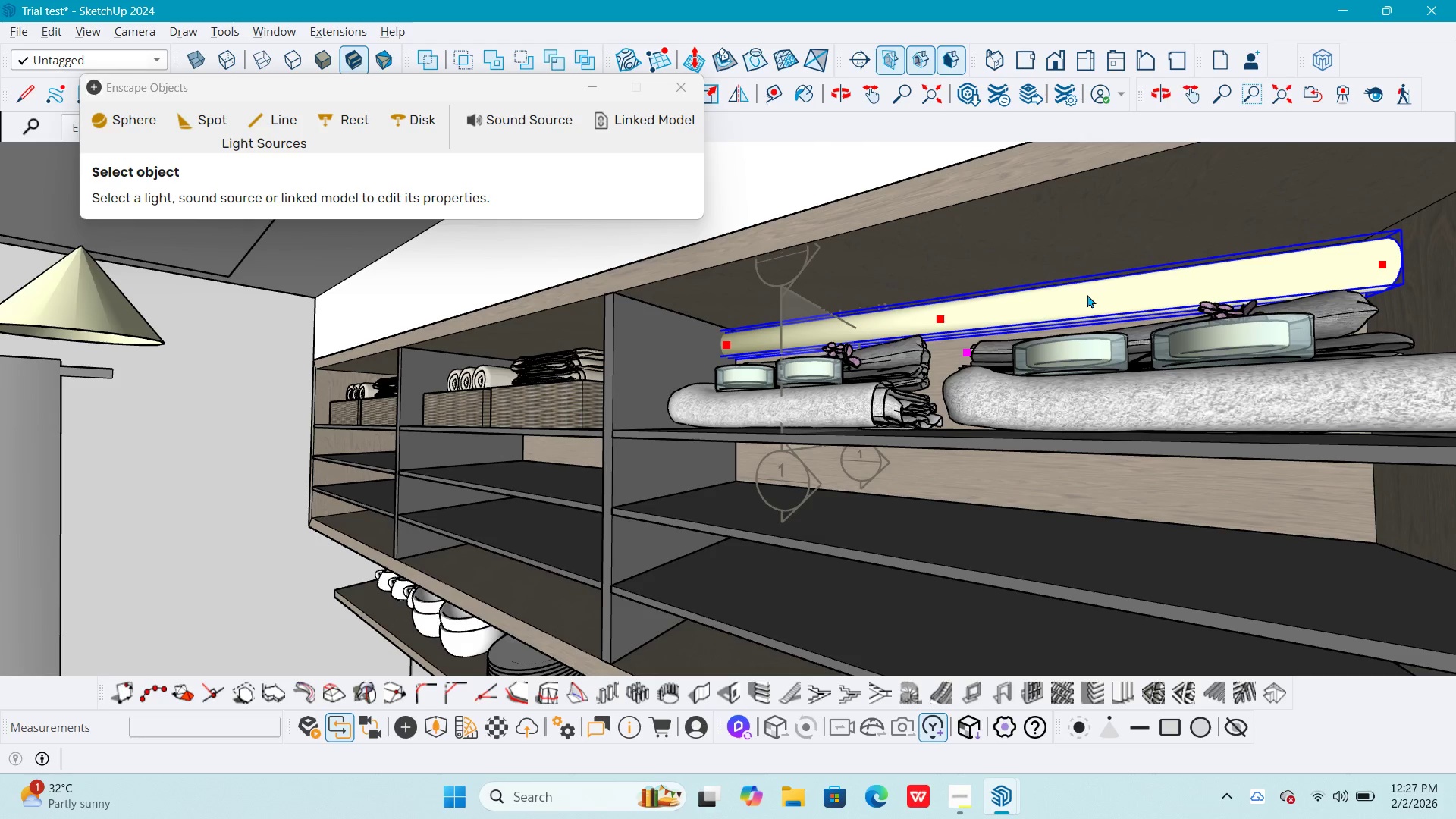 
triple_click([1087, 294])
 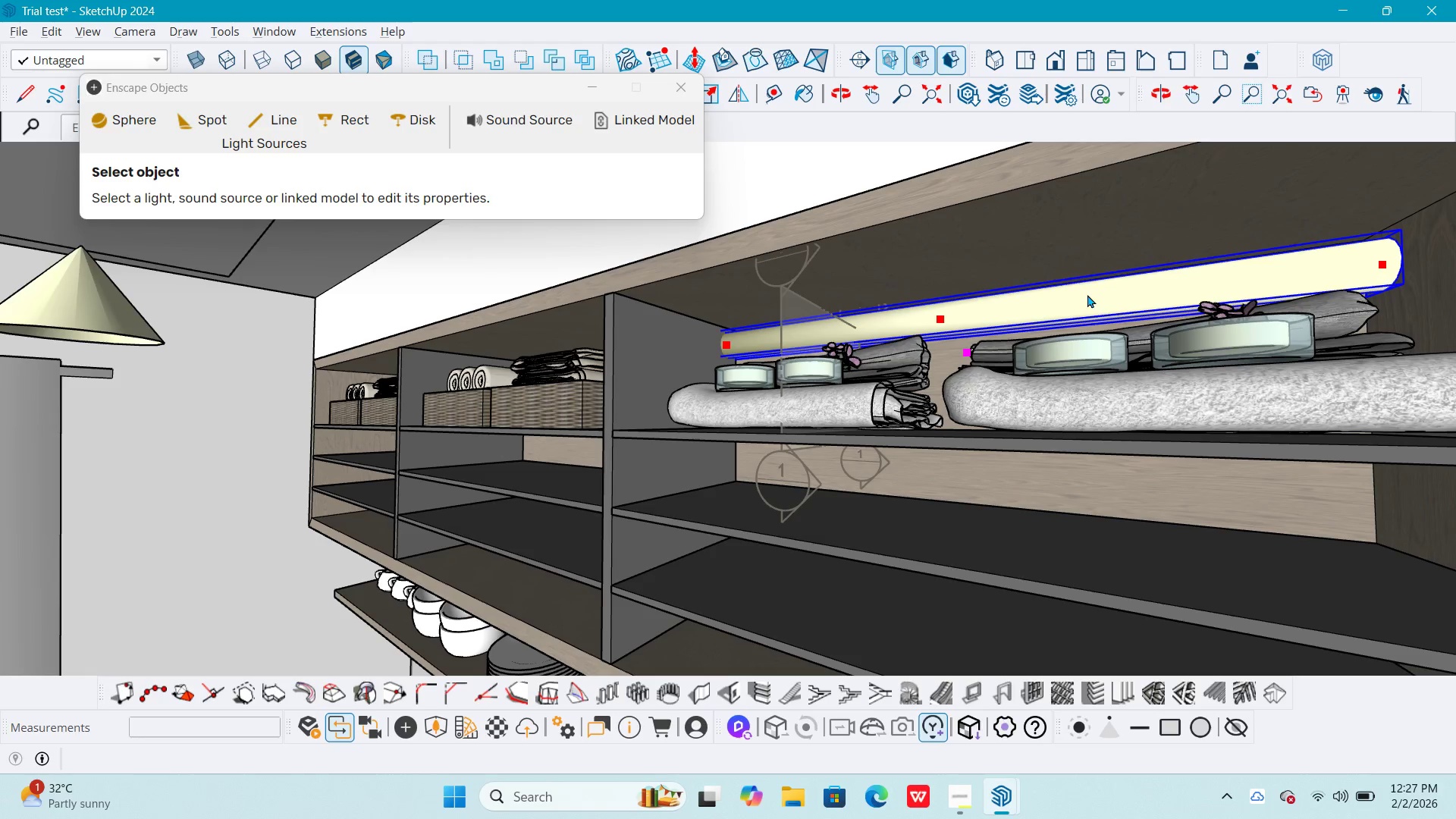 
key(Escape)
 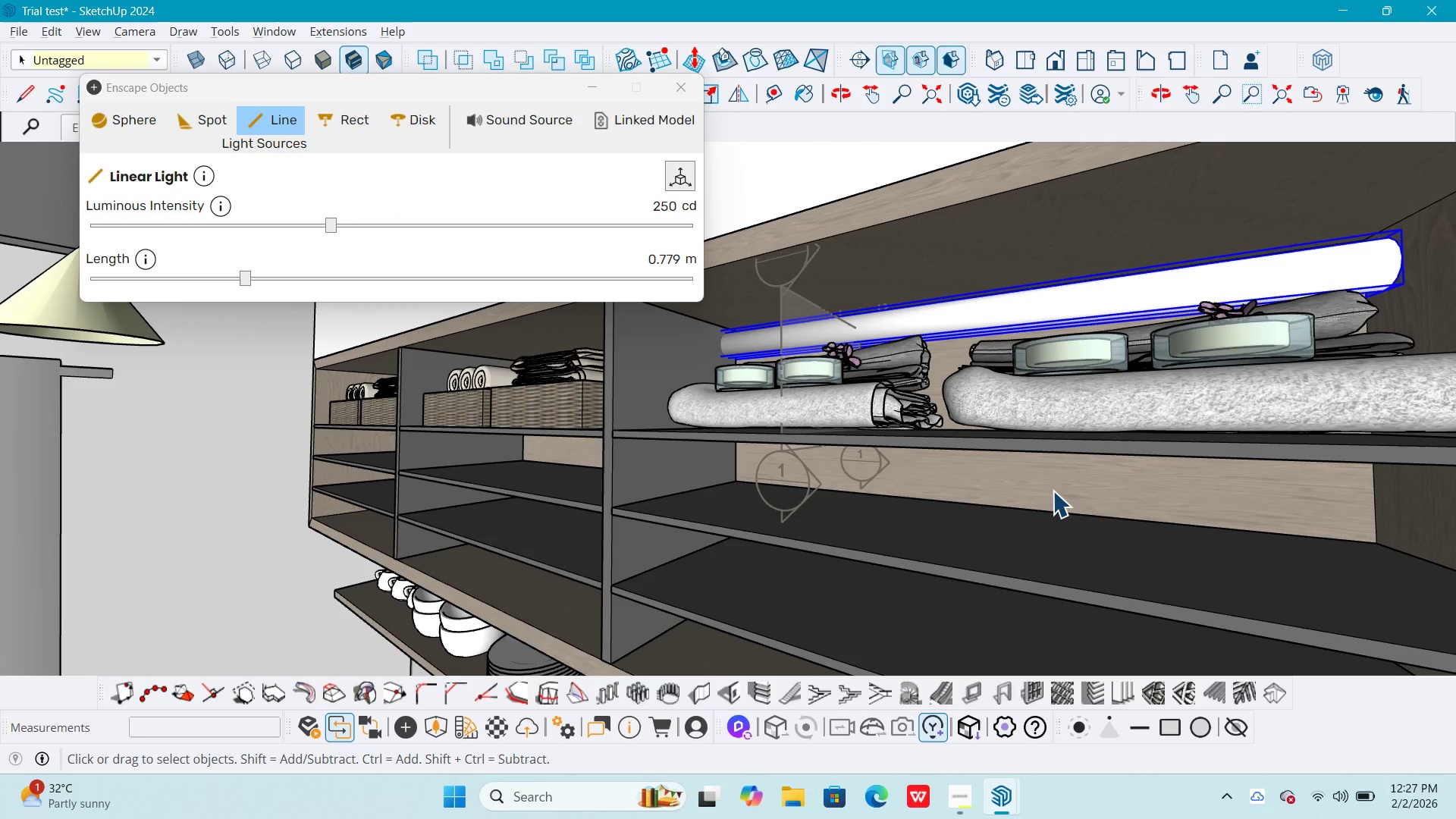 
key(Escape)
 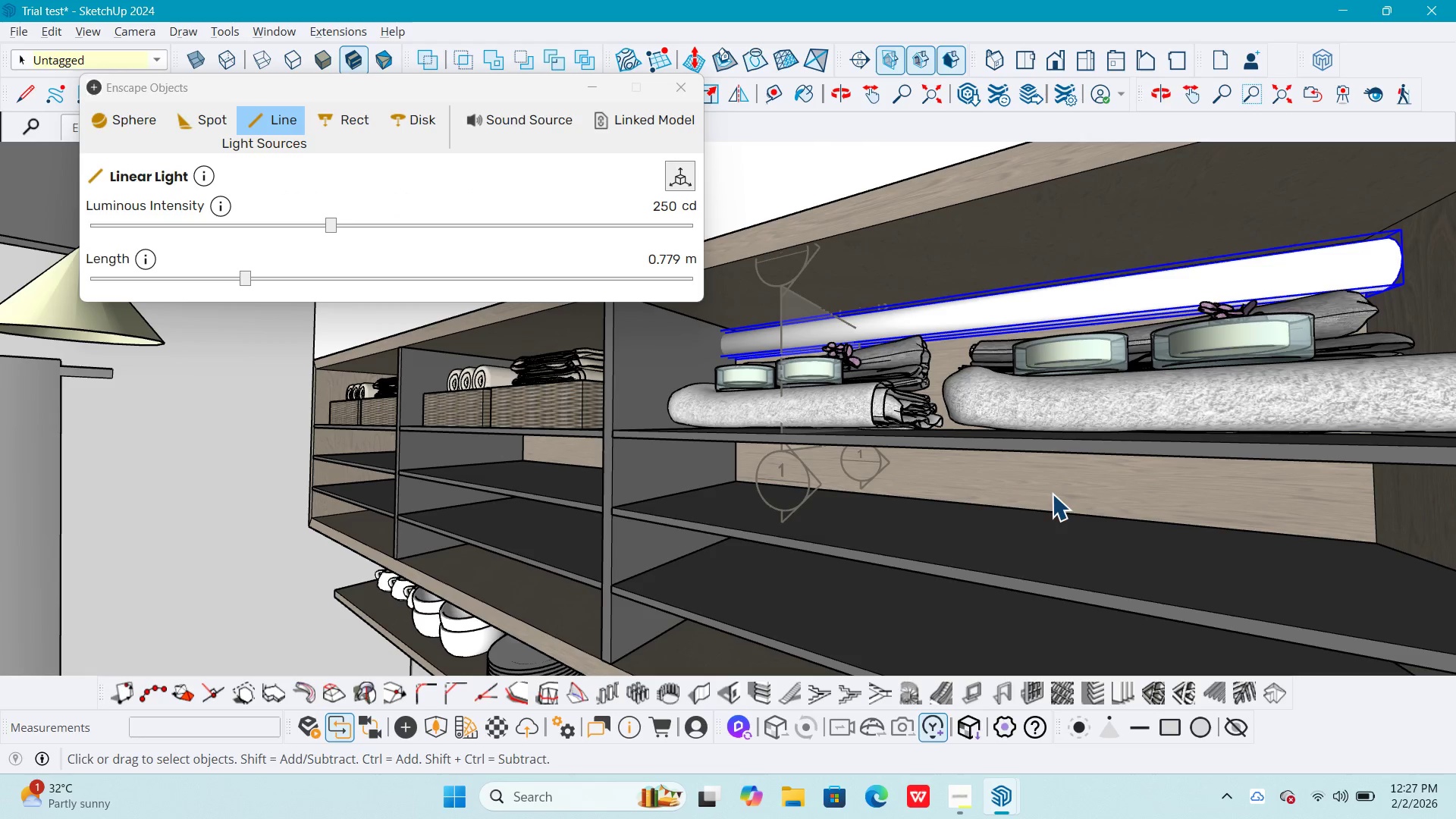 
key(Escape)
 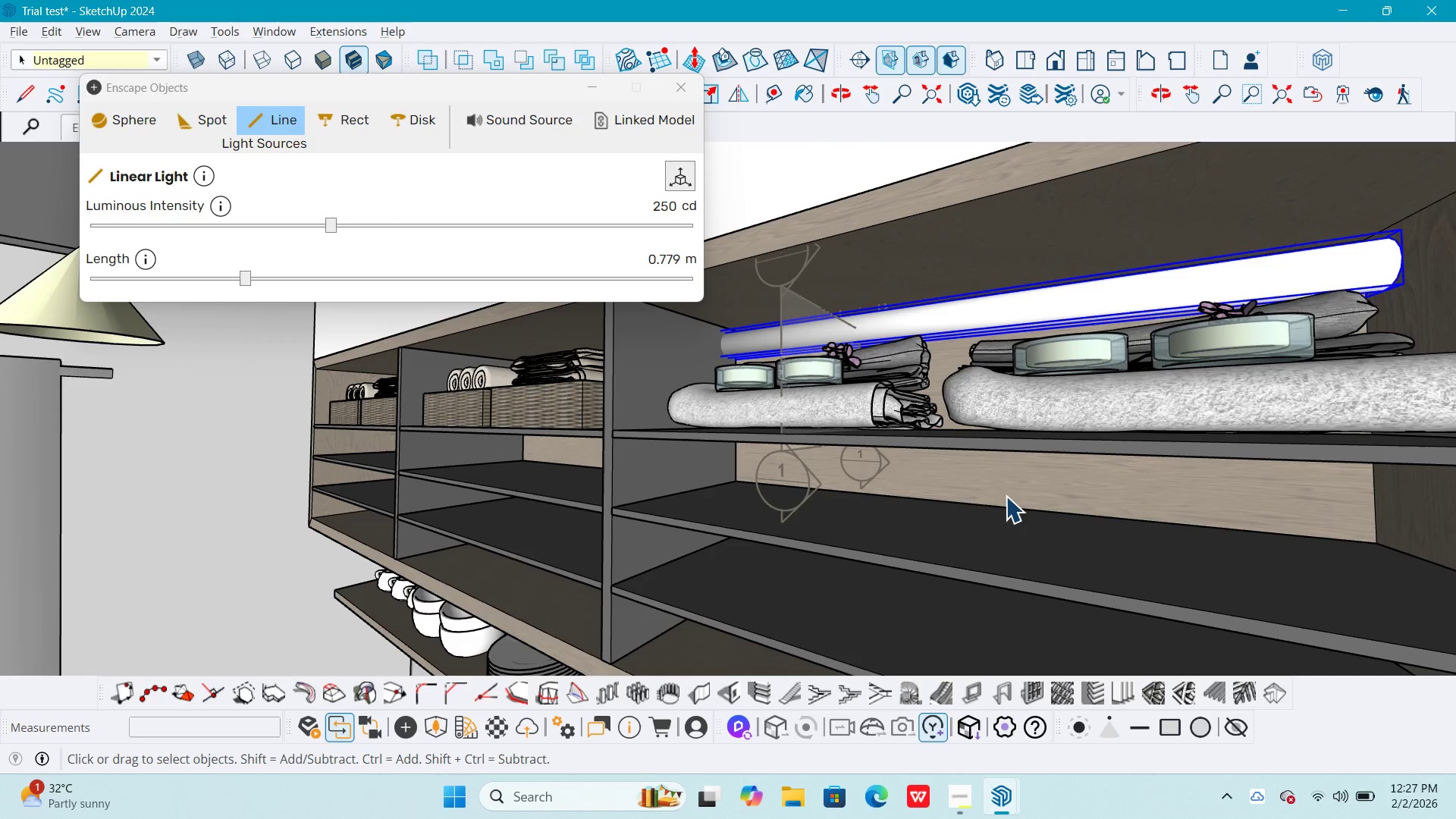 
key(Escape)
 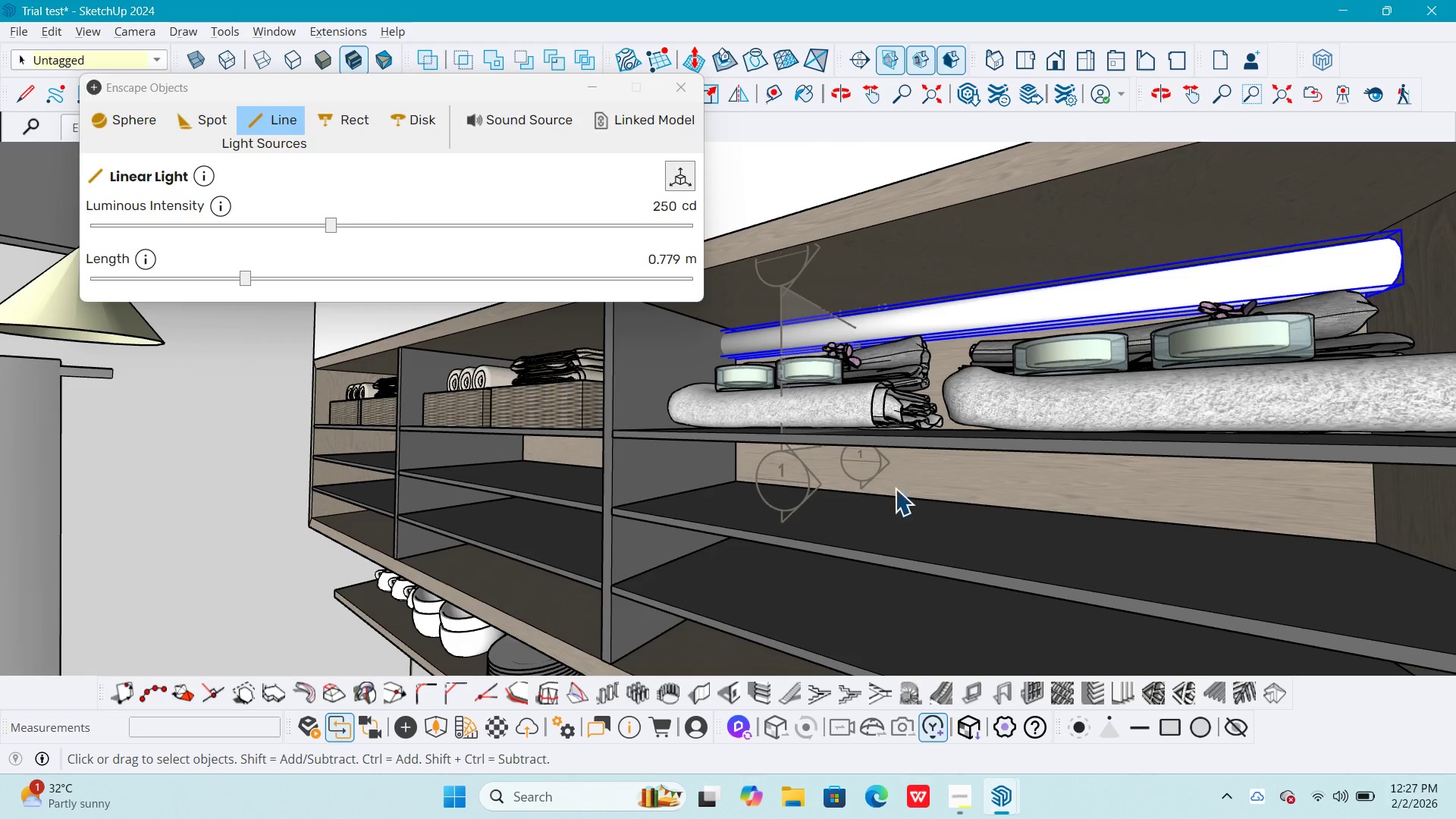 
key(Escape)
 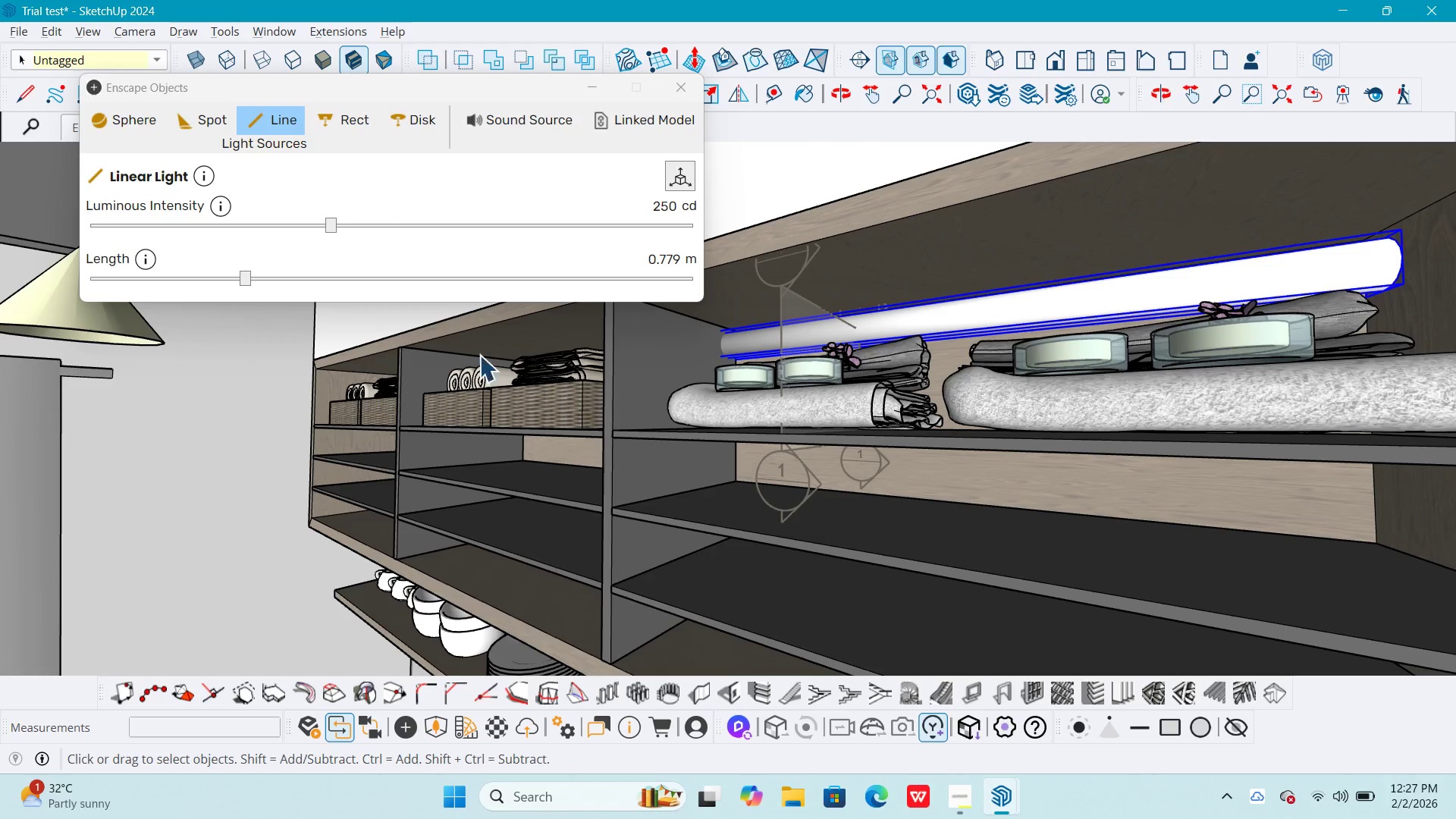 
key(Escape)
 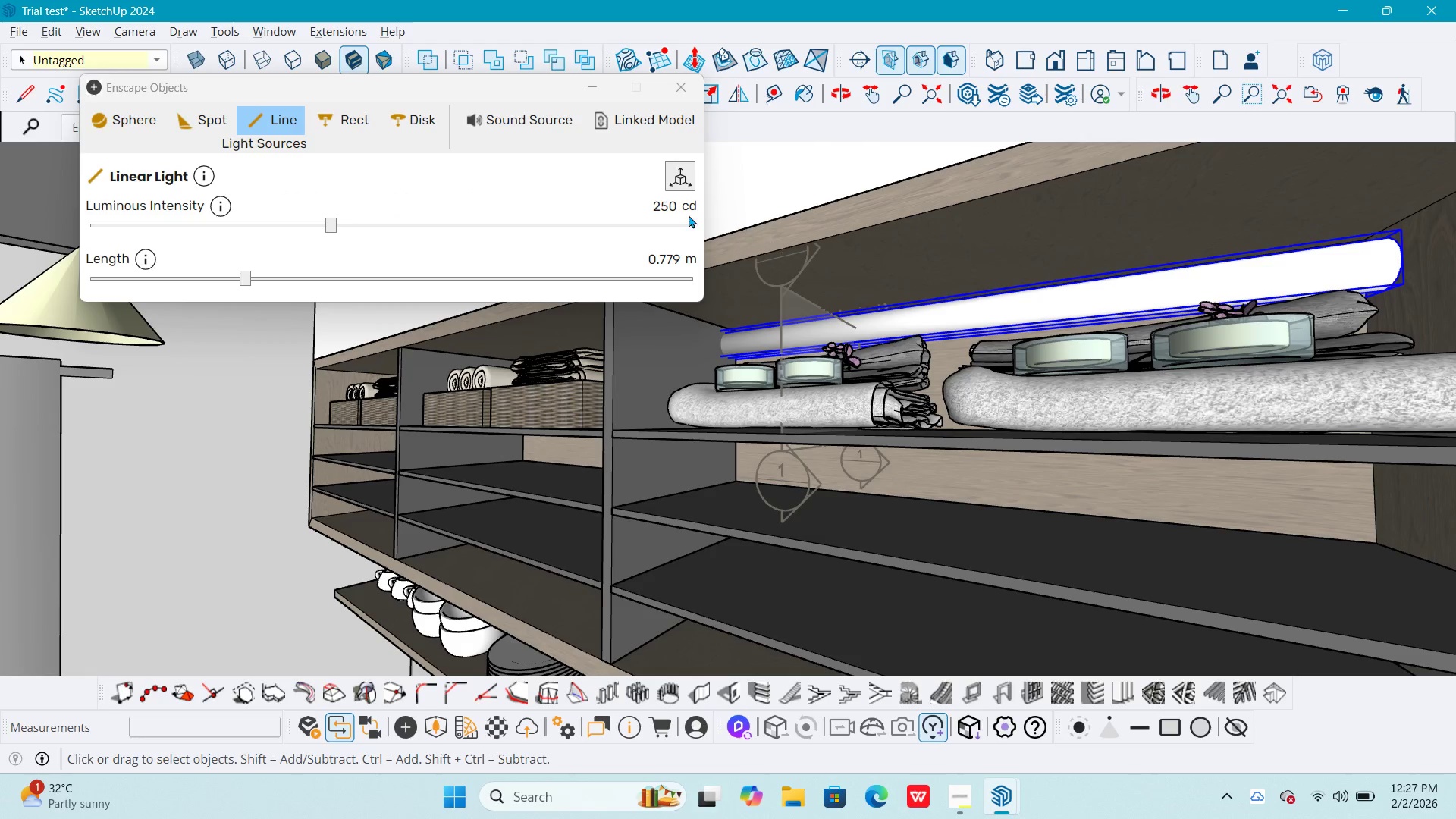 
key(Alt+AltLeft)
 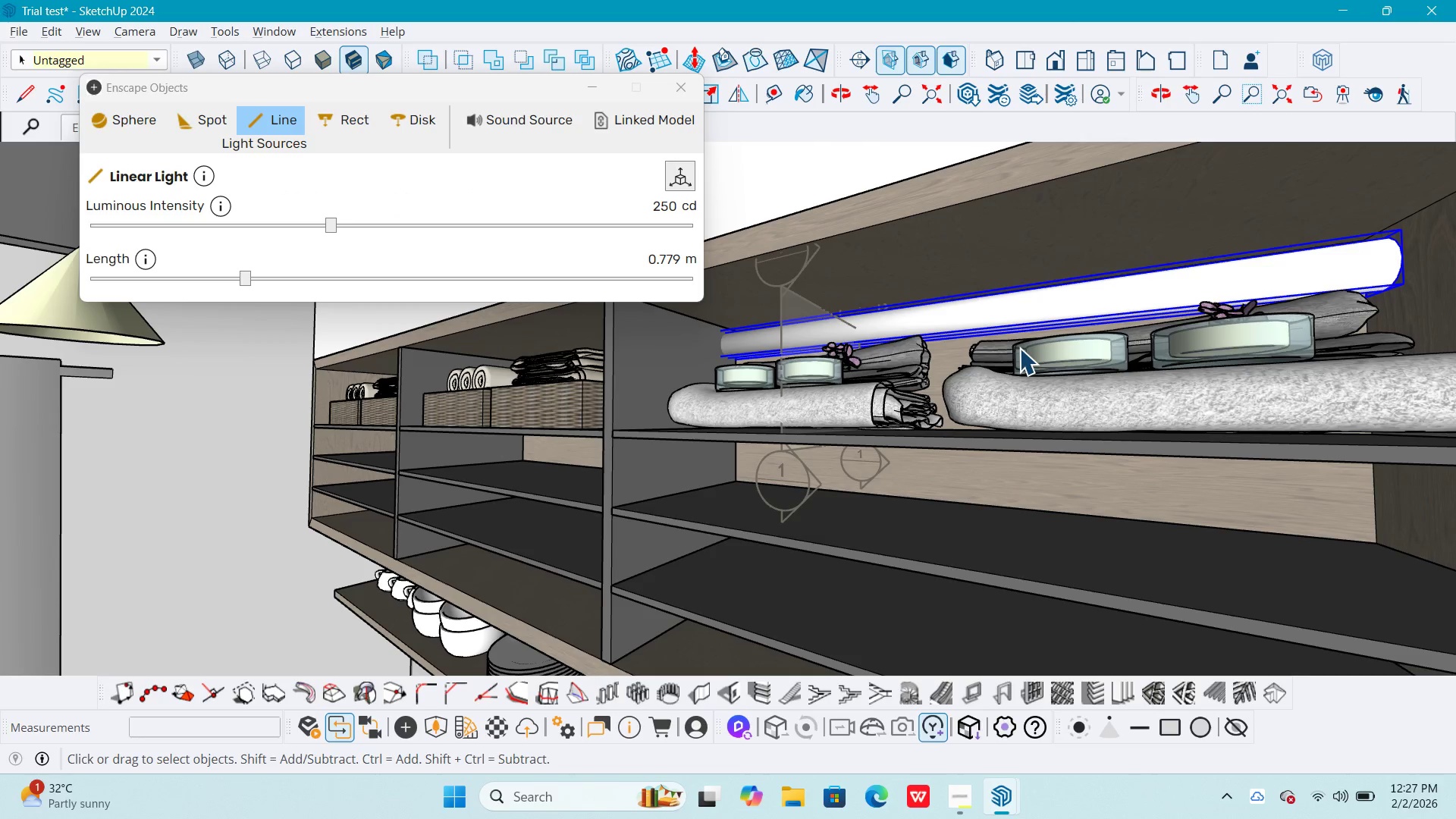 
key(Alt+Tab)
 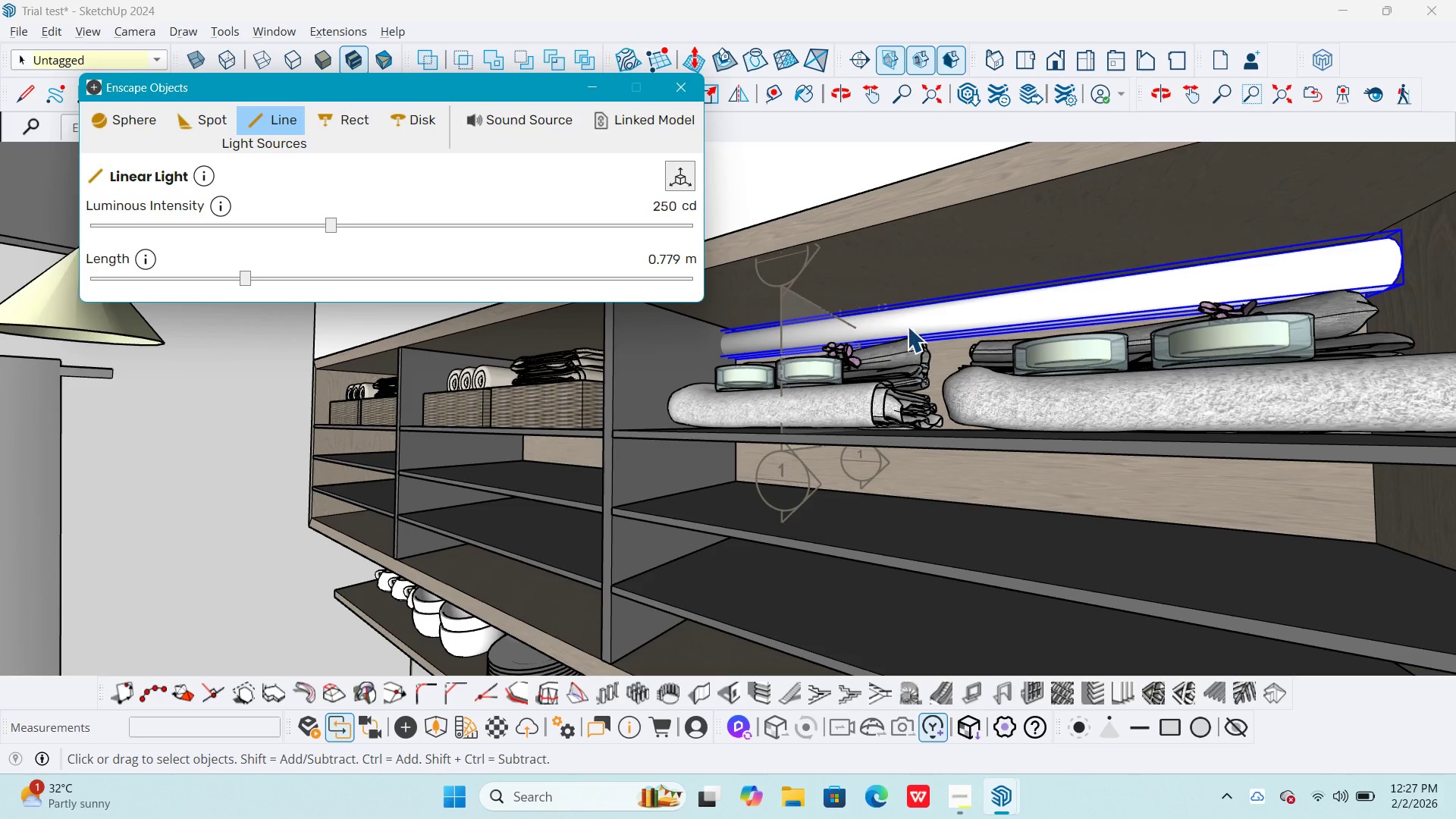 
left_click([752, 284])
 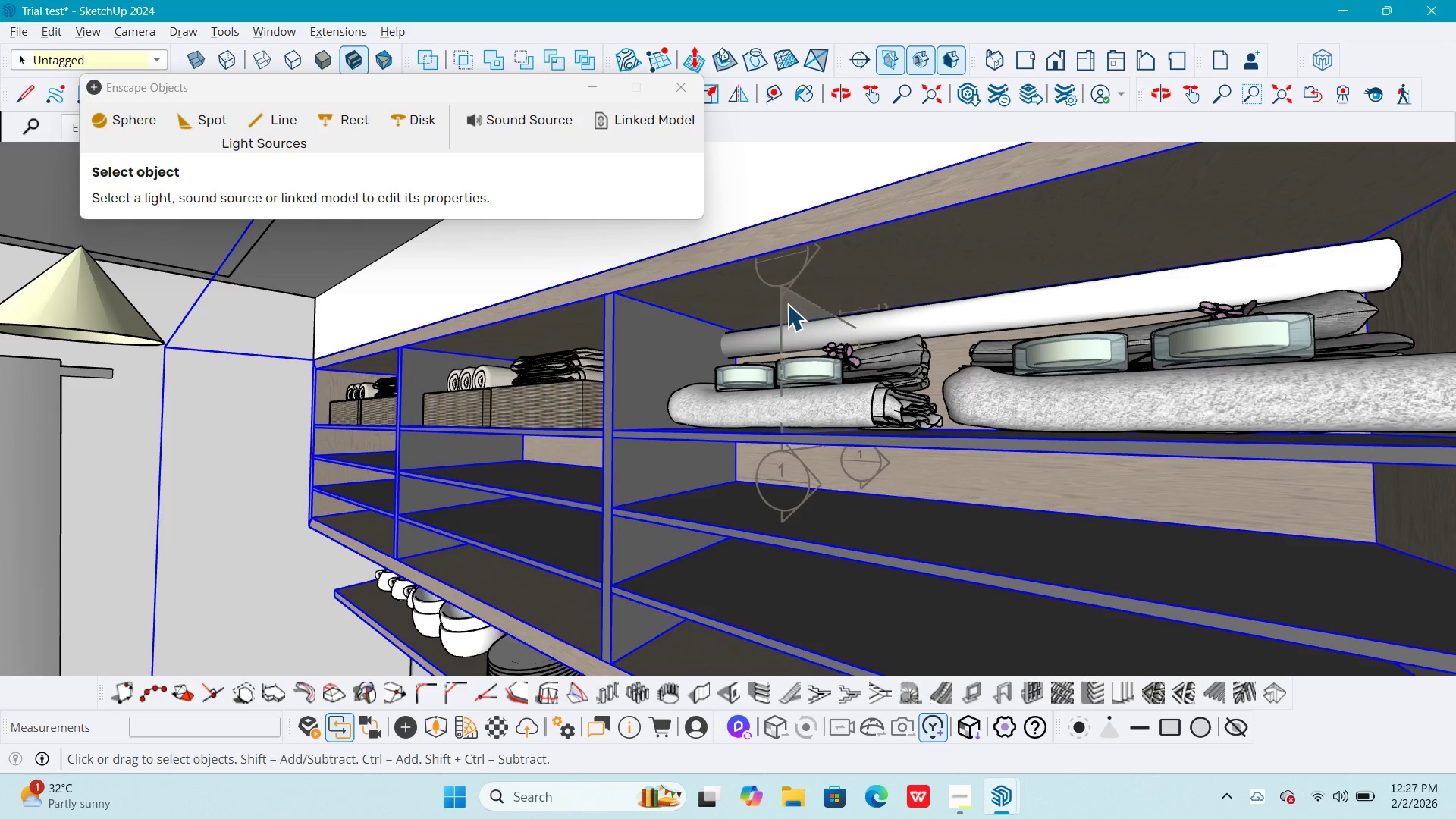 
triple_click([788, 304])
 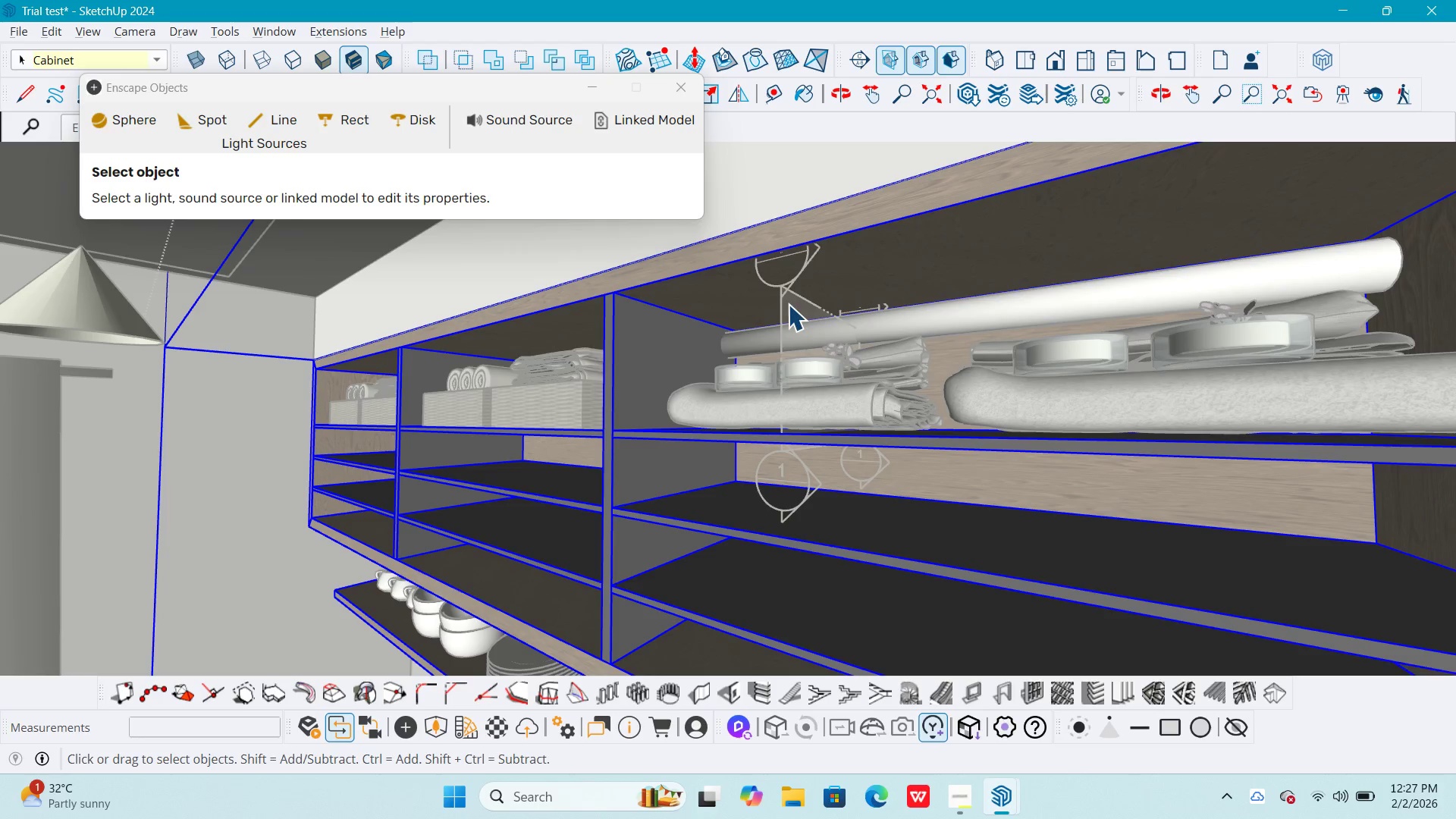 
triple_click([789, 294])
 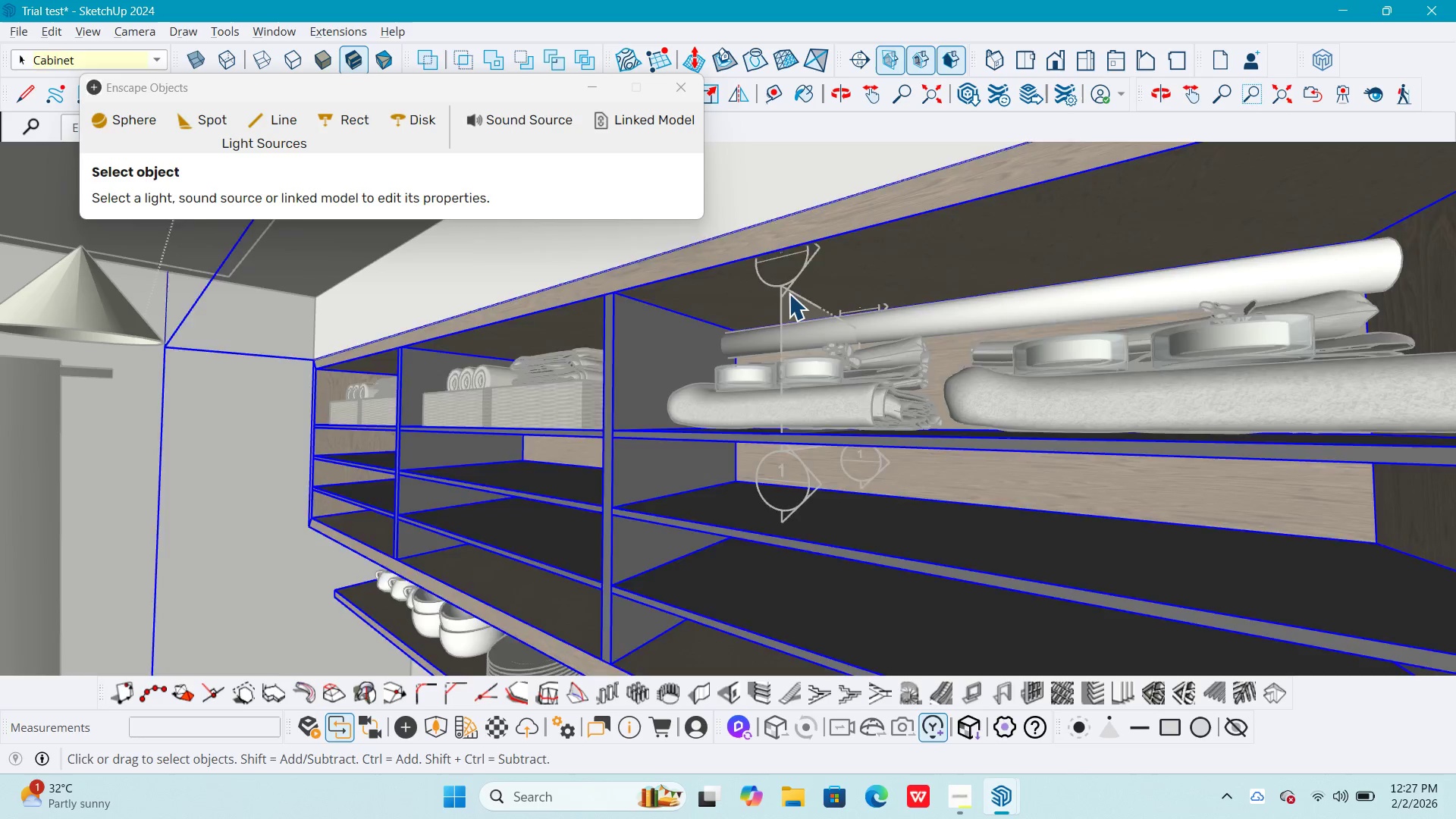 
triple_click([789, 293])
 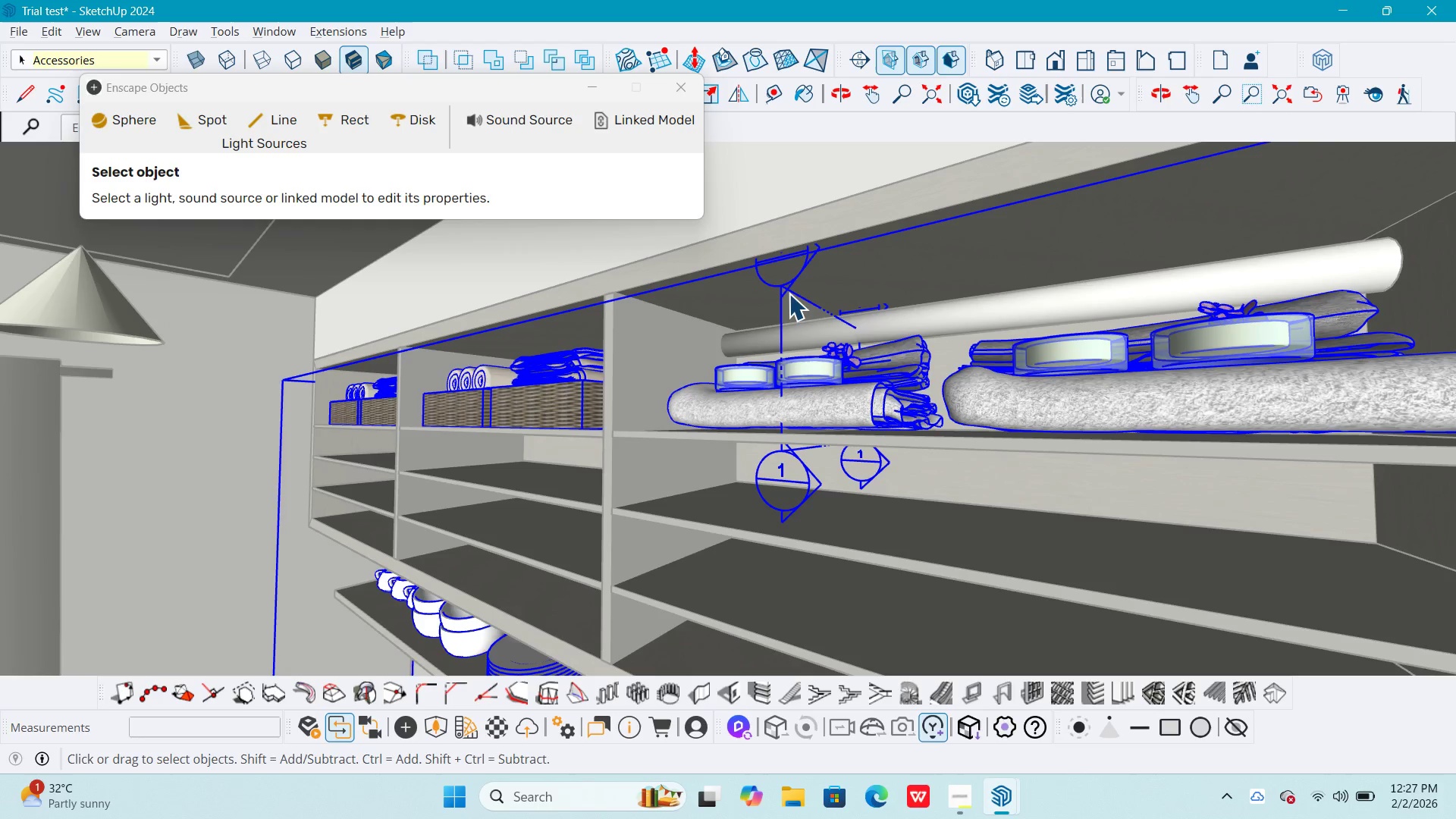 
triple_click([789, 293])
 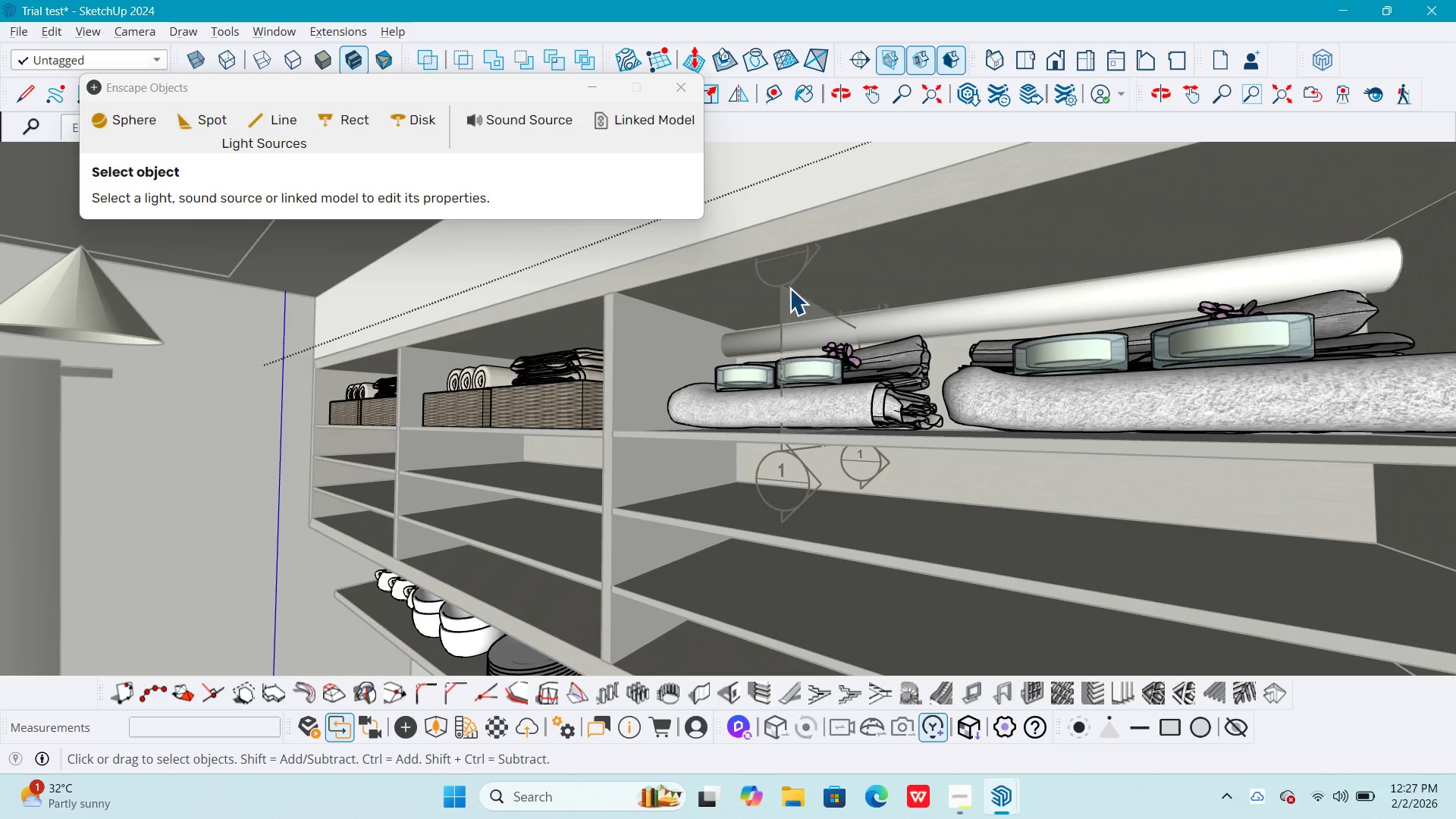 
triple_click([789, 288])
 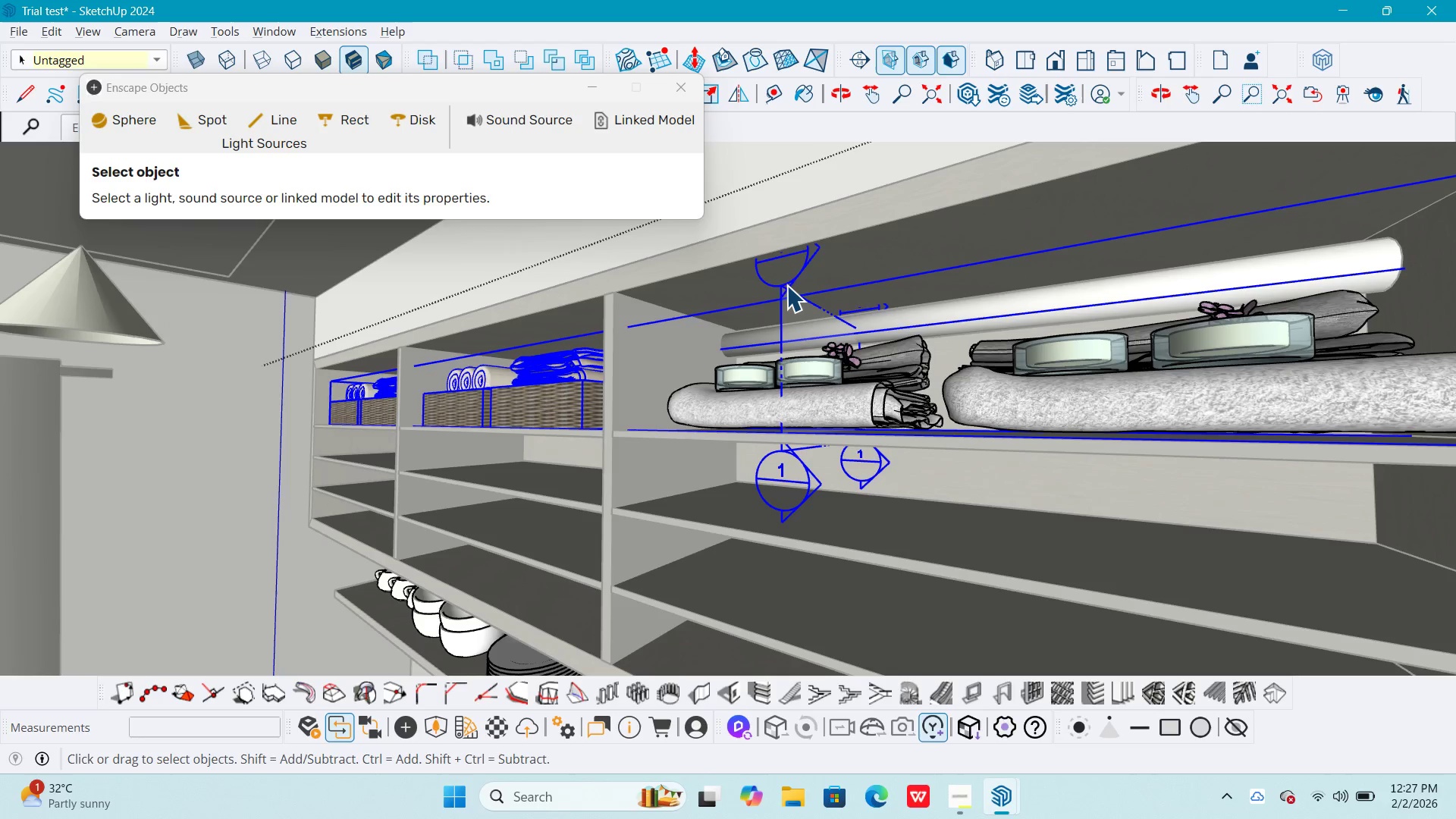 
triple_click([785, 285])
 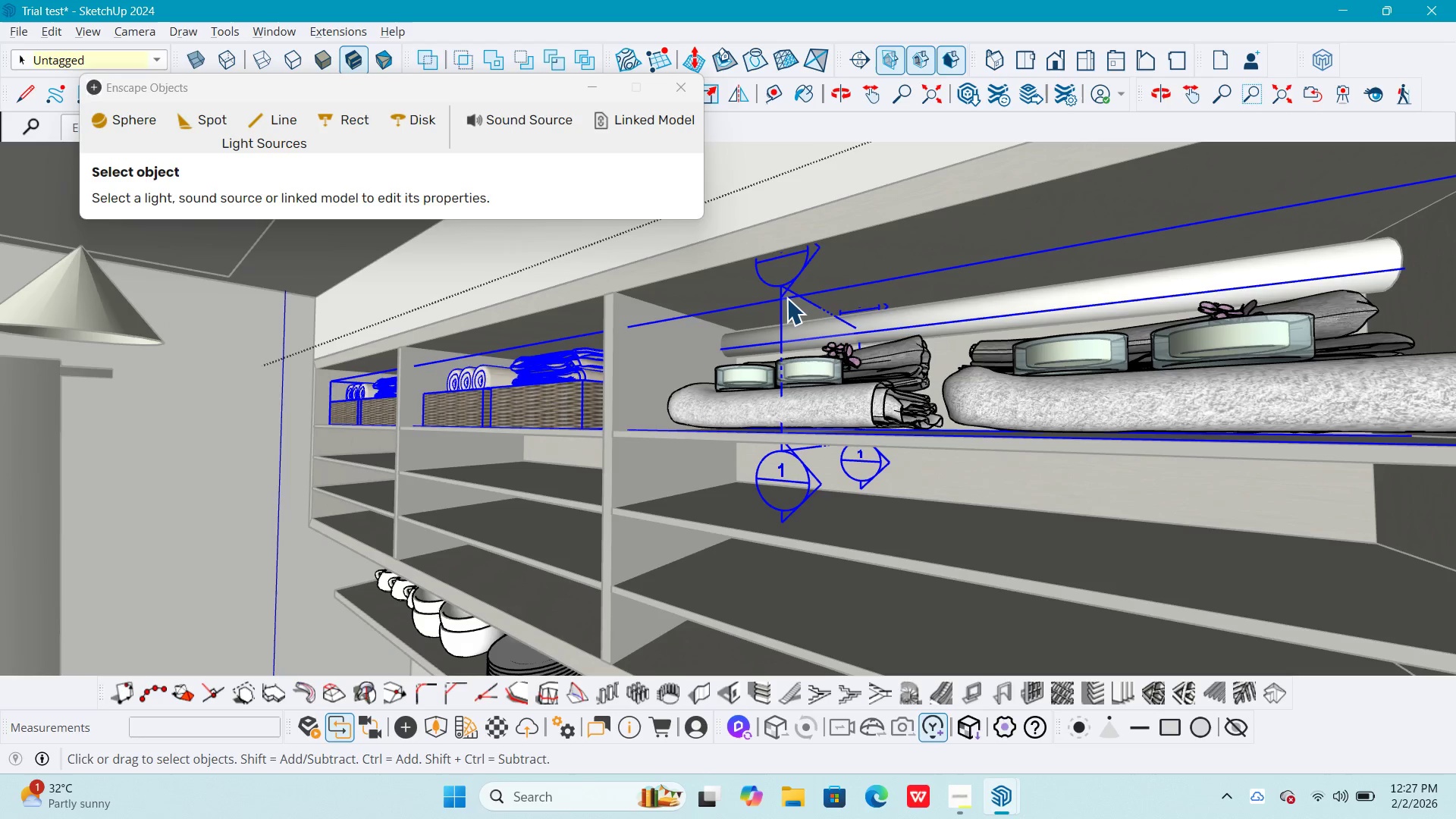 
left_click([786, 298])
 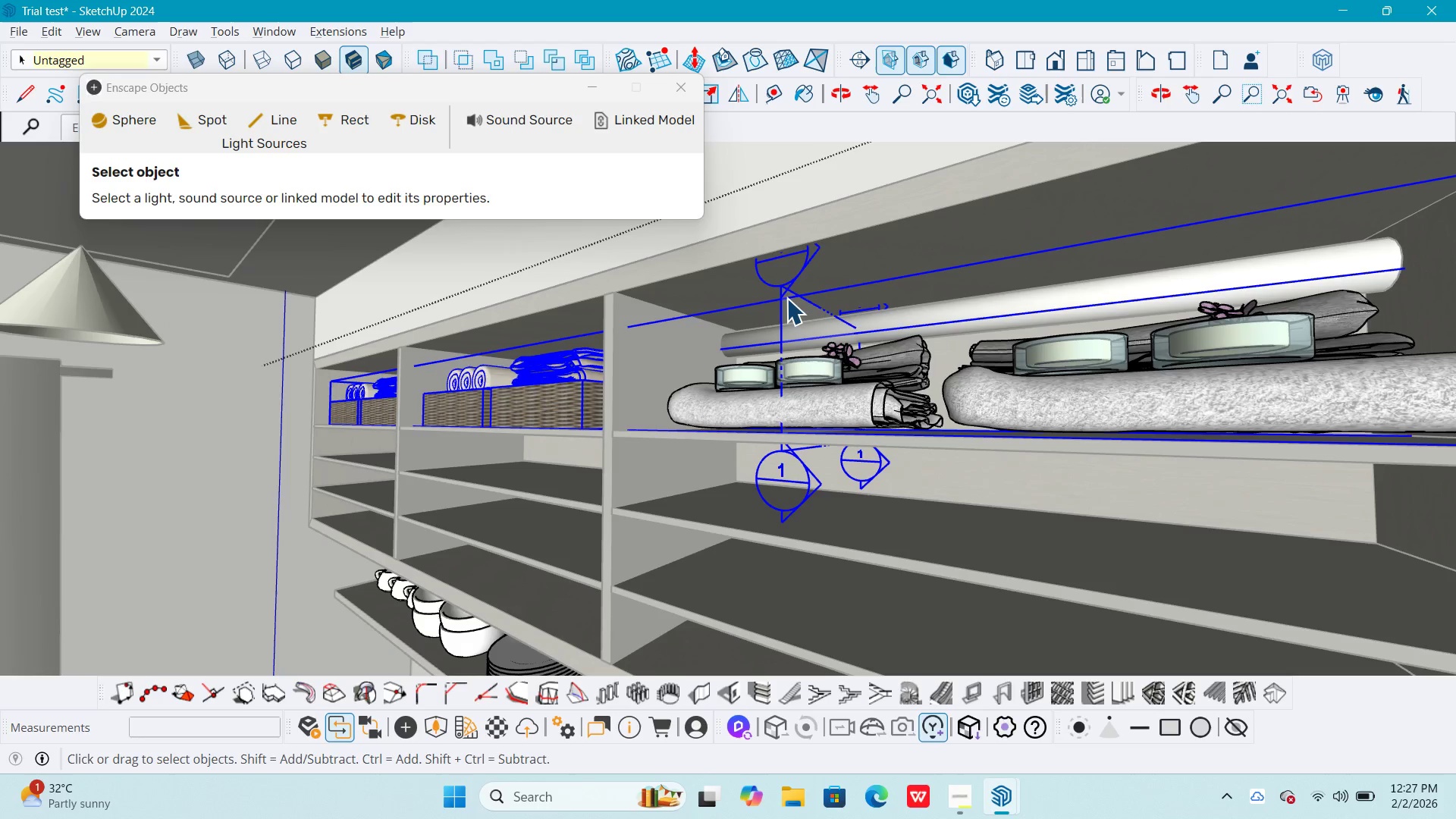 
triple_click([786, 298])
 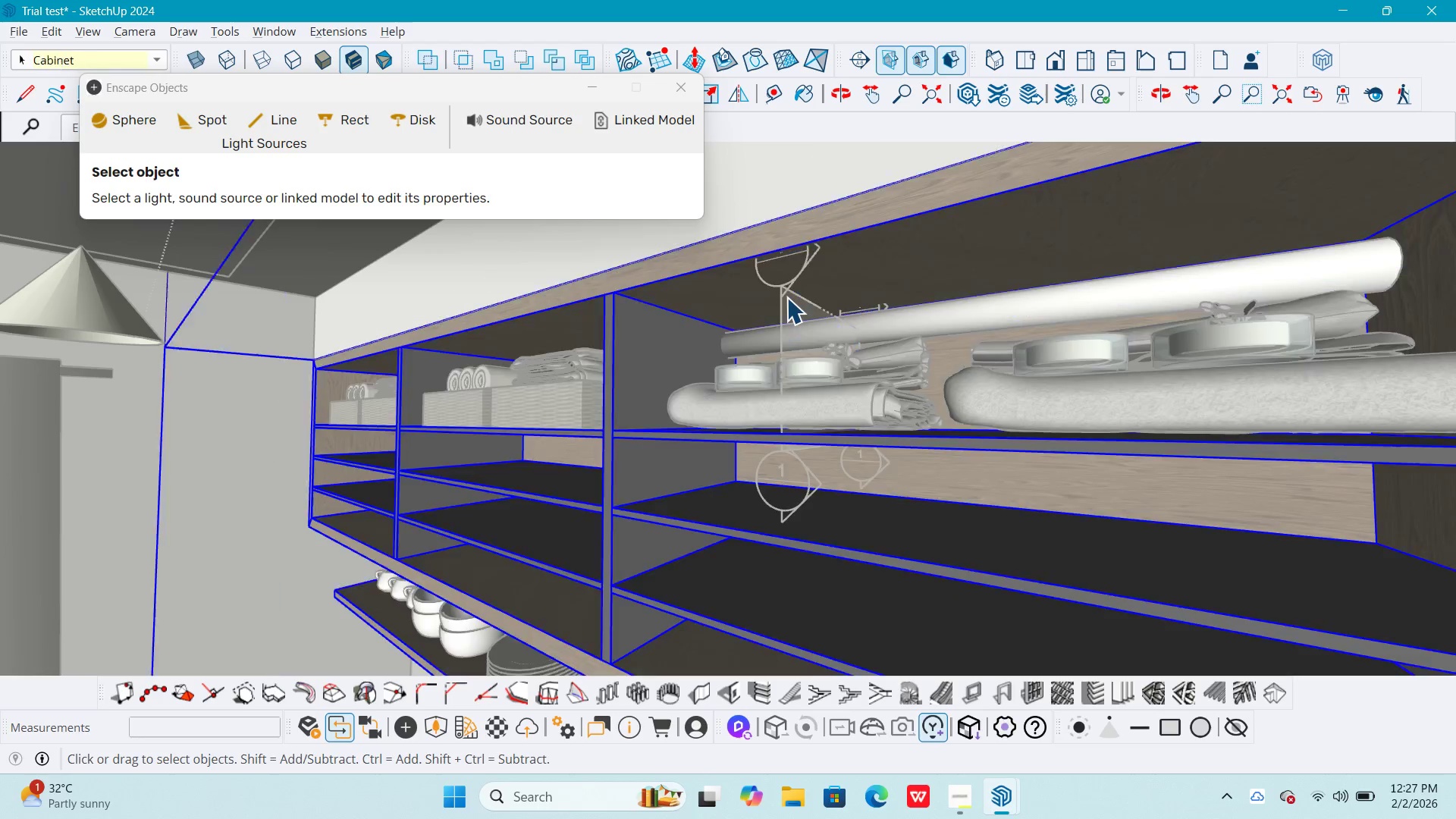 
triple_click([786, 297])
 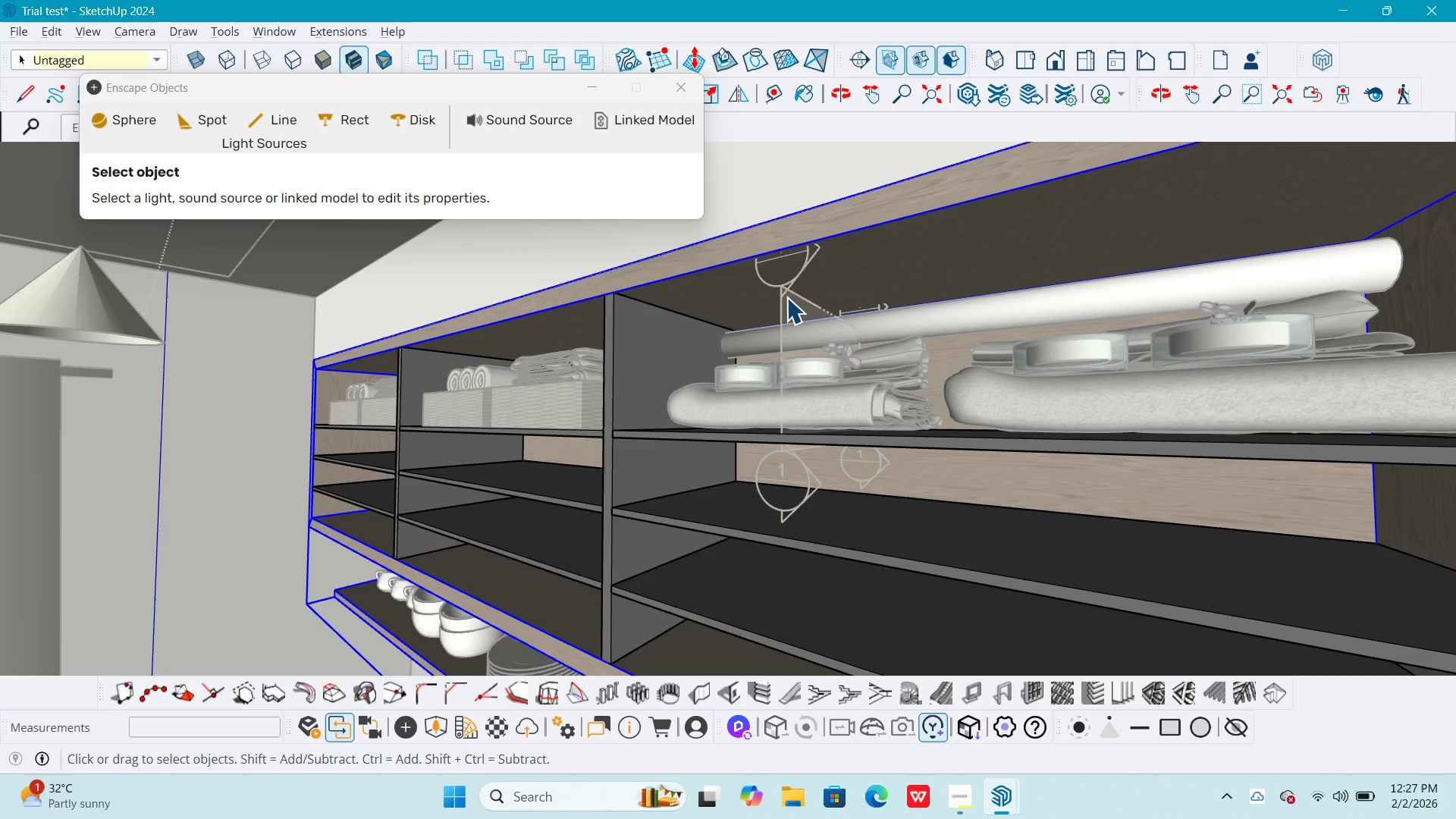 
double_click([786, 297])
 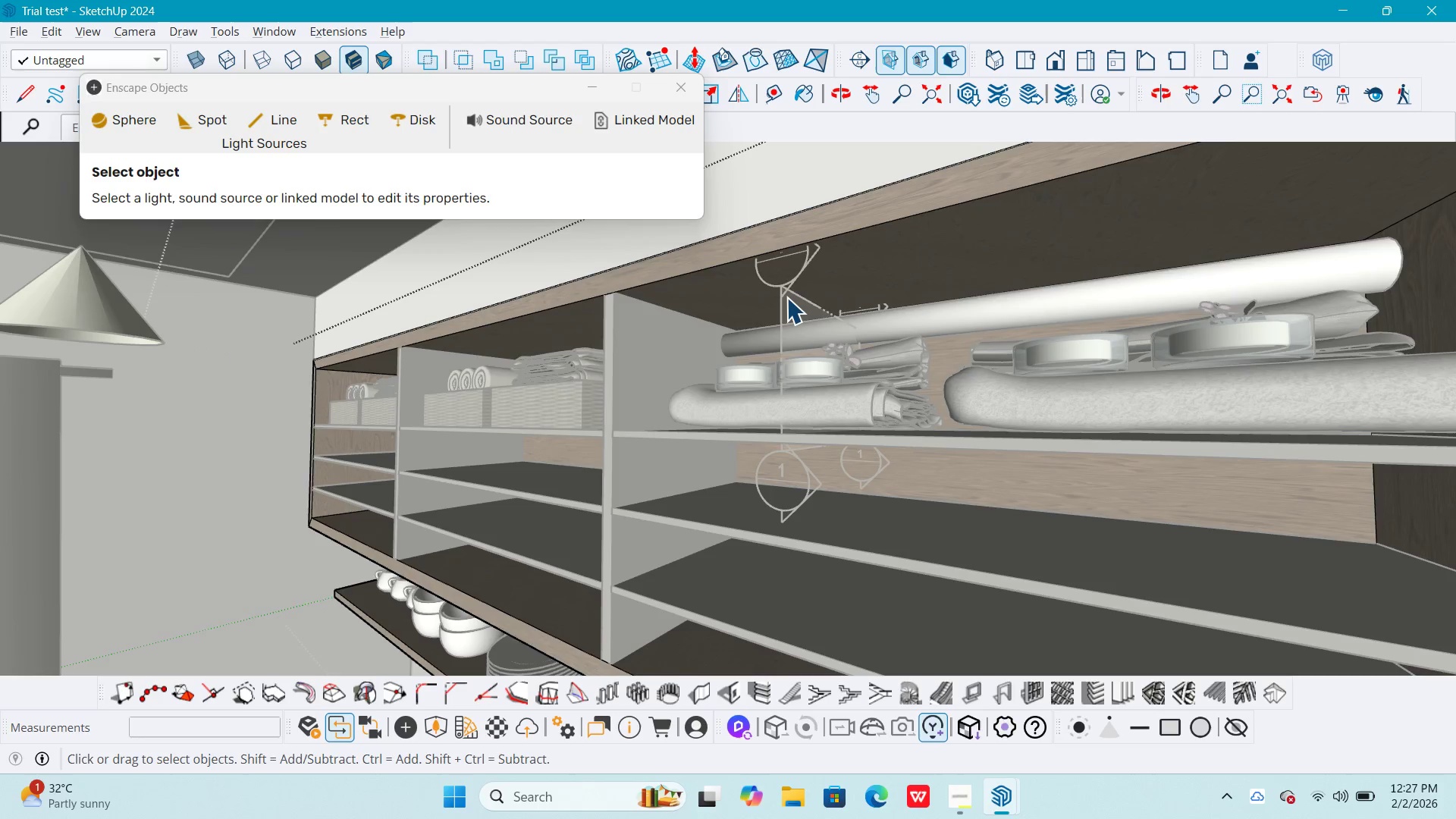 
triple_click([786, 297])
 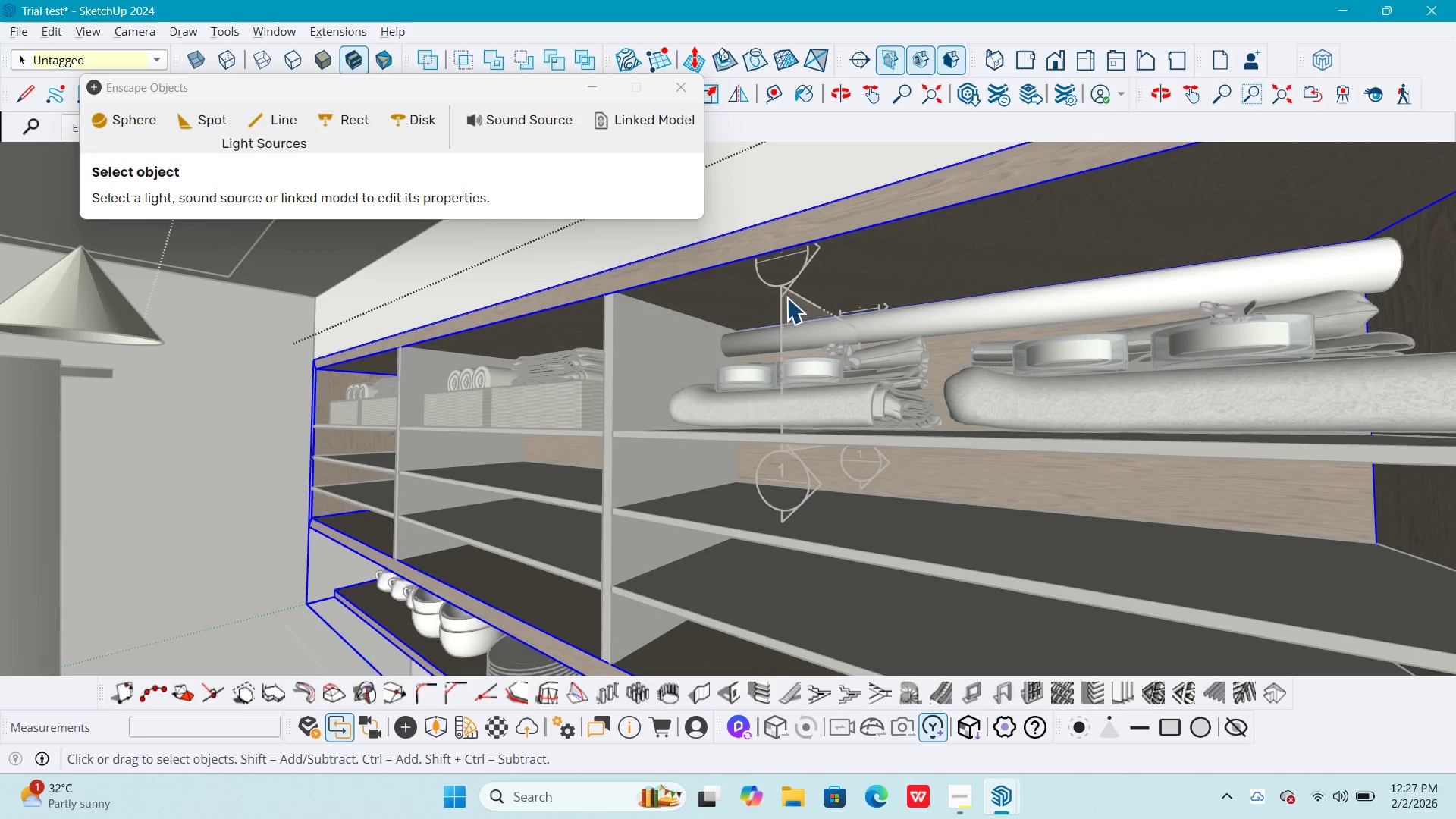 
triple_click([786, 297])
 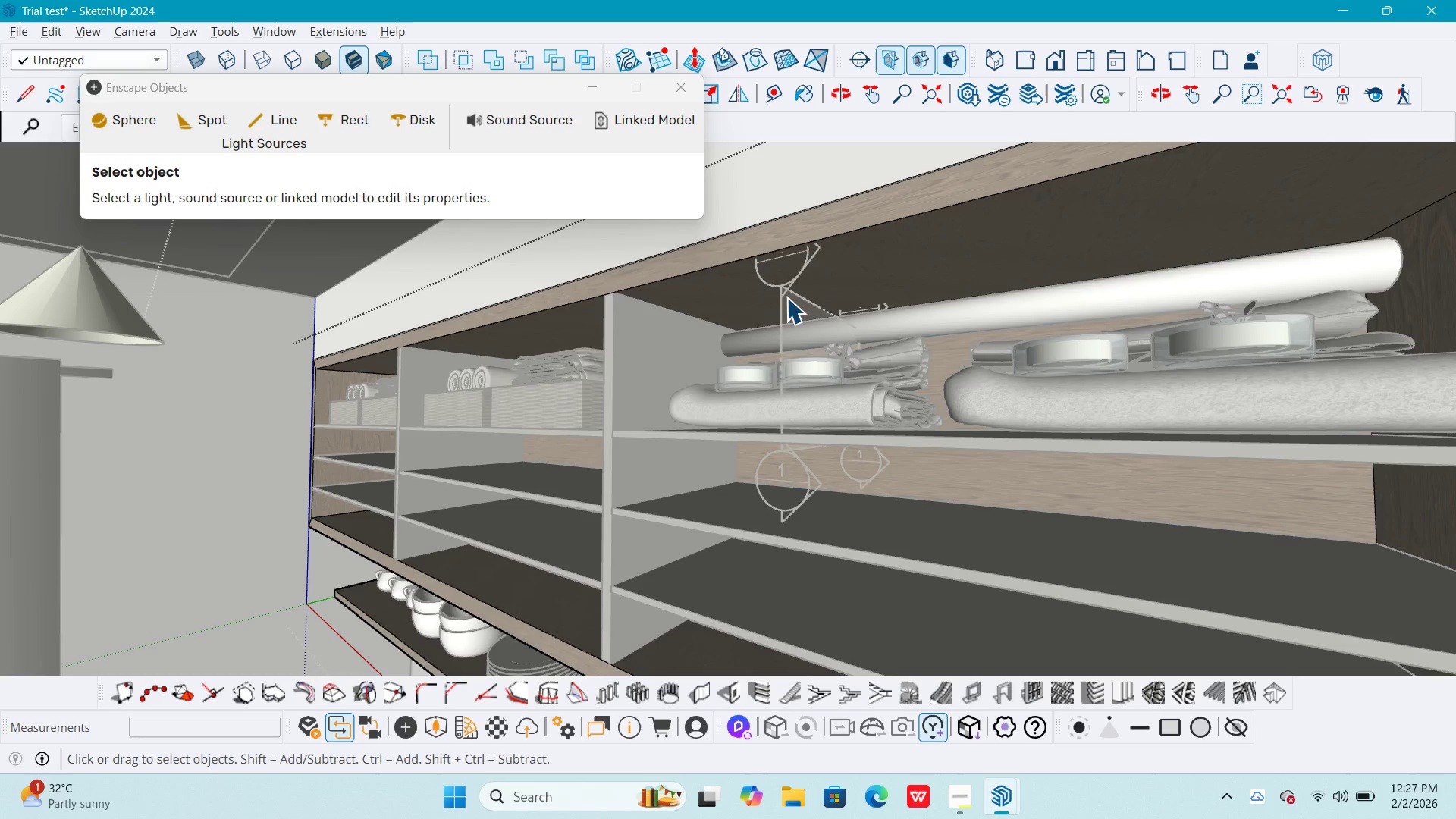 
triple_click([786, 297])
 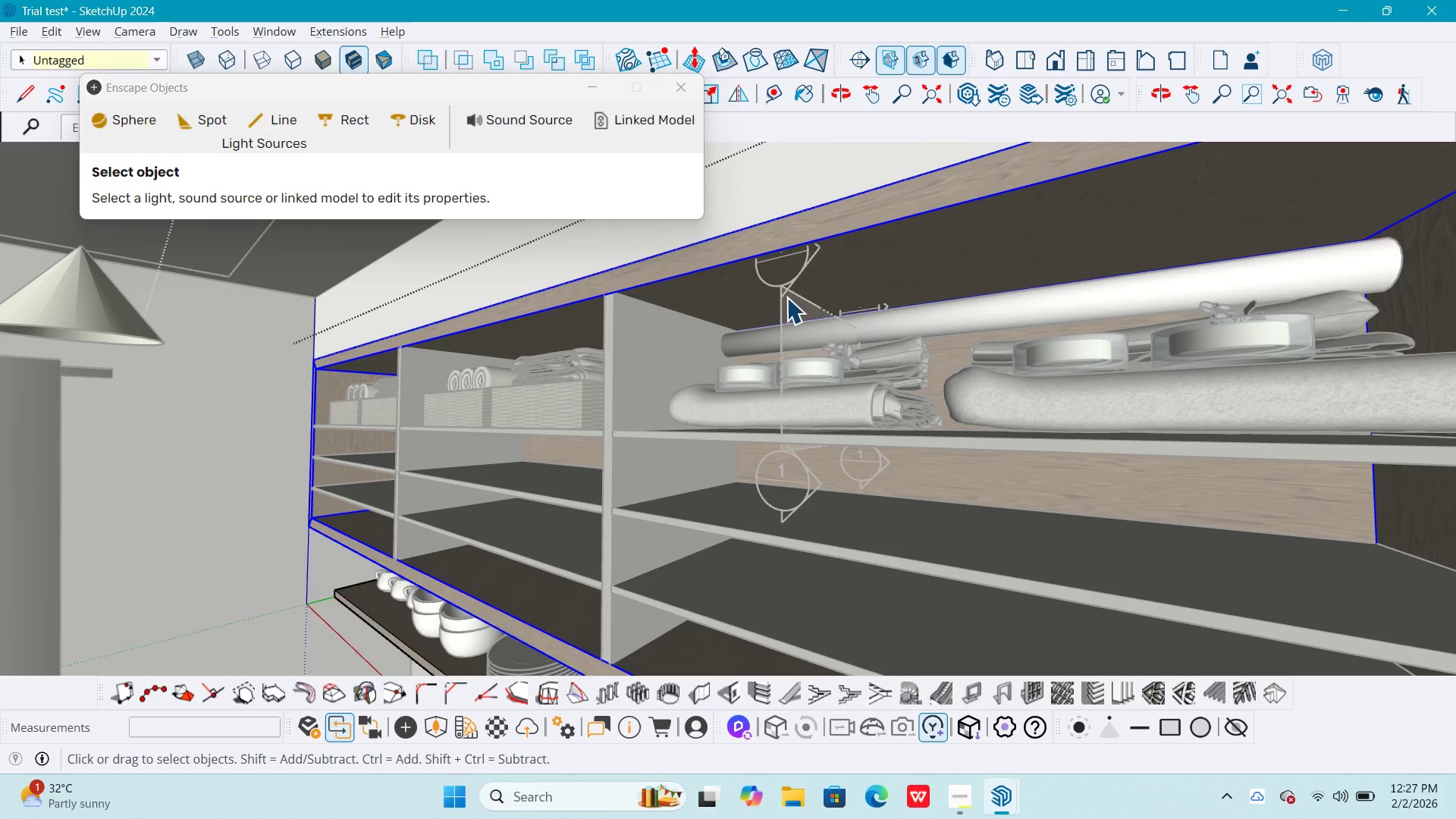 
triple_click([786, 297])
 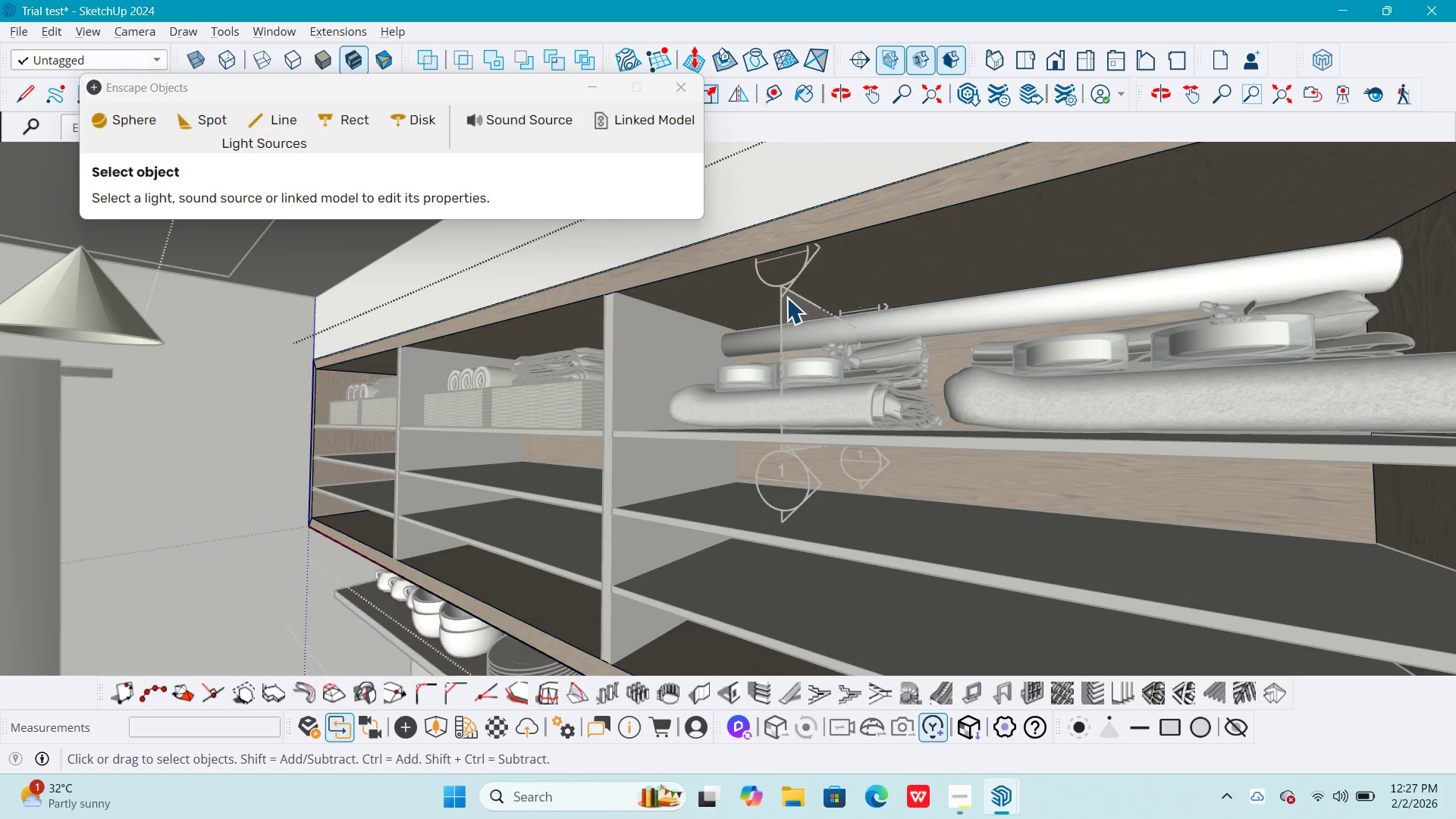 
triple_click([786, 297])
 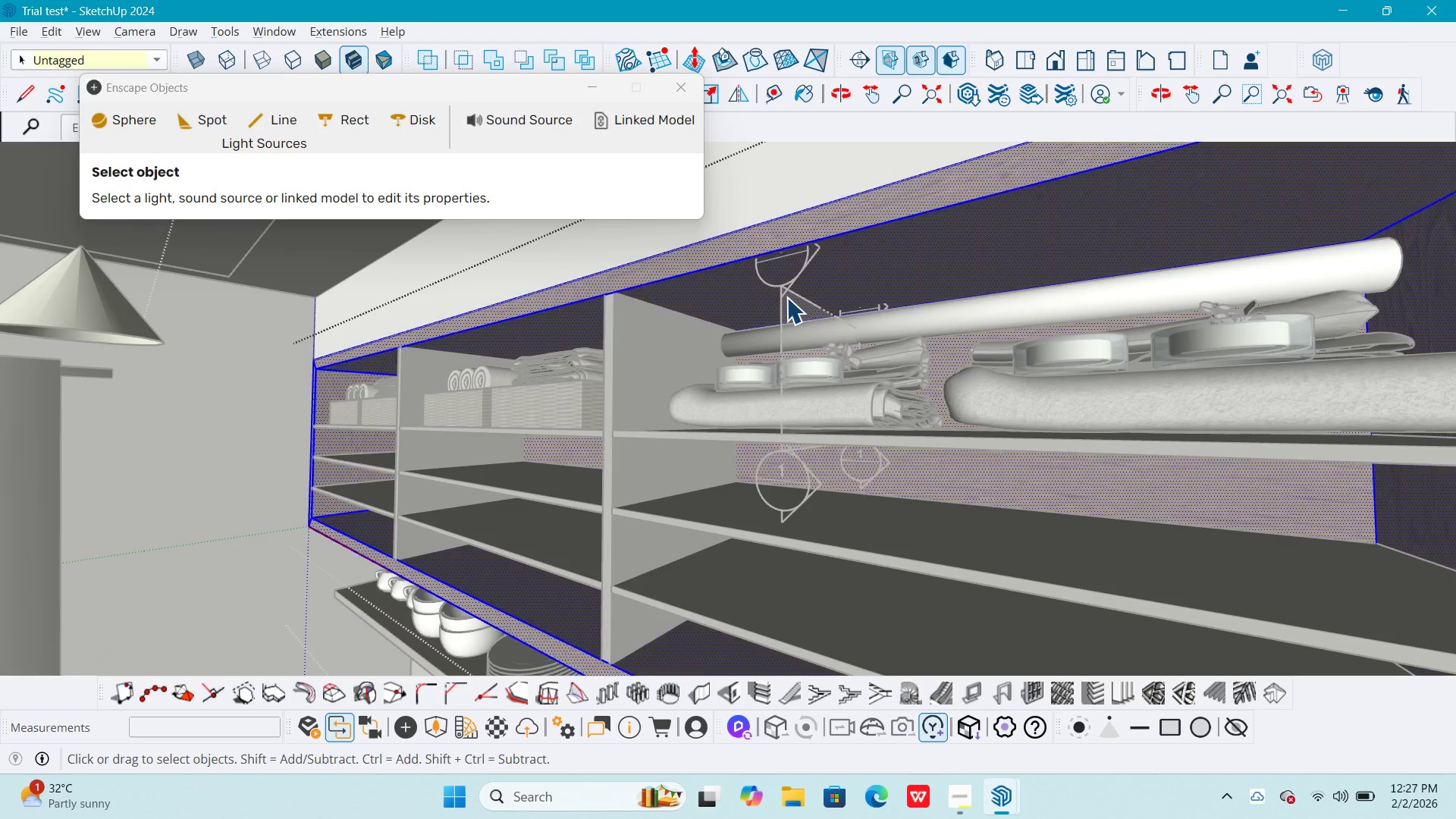 
triple_click([786, 297])
 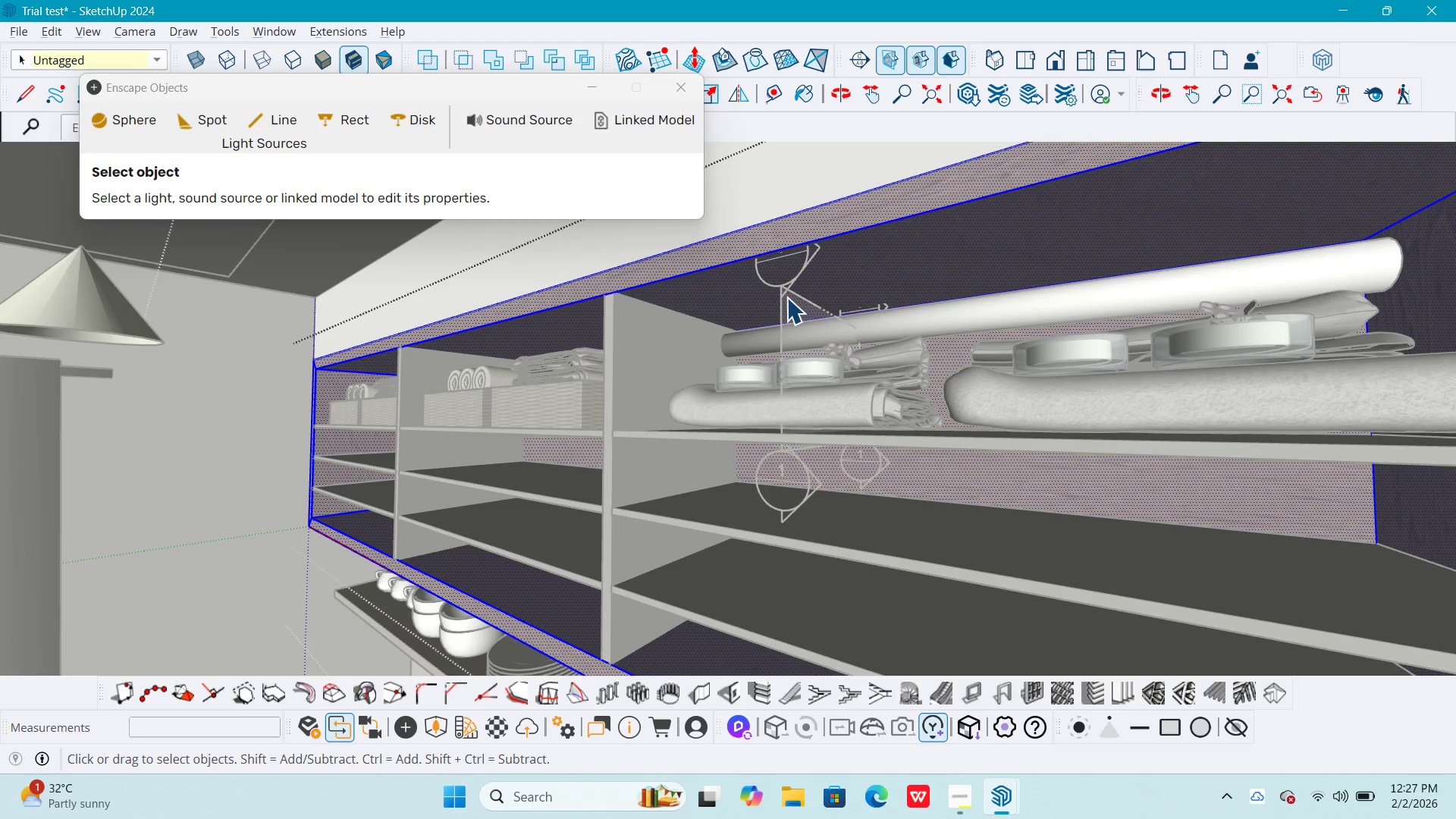 
triple_click([786, 297])
 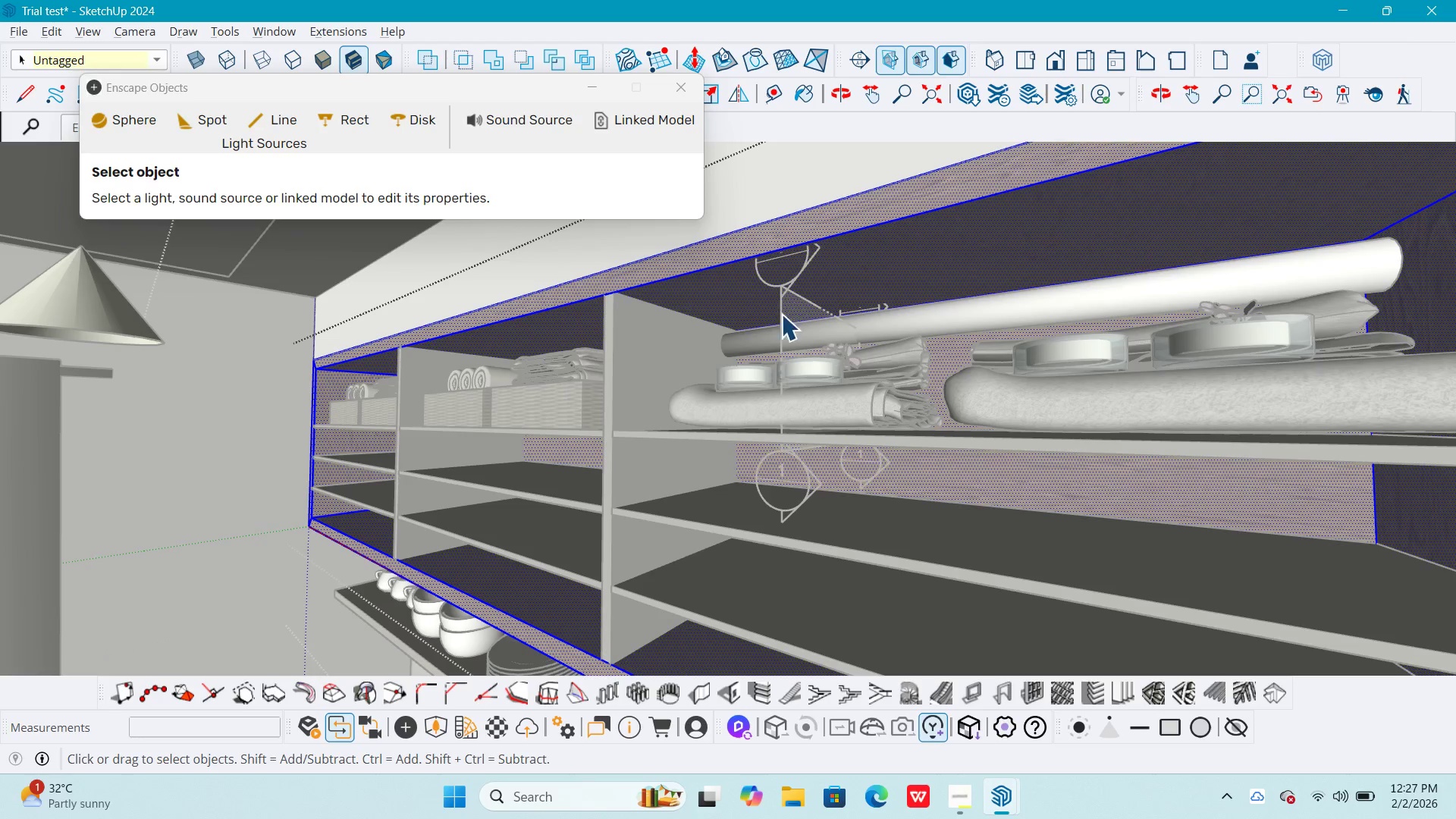 
key(Escape)
 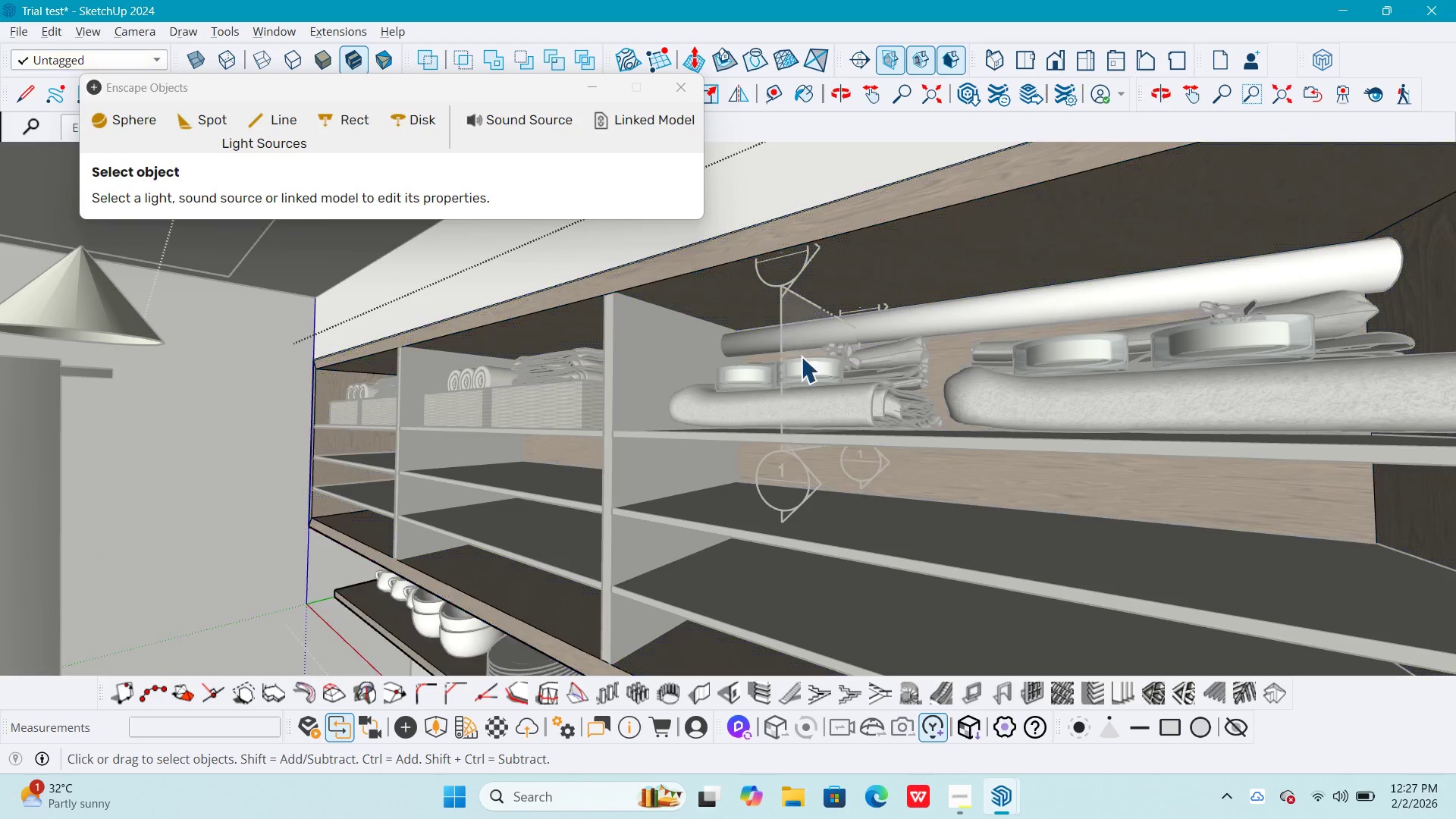 
key(Escape)
 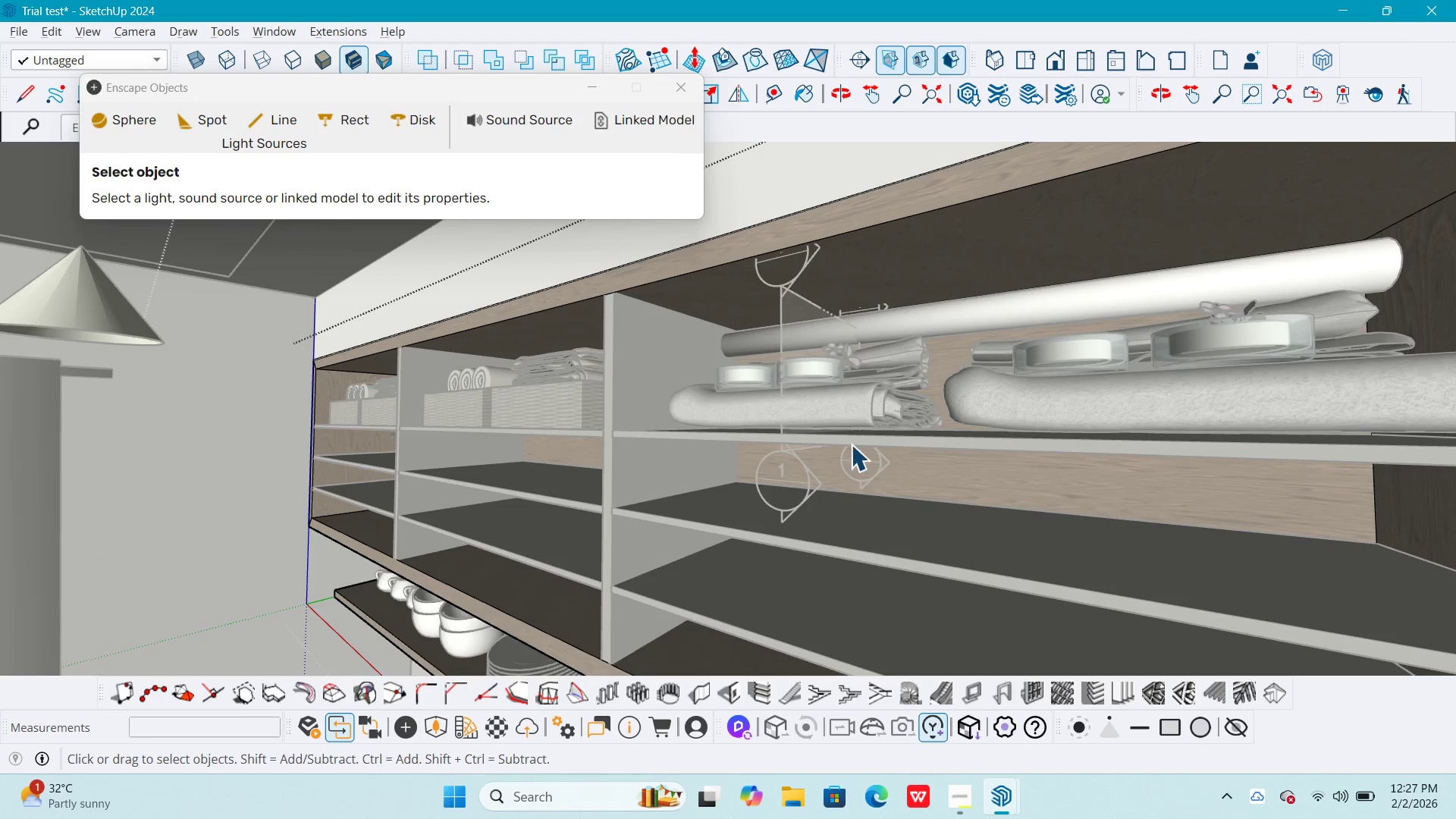 
key(Escape)
 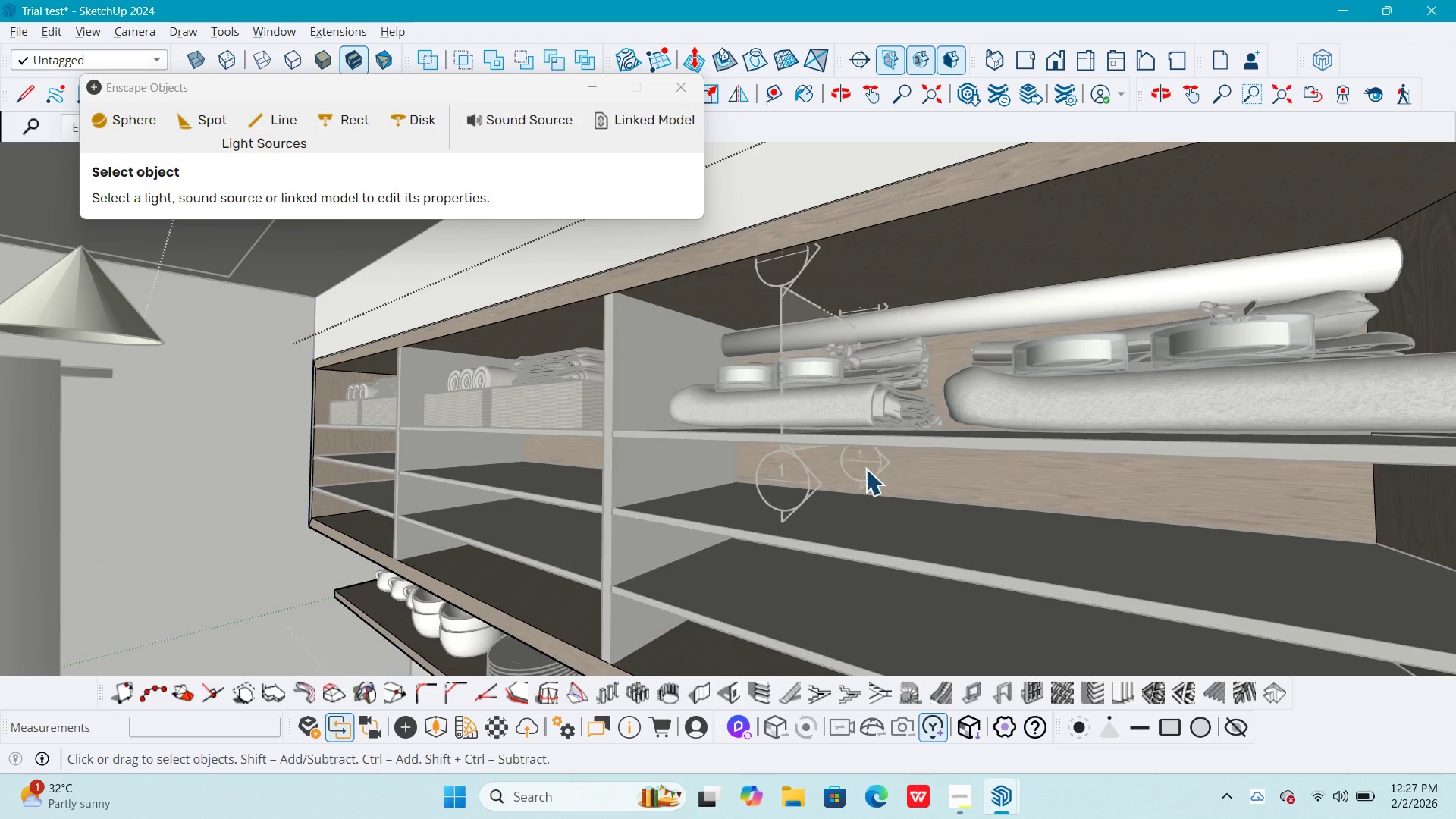 
key(Escape)
 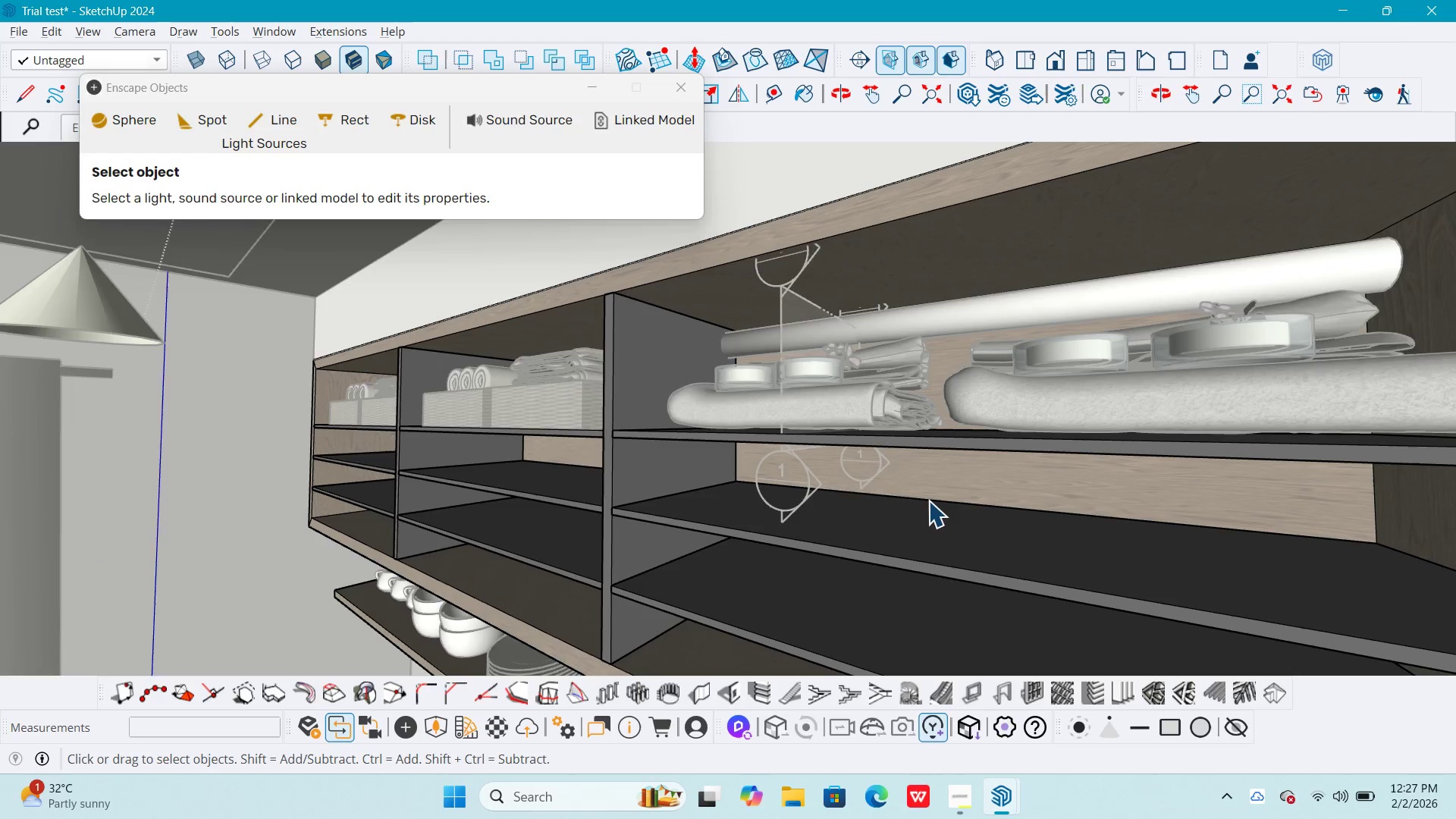 
key(Escape)
 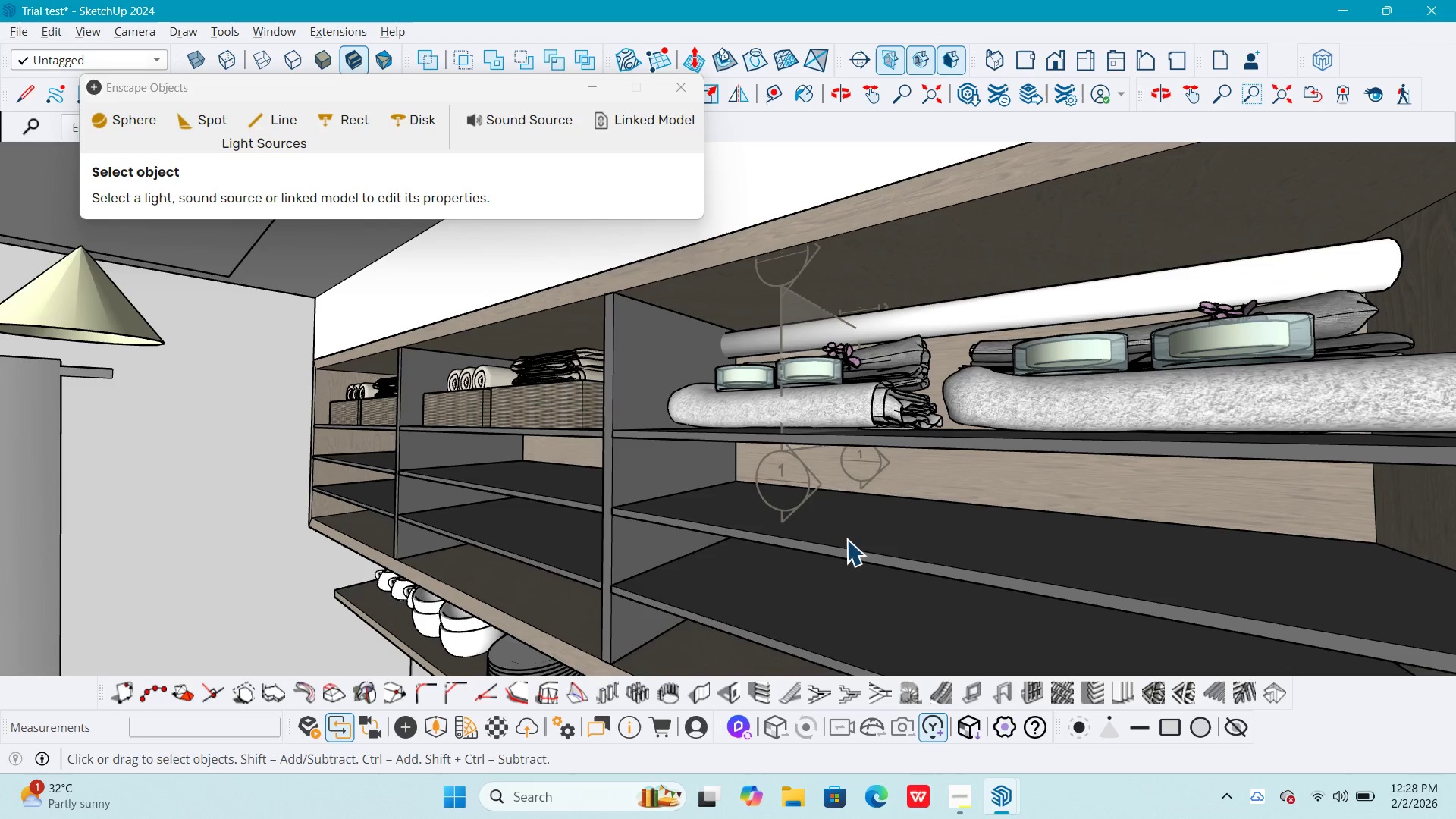 
key(Escape)
 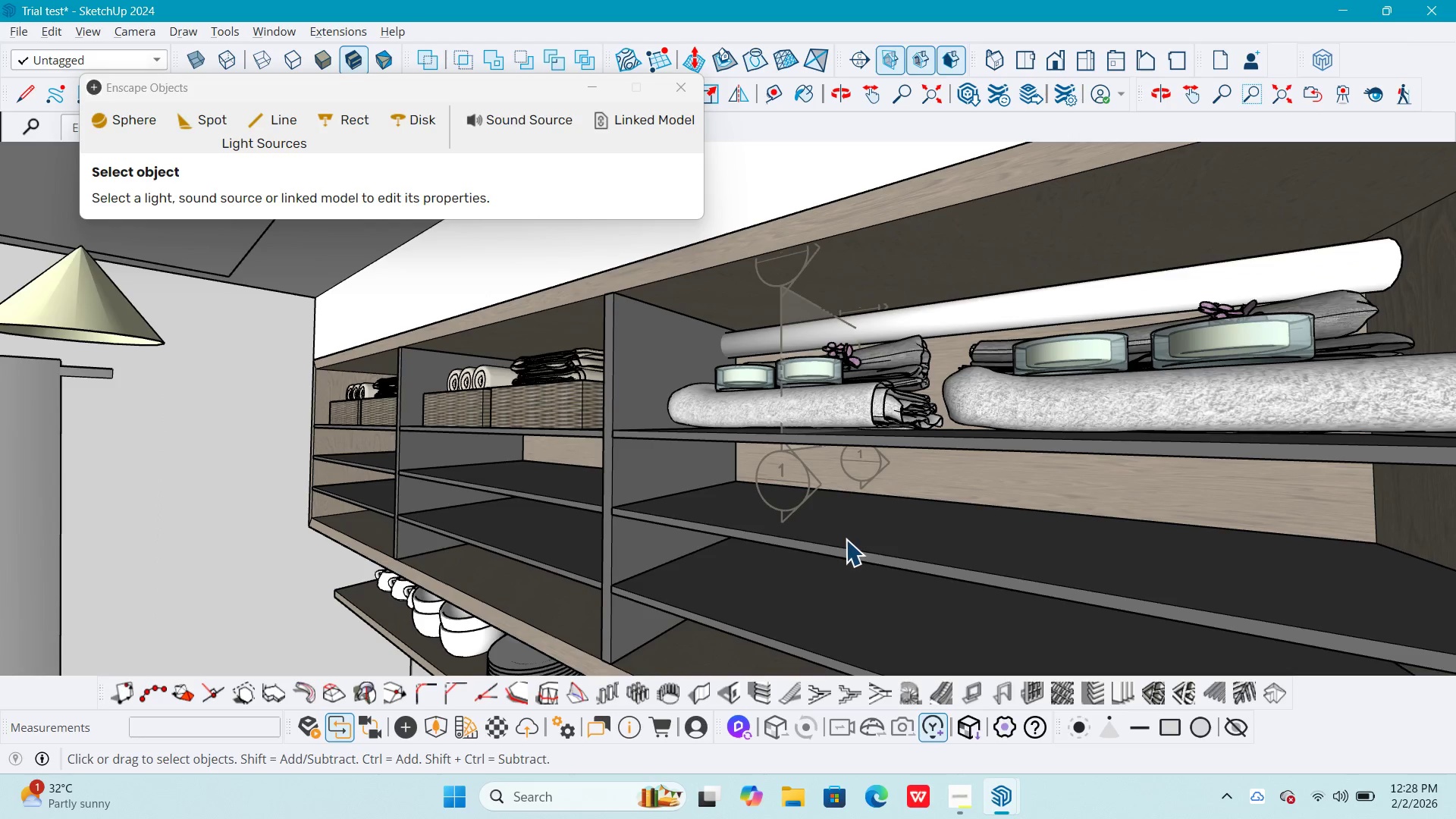 
key(Escape)
 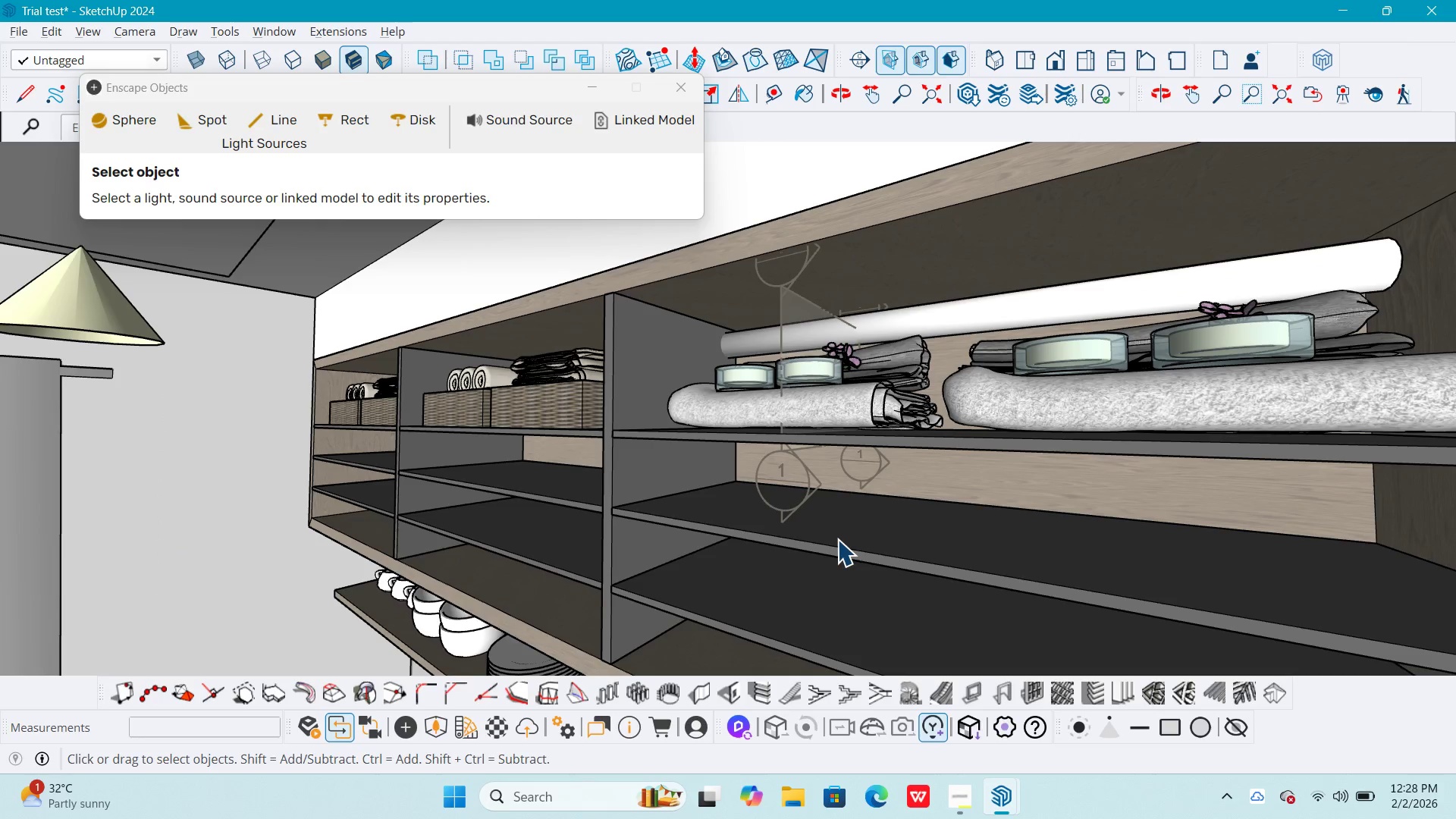 
key(Escape)
 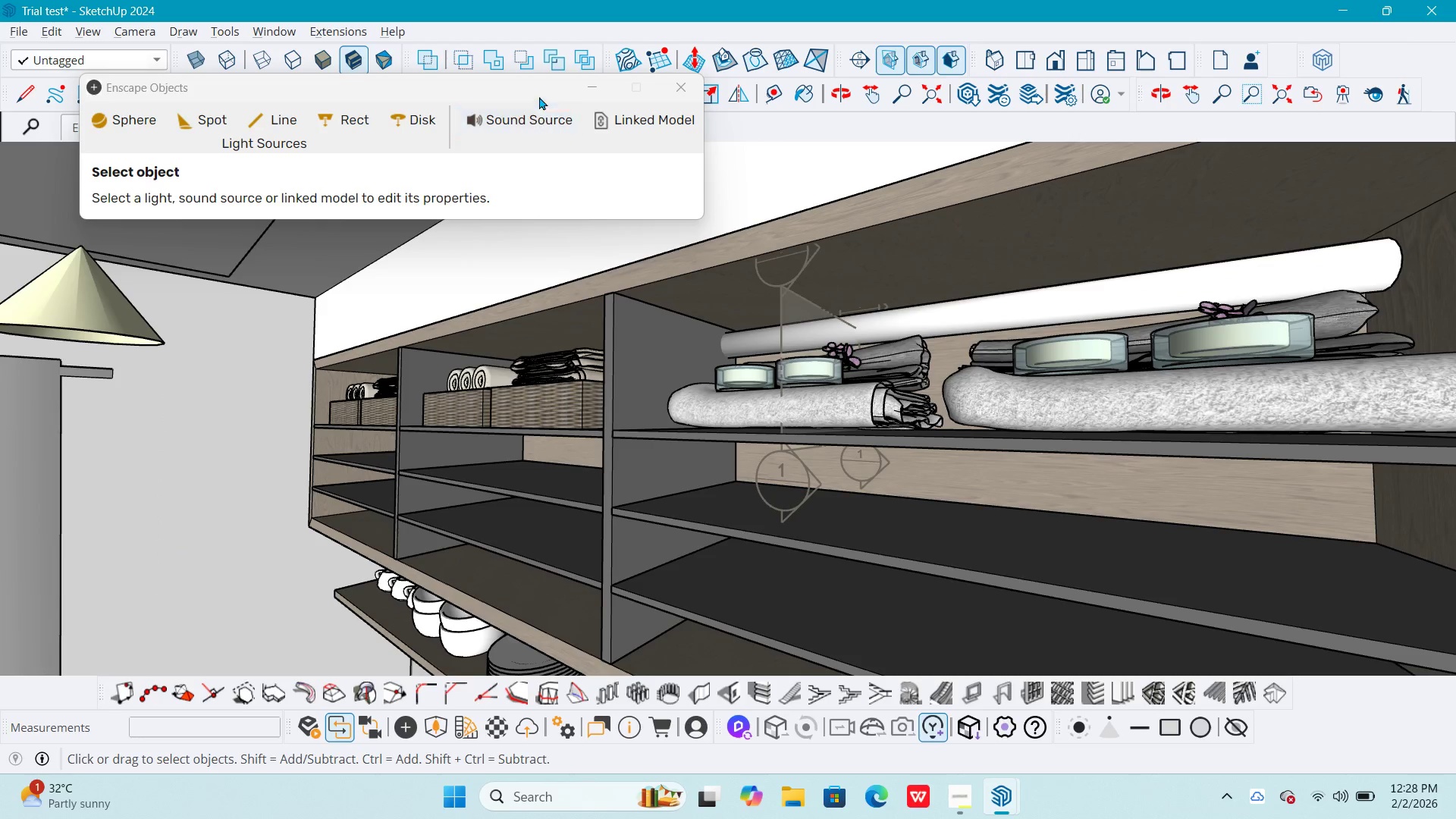 
left_click_drag(start_coordinate=[529, 83], to_coordinate=[522, 207])
 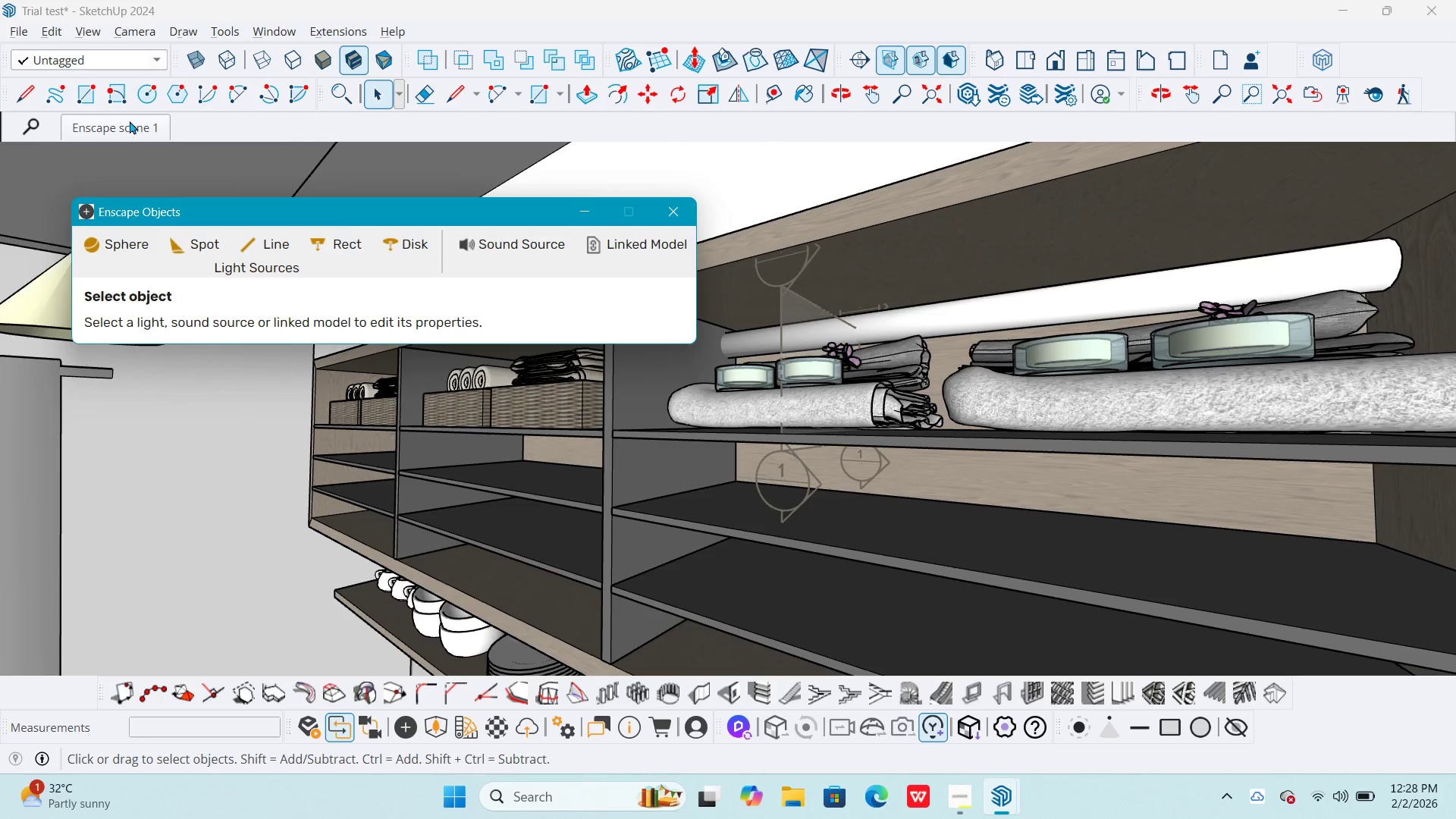 
left_click_drag(start_coordinate=[130, 121], to_coordinate=[138, 127])
 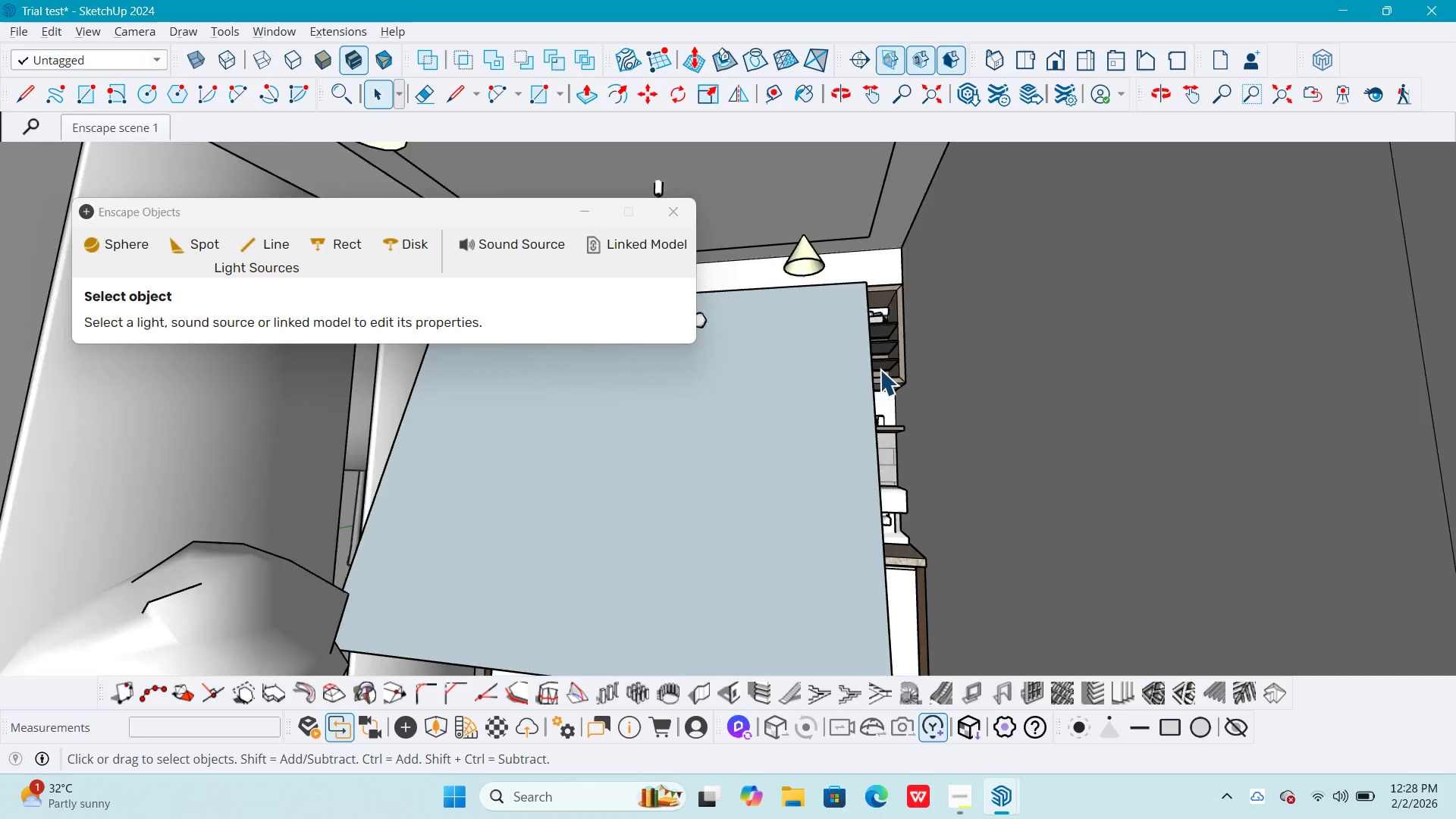 
key(Escape)
 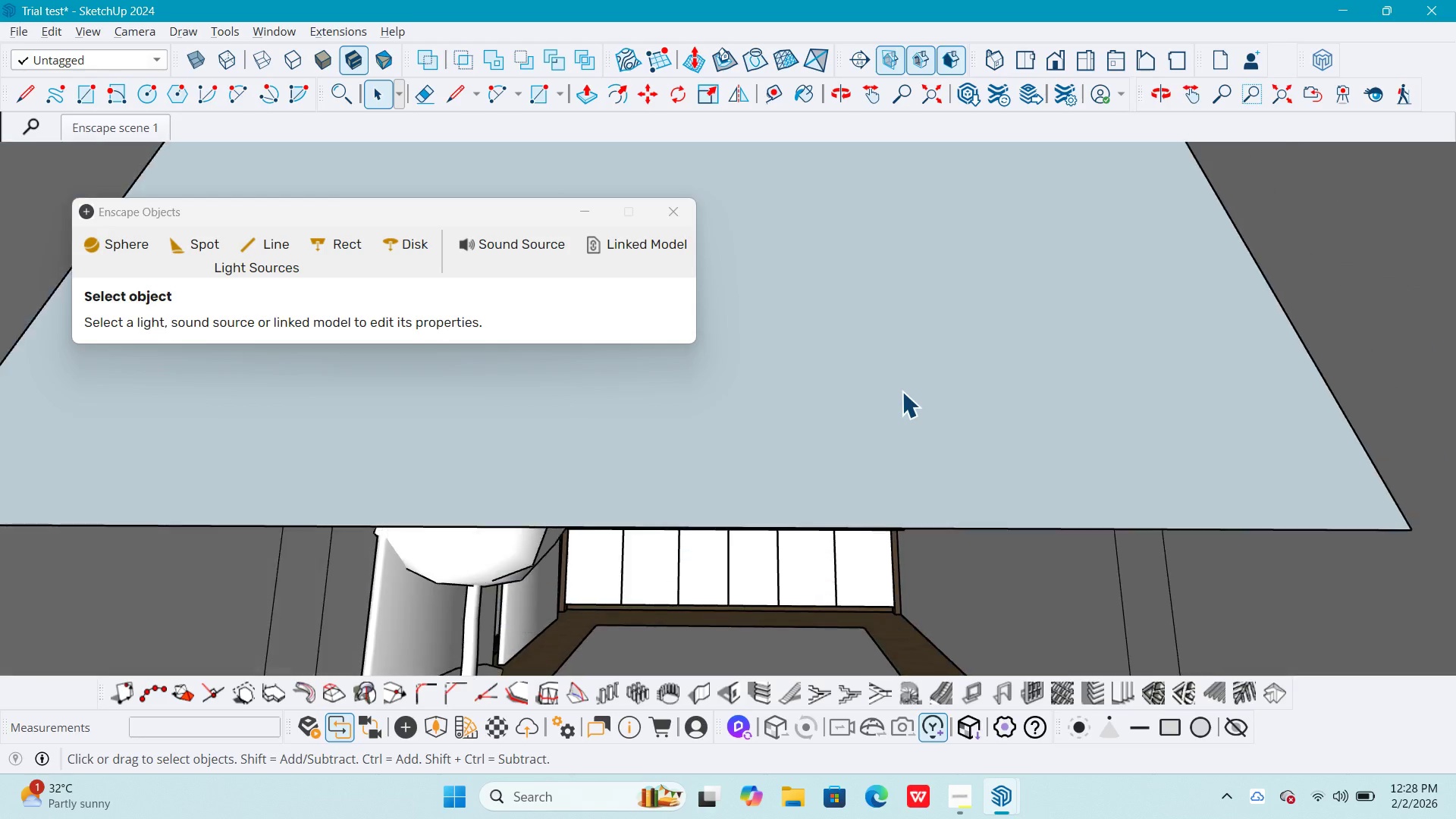 
key(Escape)
 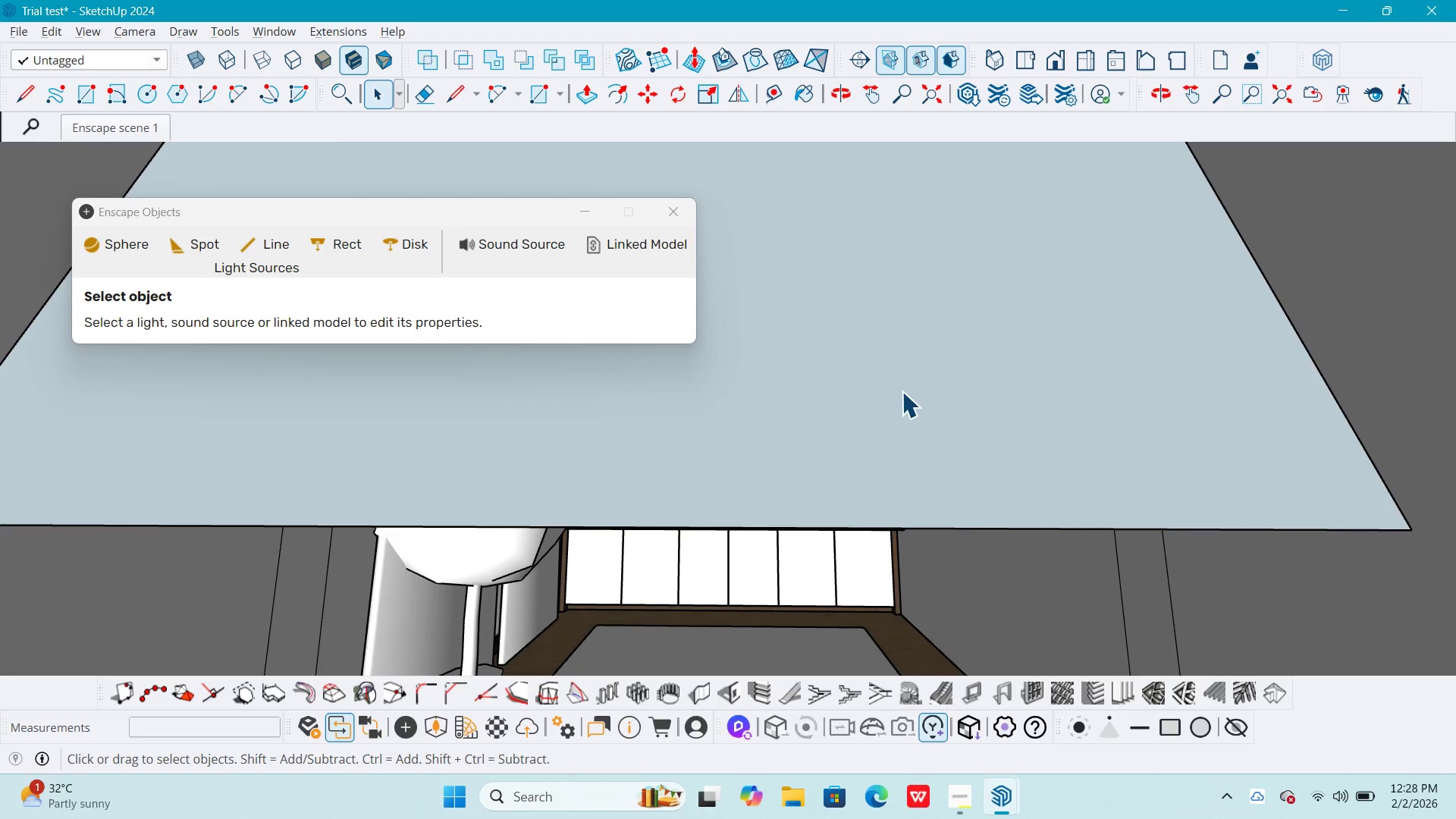 
key(Escape)
 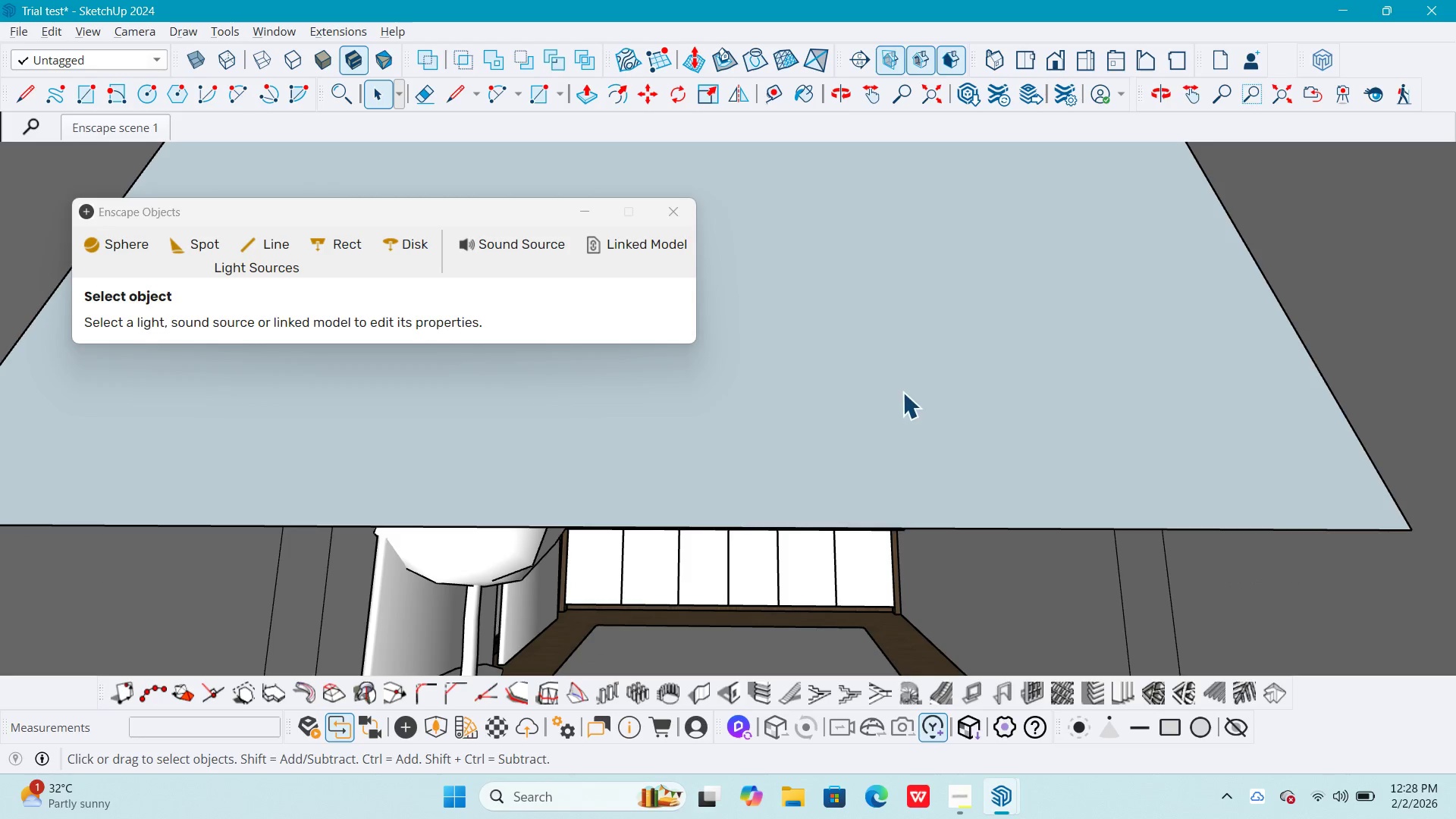 
key(Escape)
 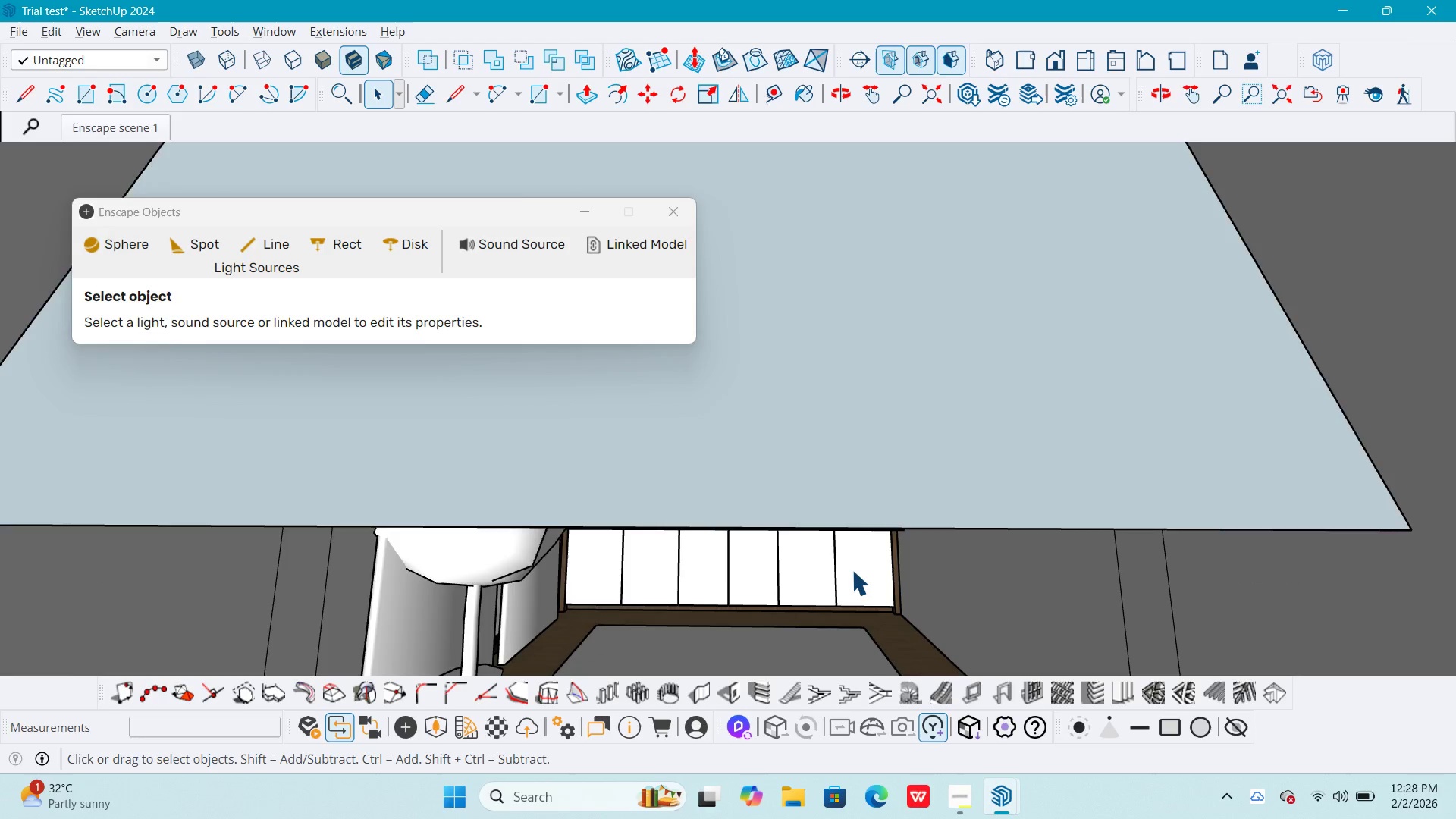 
scroll: coordinate [822, 327], scroll_direction: up, amount: 15.0
 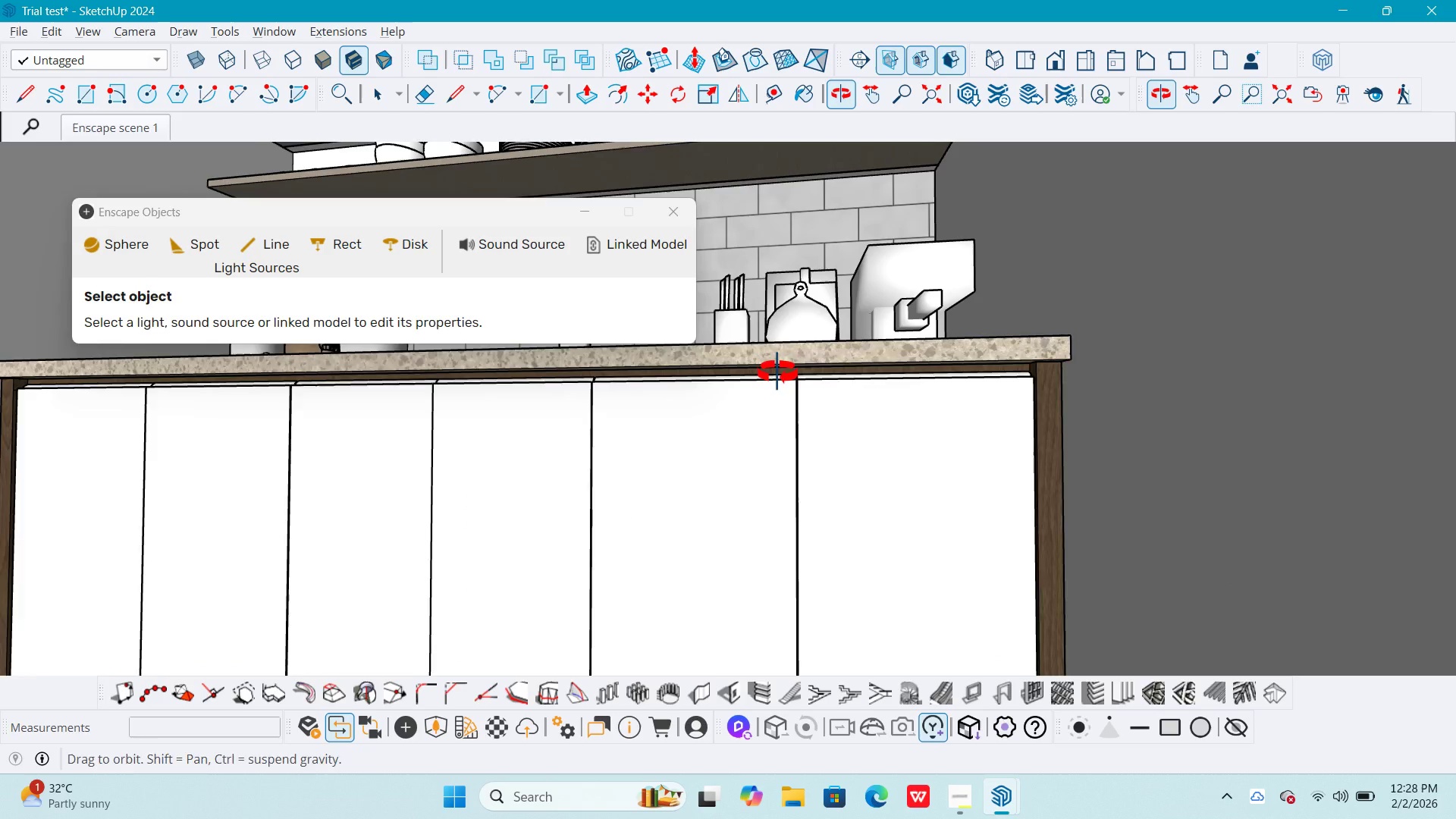 
hold_key(key=ShiftLeft, duration=1.49)
 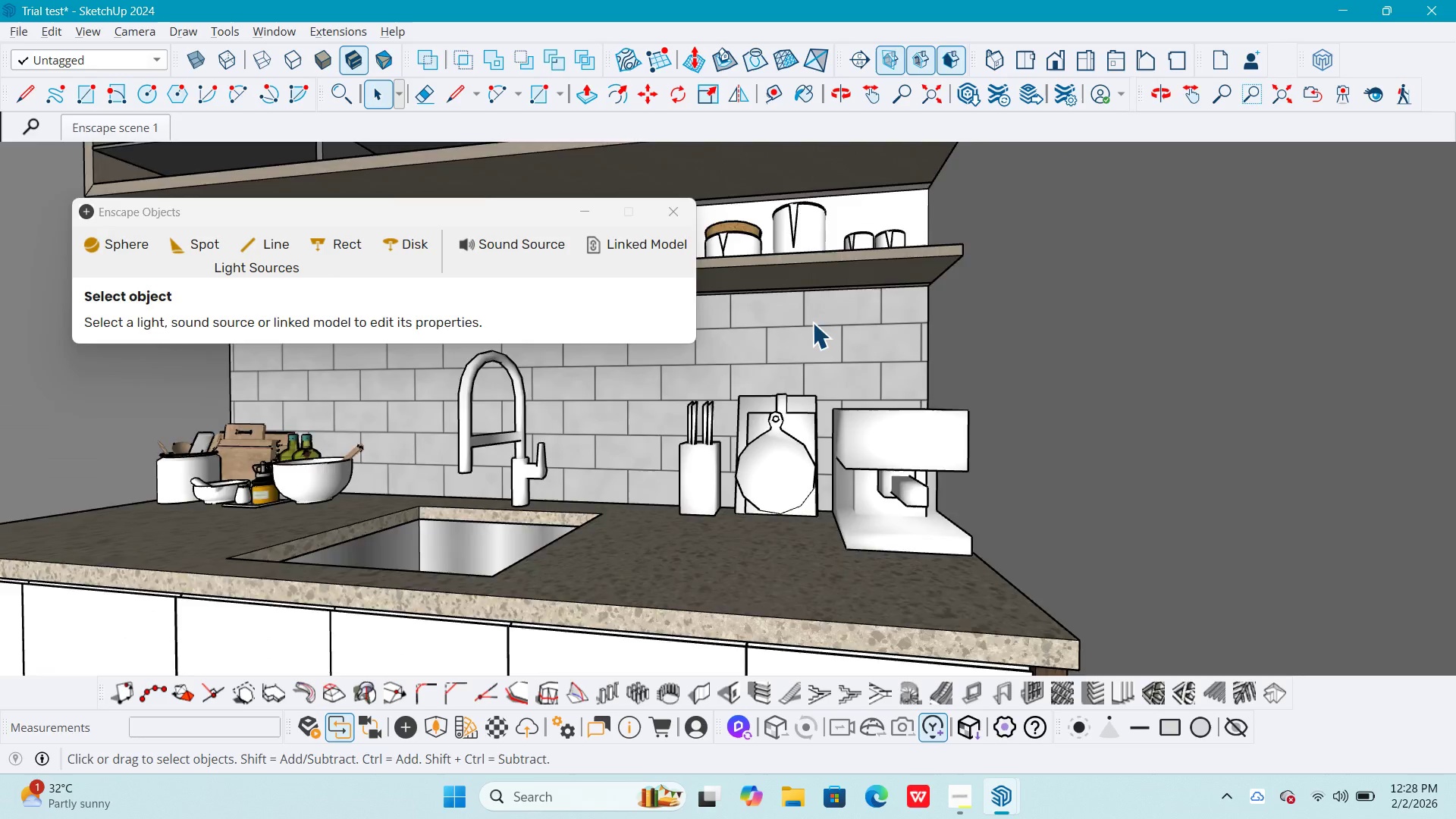 
hold_key(key=ShiftLeft, duration=1.41)
scroll: coordinate [819, 311], scroll_direction: up, amount: 6.0
 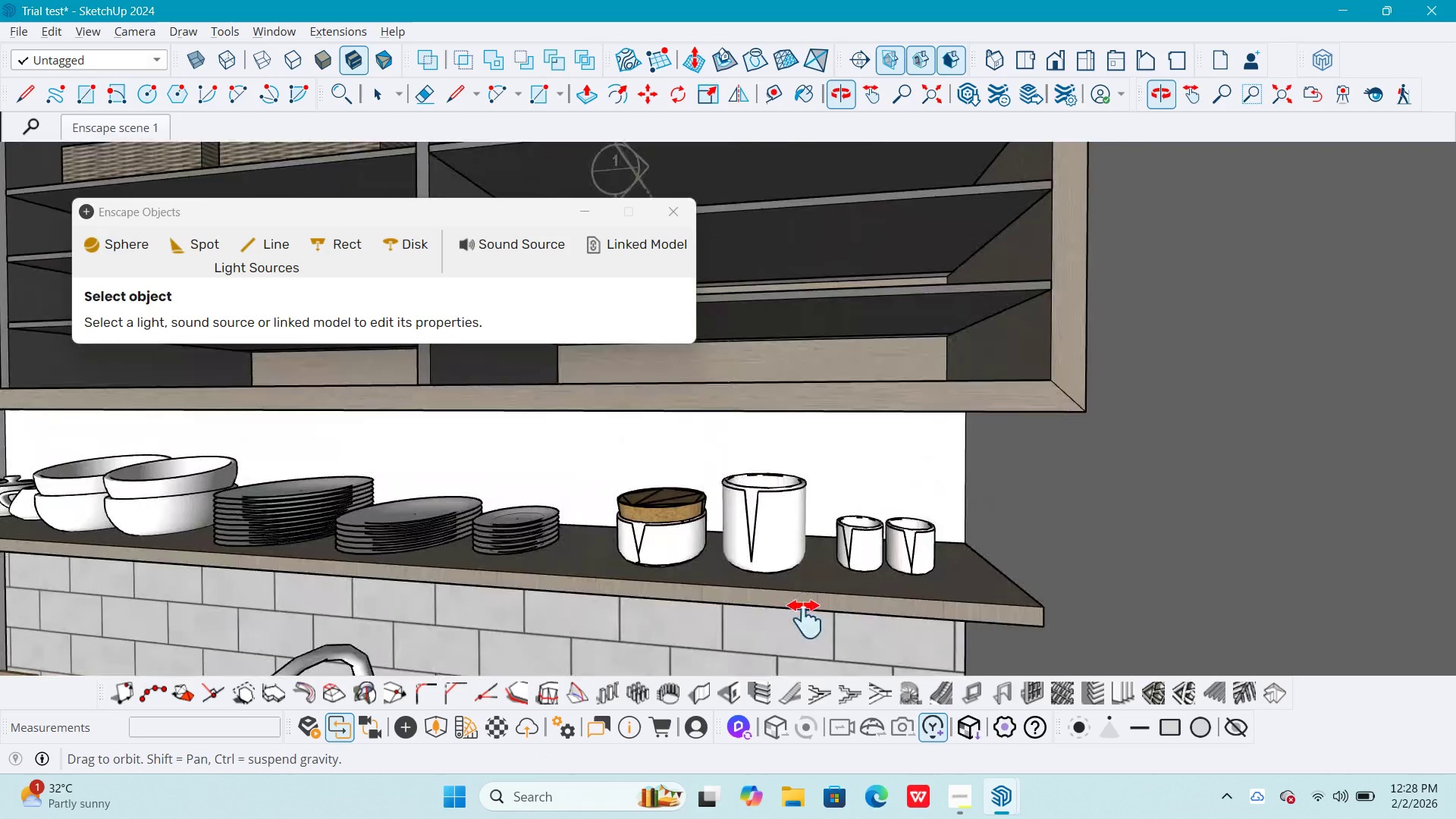 
key(Alt+AltLeft)
 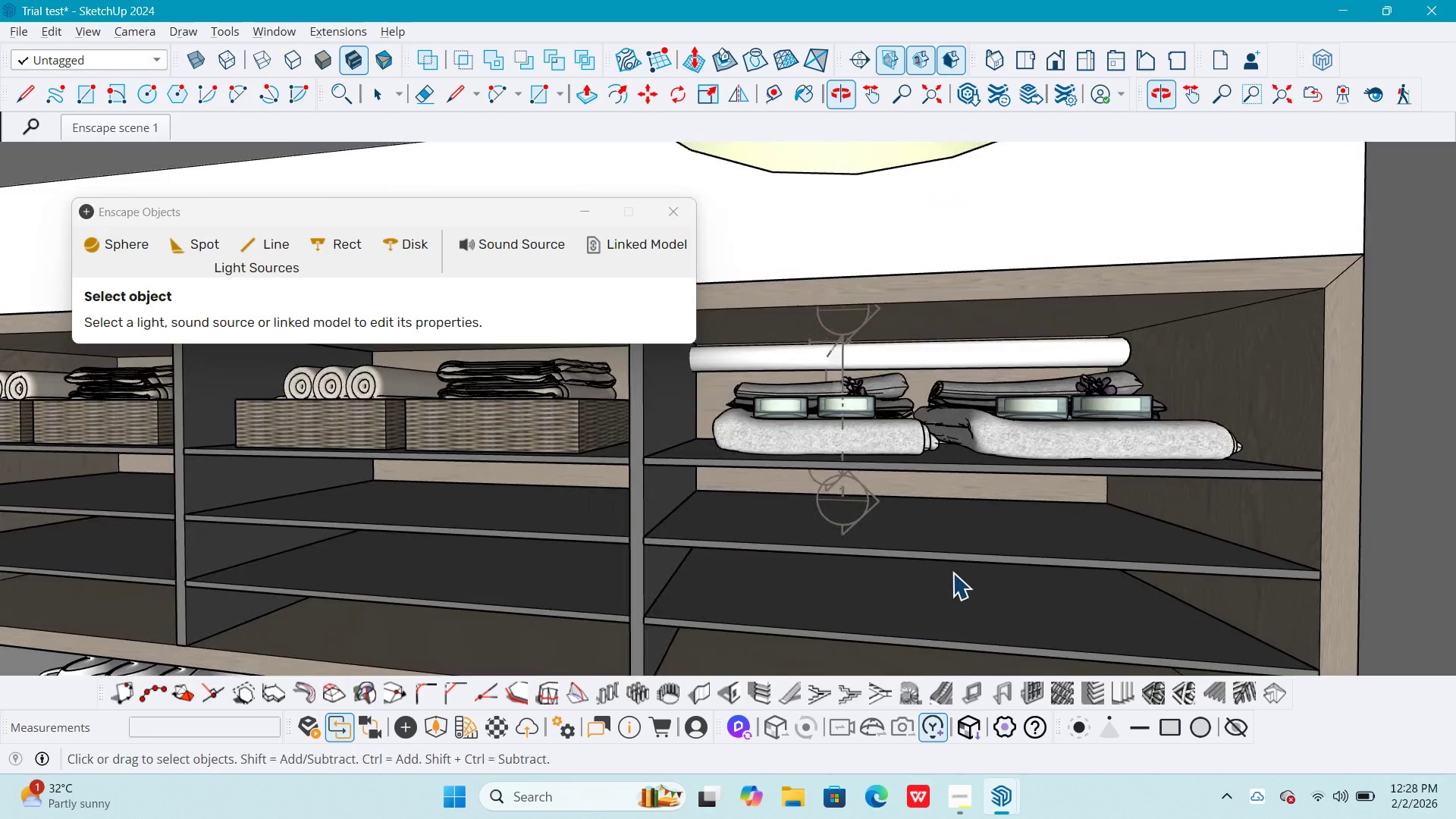 
key(Alt+Tab)
 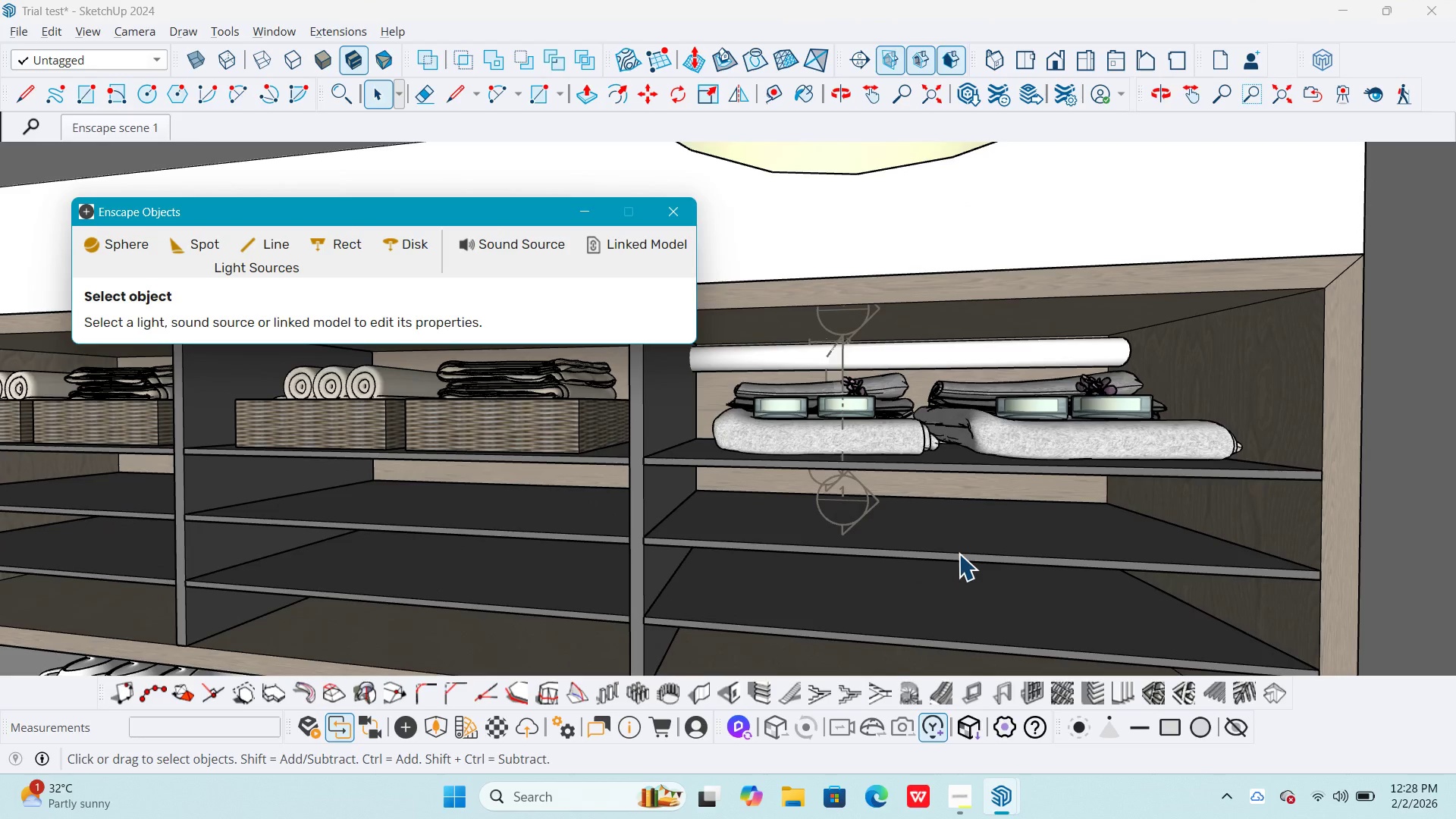 
key(Alt+Tab)
 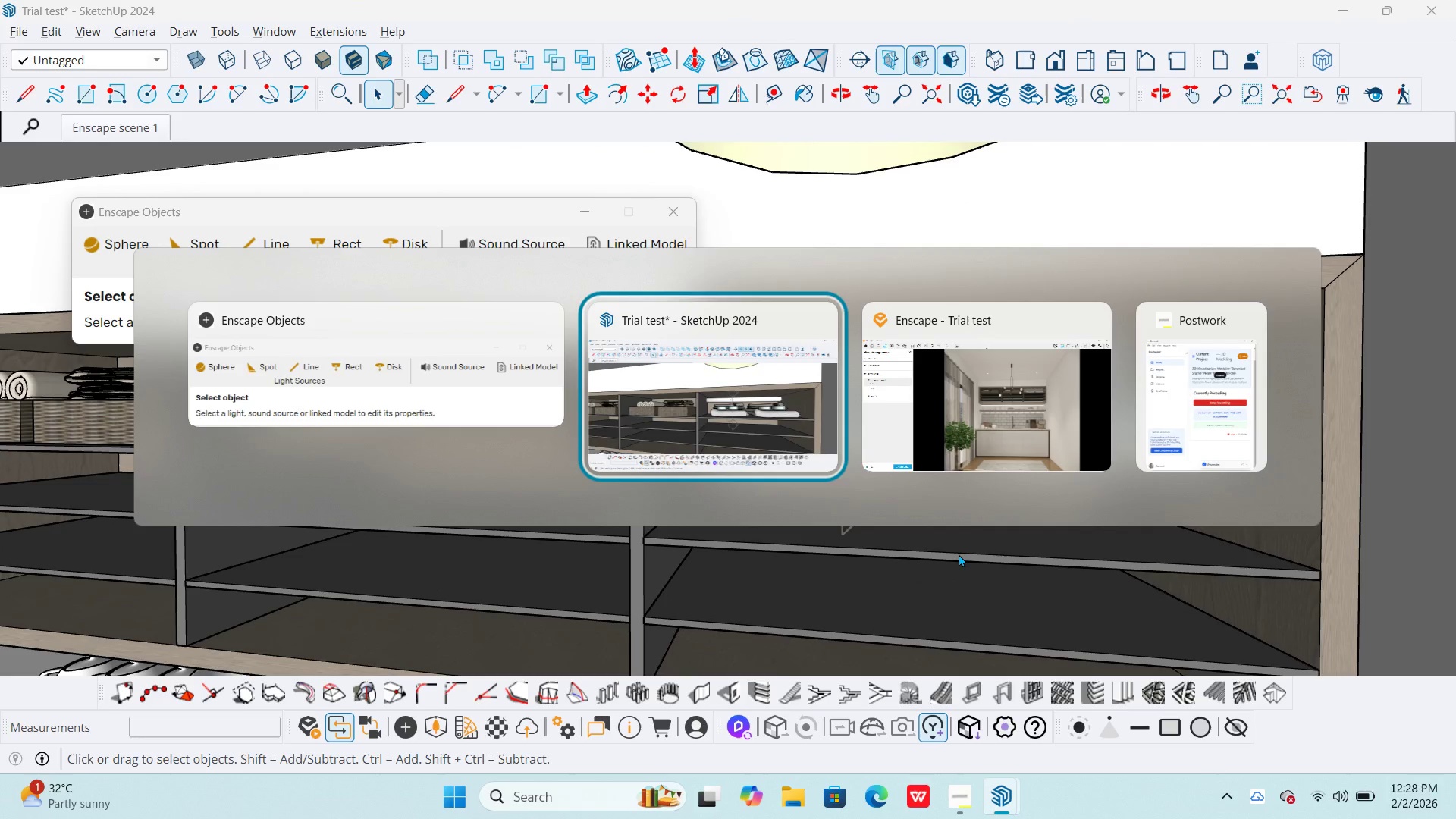 
key(Alt+Tab)
 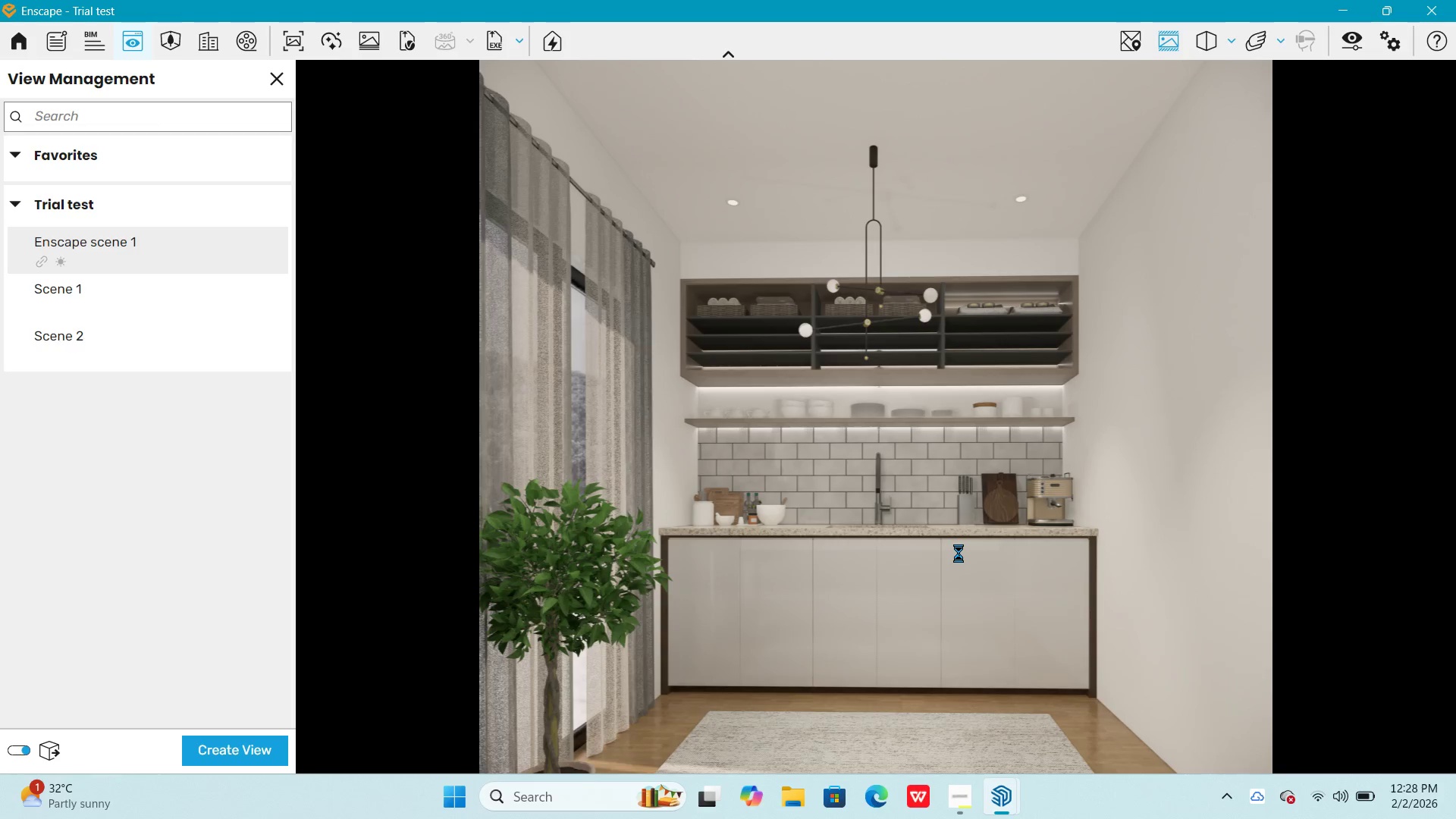 
key(Alt+AltLeft)
 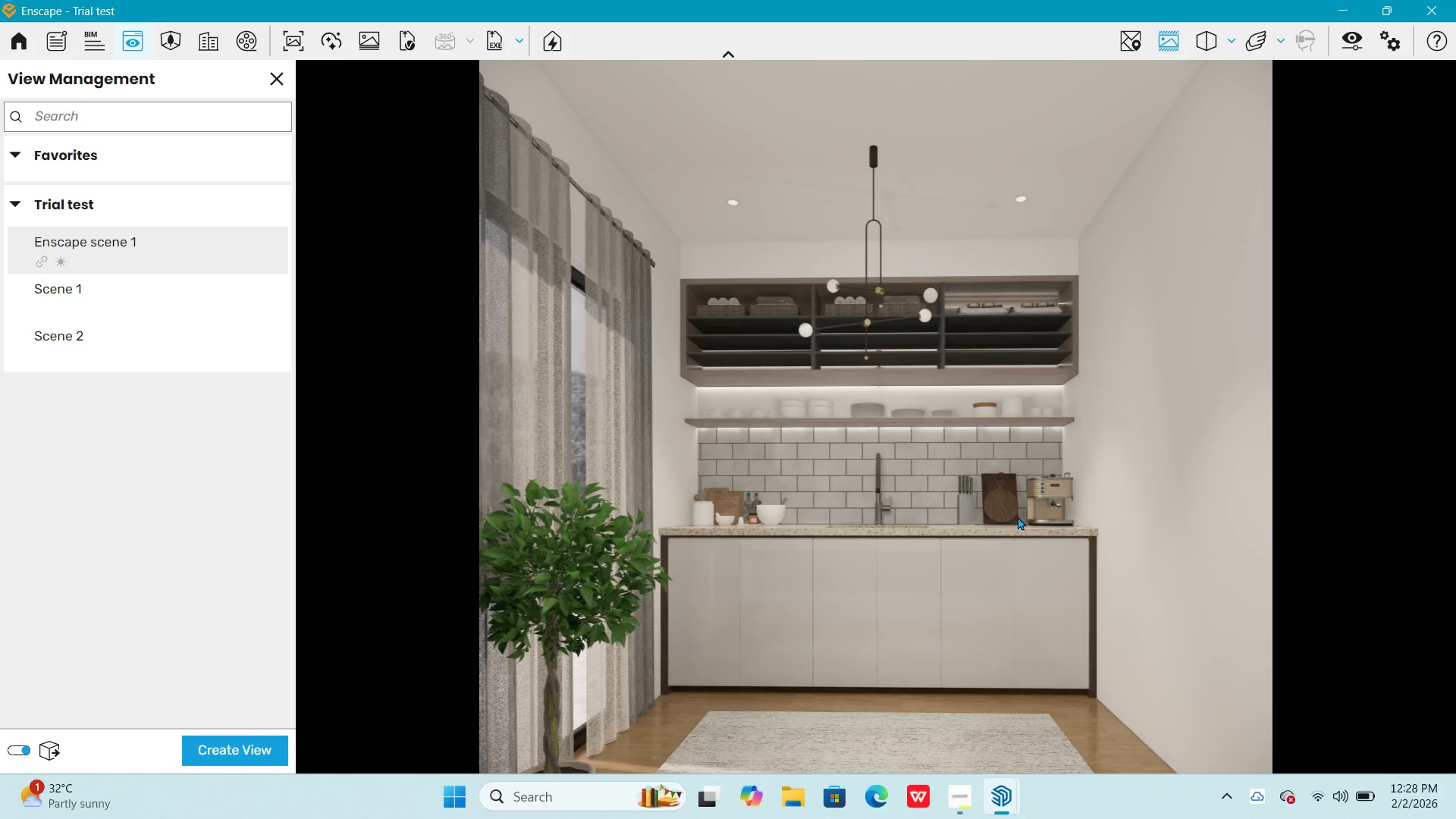 
key(Alt+Tab)
 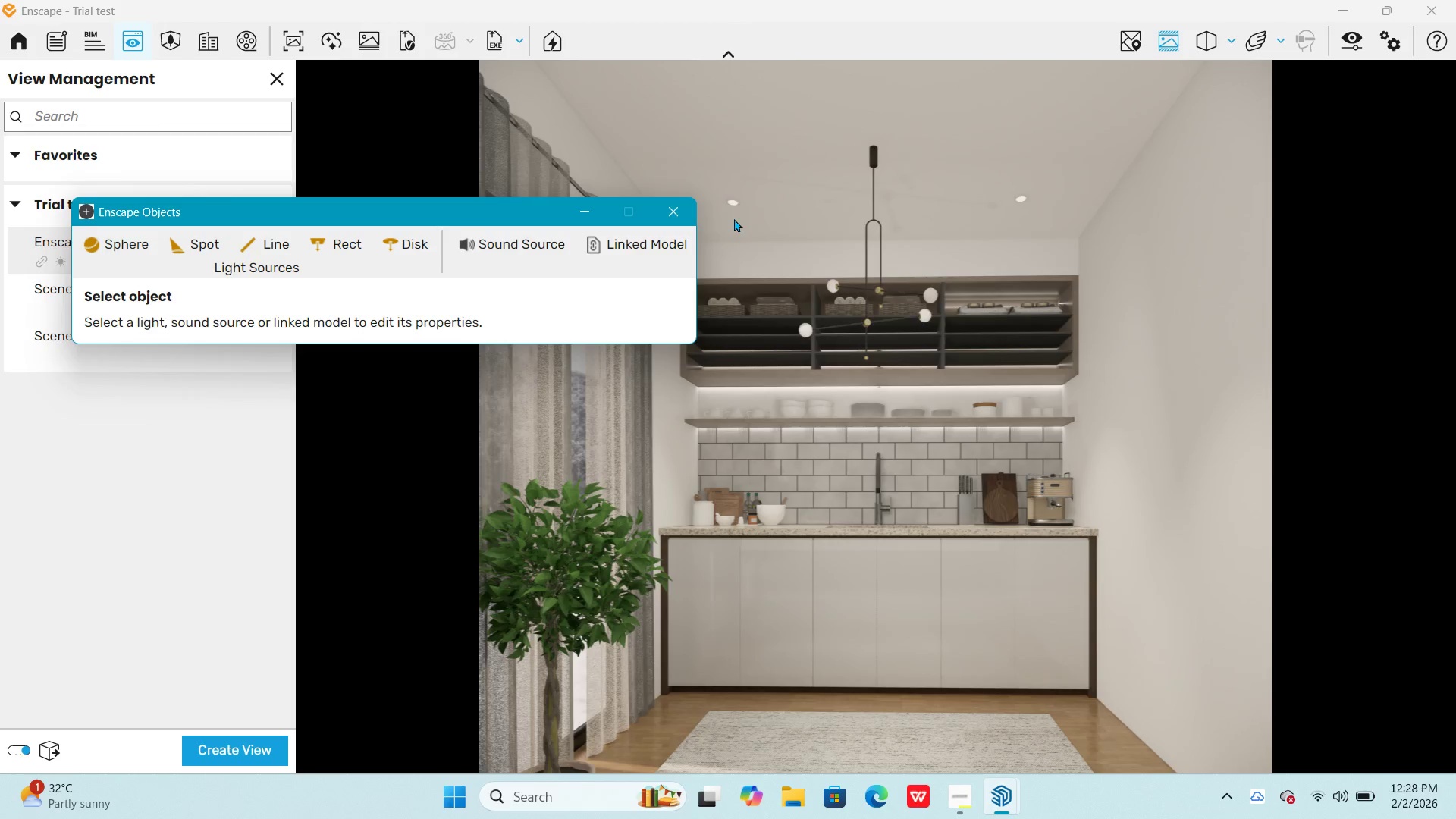 
left_click([674, 206])
 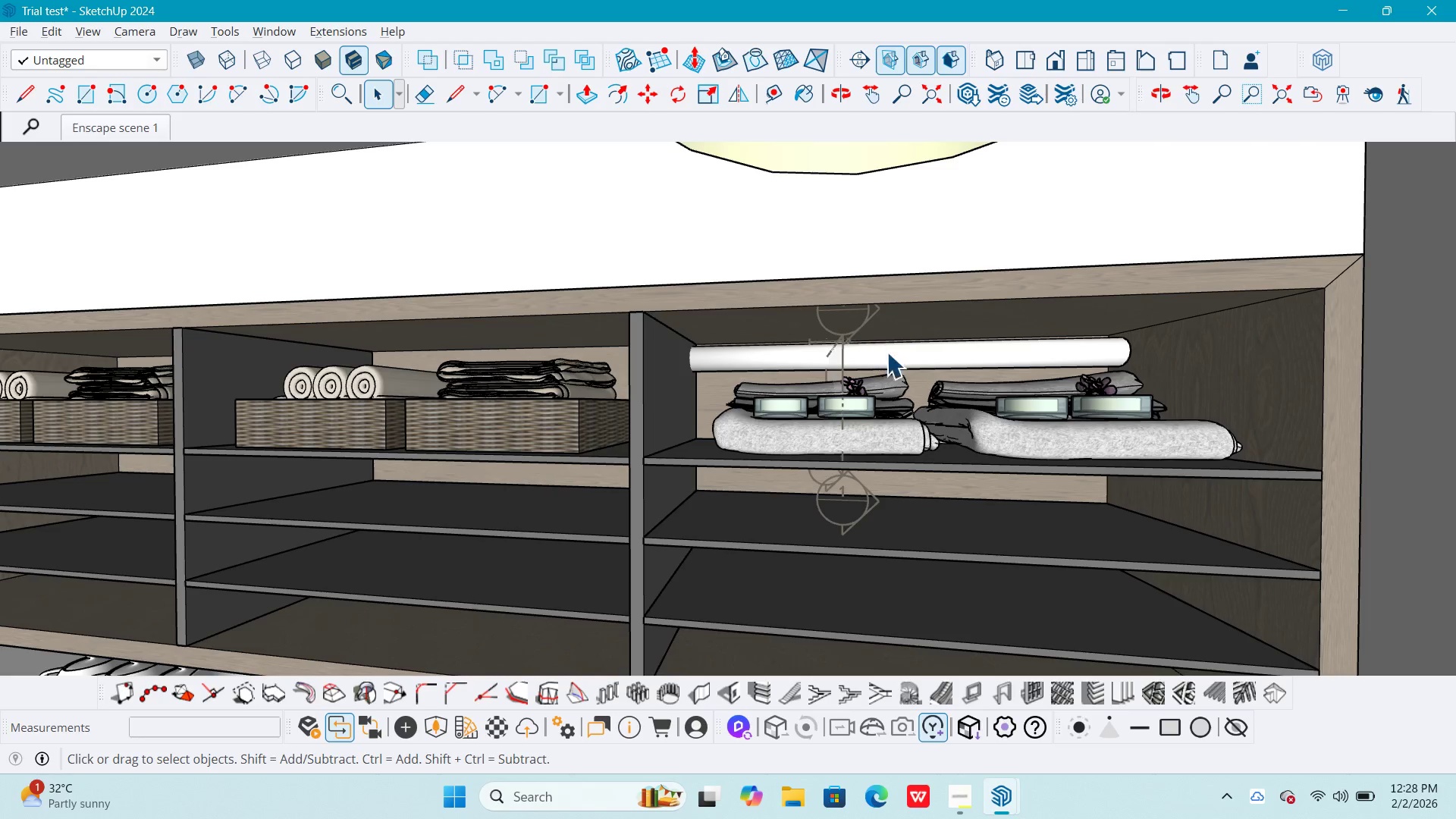 
left_click([898, 354])
 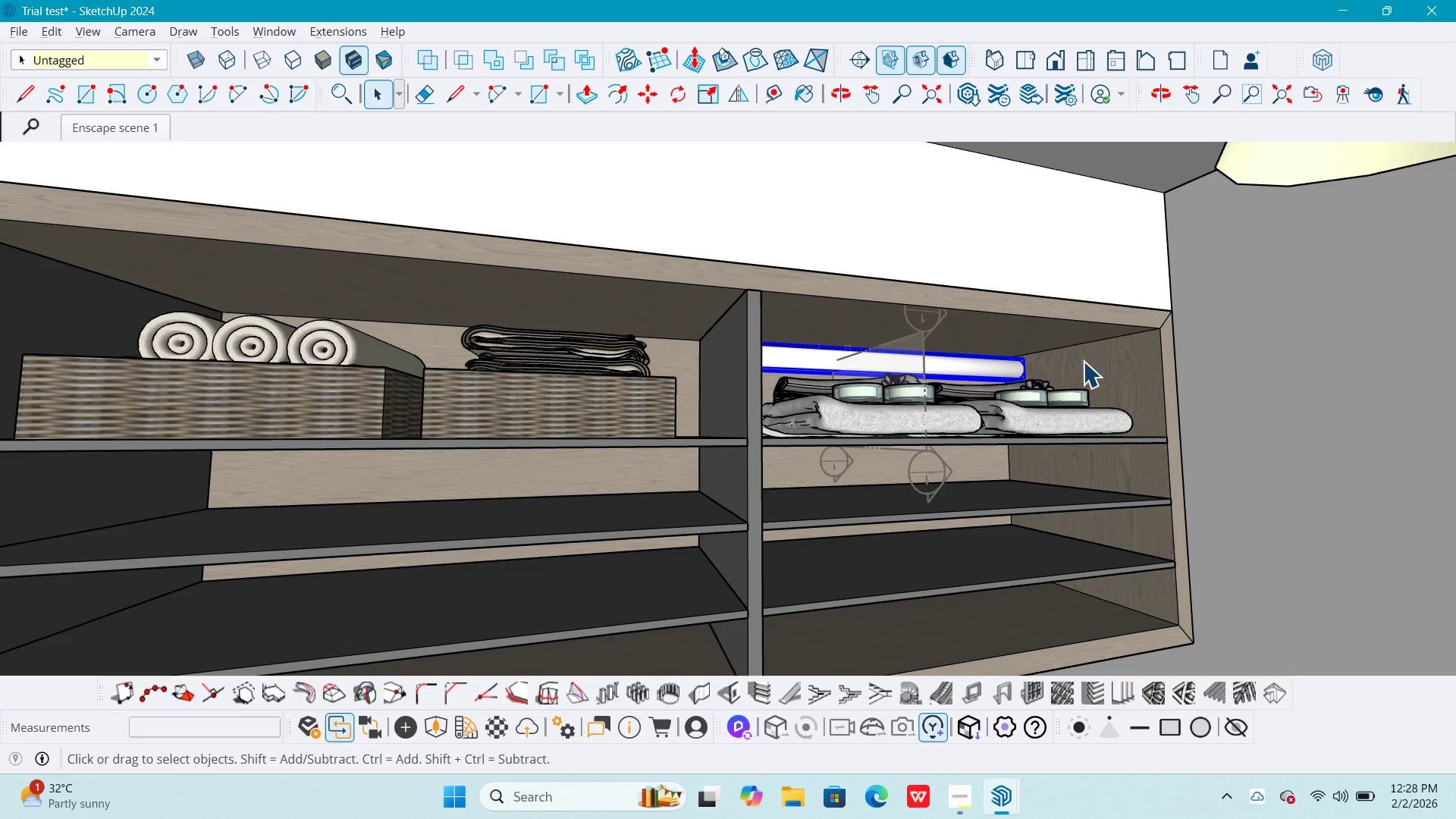 
key(M)
 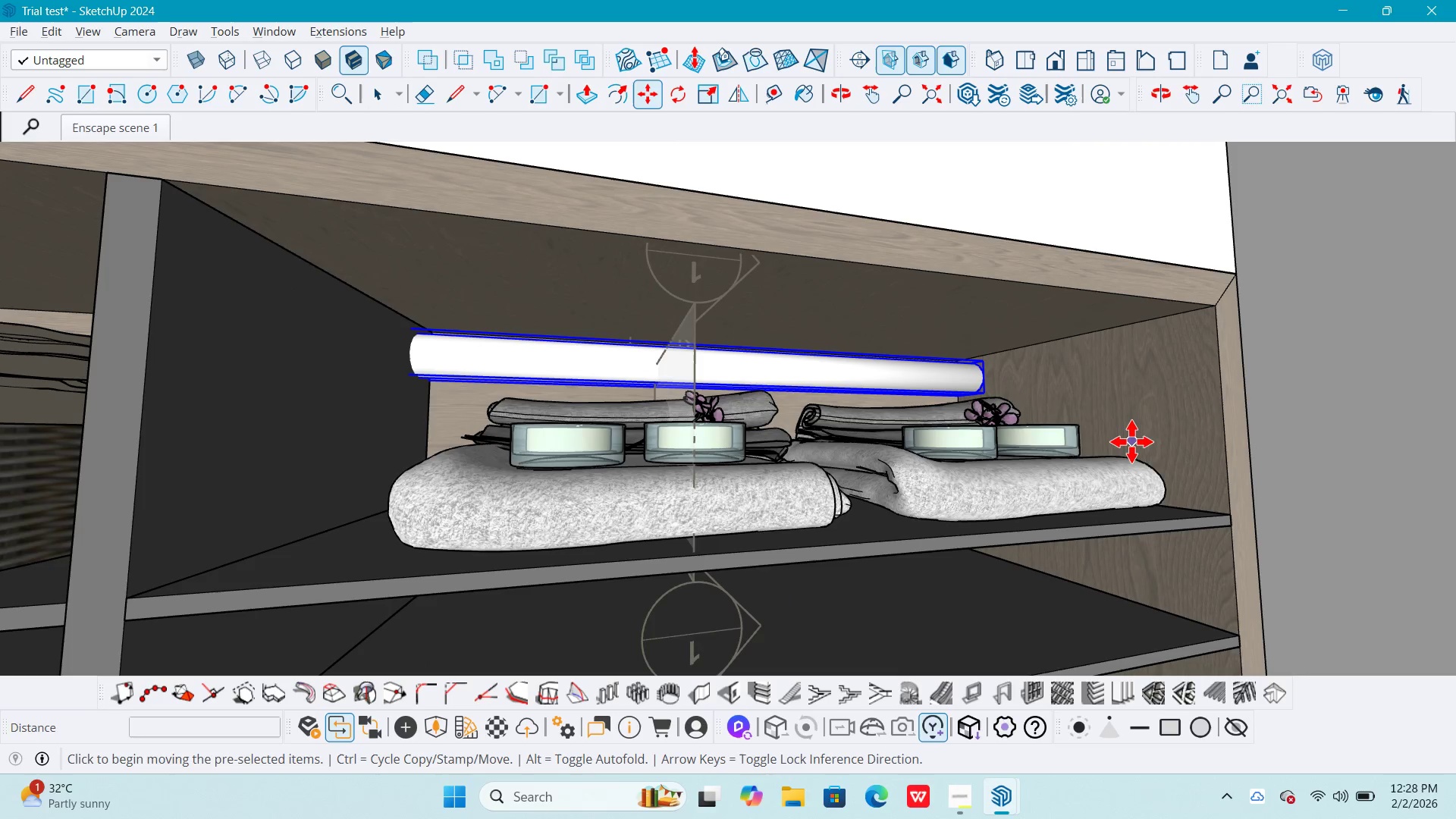 
scroll: coordinate [1106, 362], scroll_direction: up, amount: 7.0
 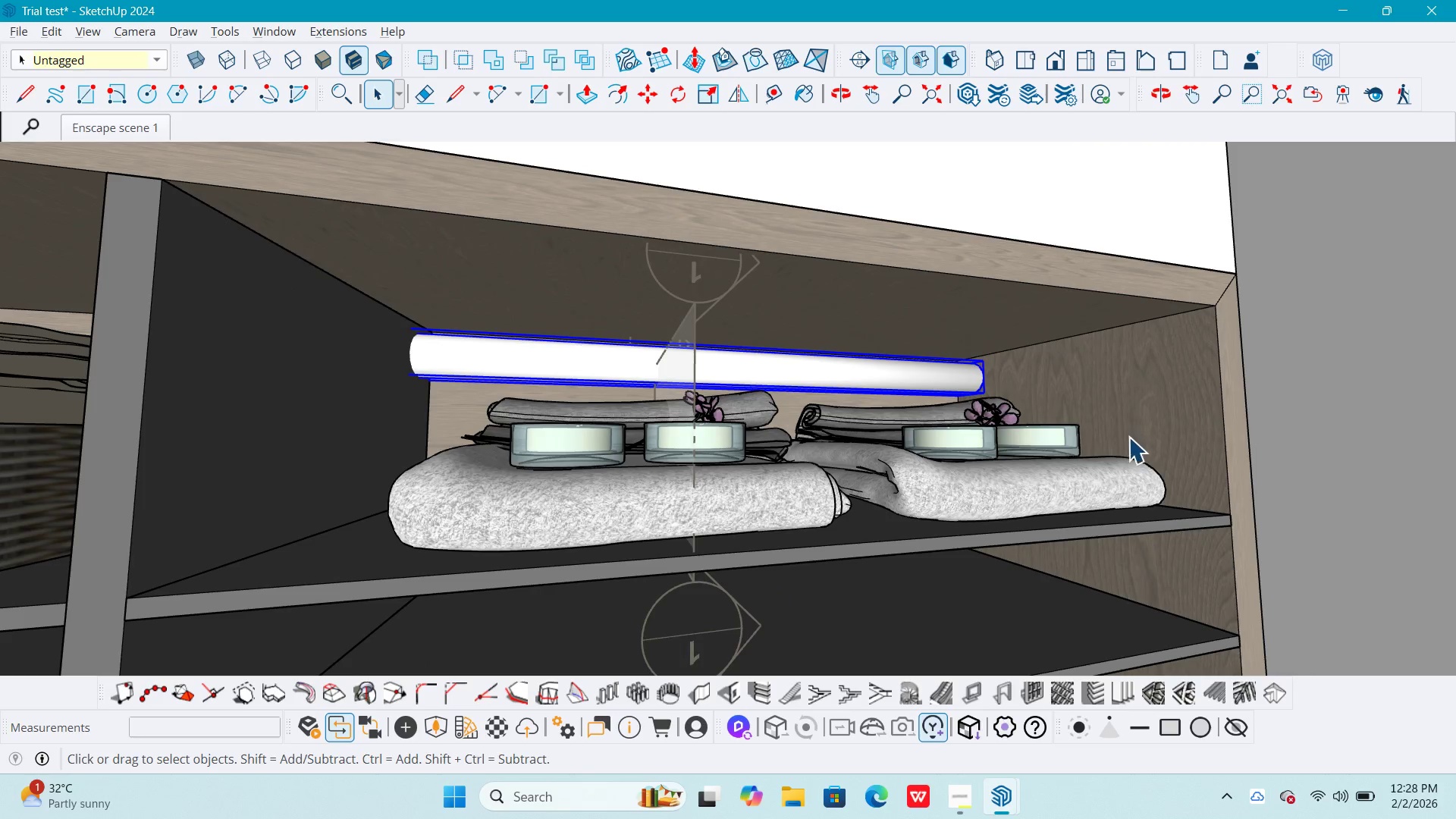 
left_click([1131, 435])
 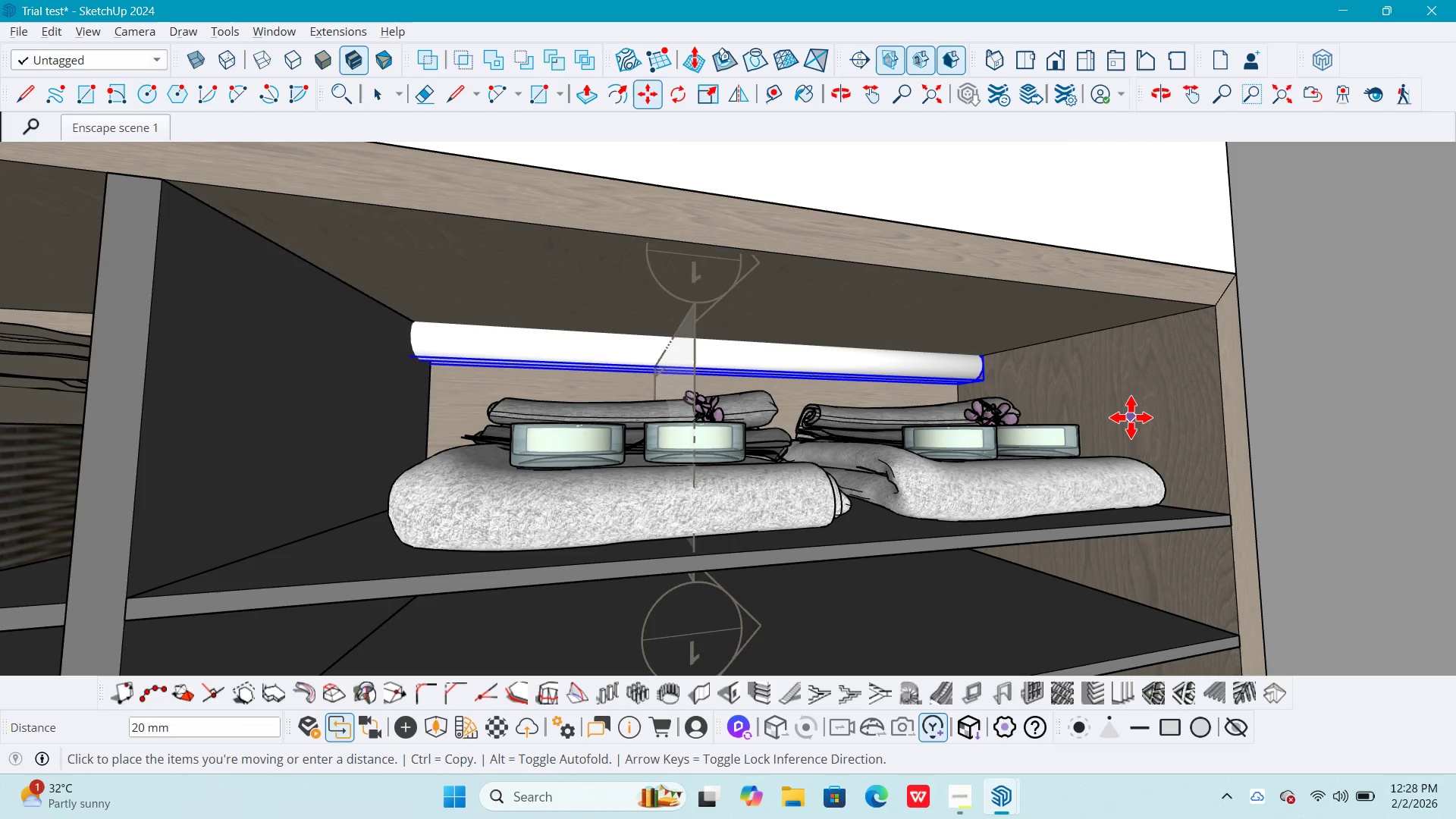 
left_click([1131, 417])
 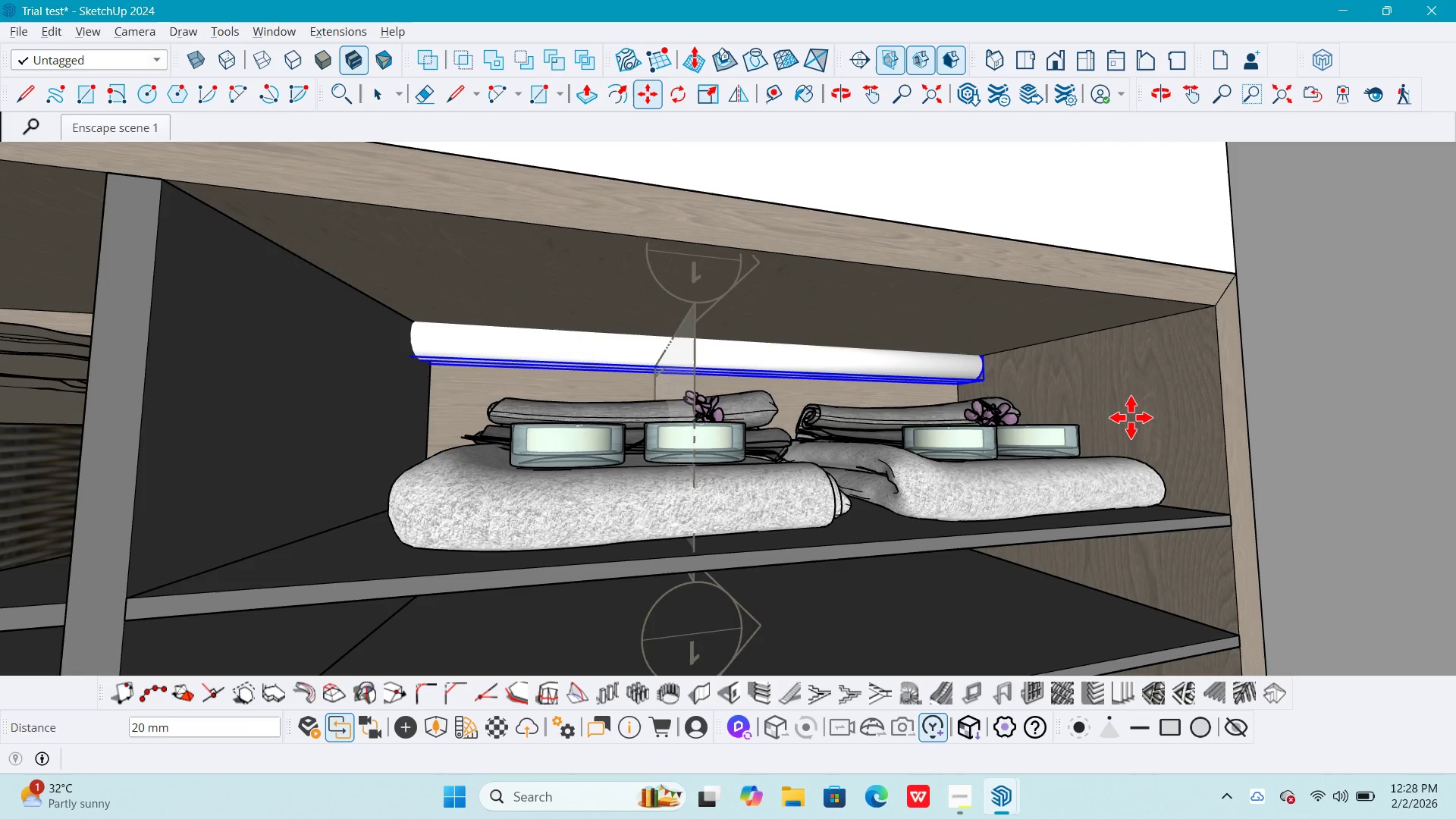 
key(Alt+AltLeft)
 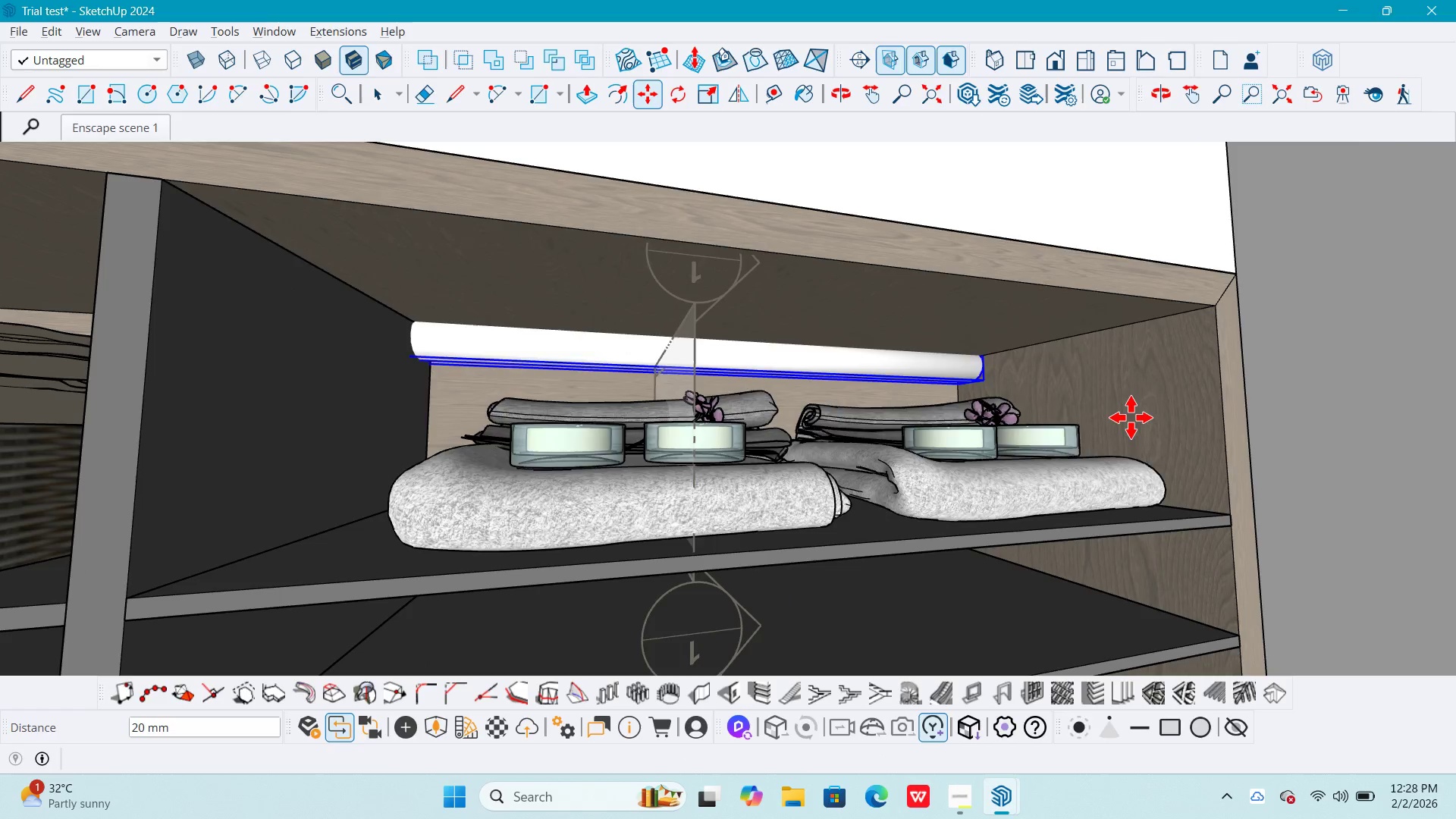 
key(Alt+Tab)
 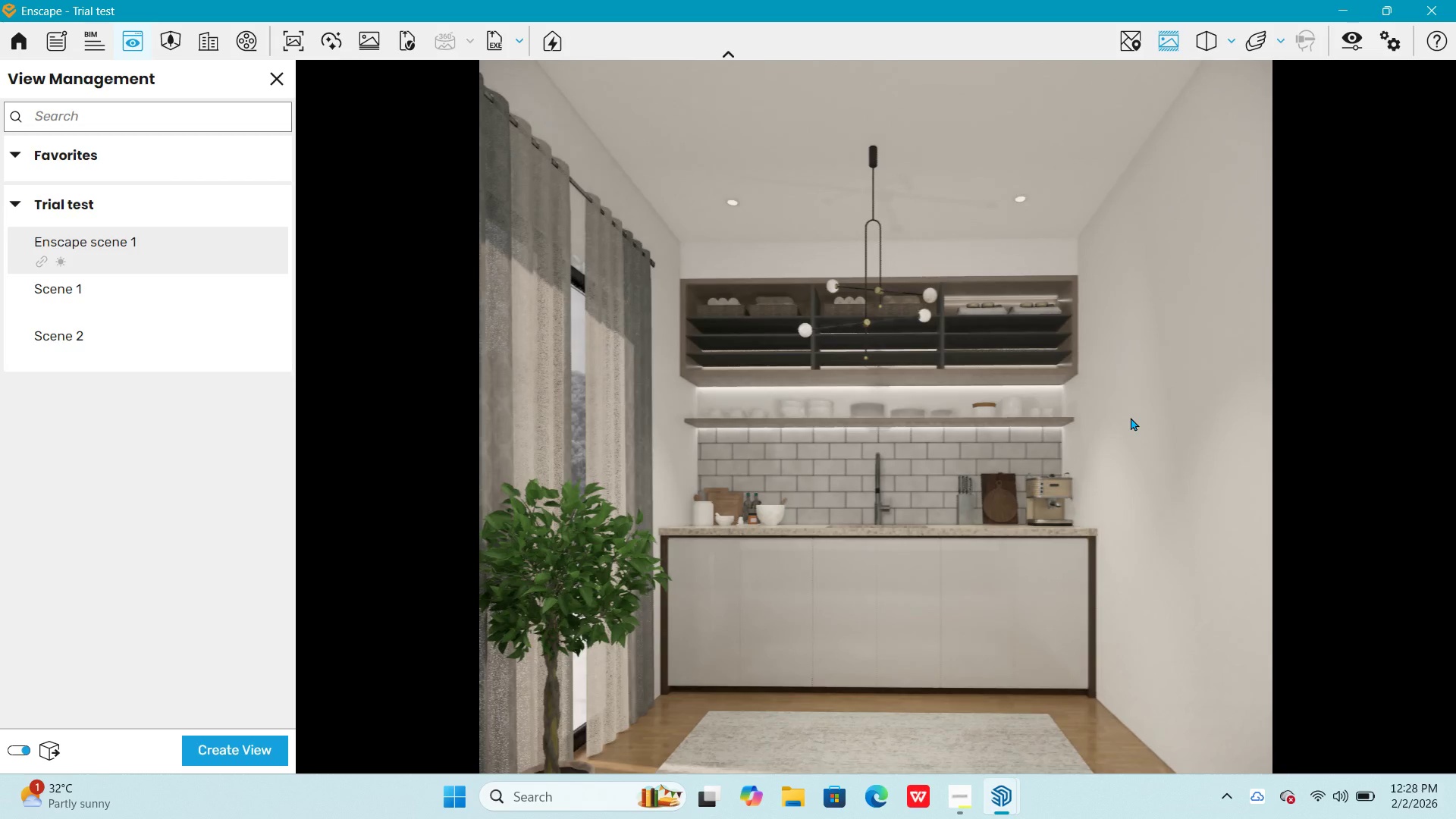 
key(Alt+AltLeft)
 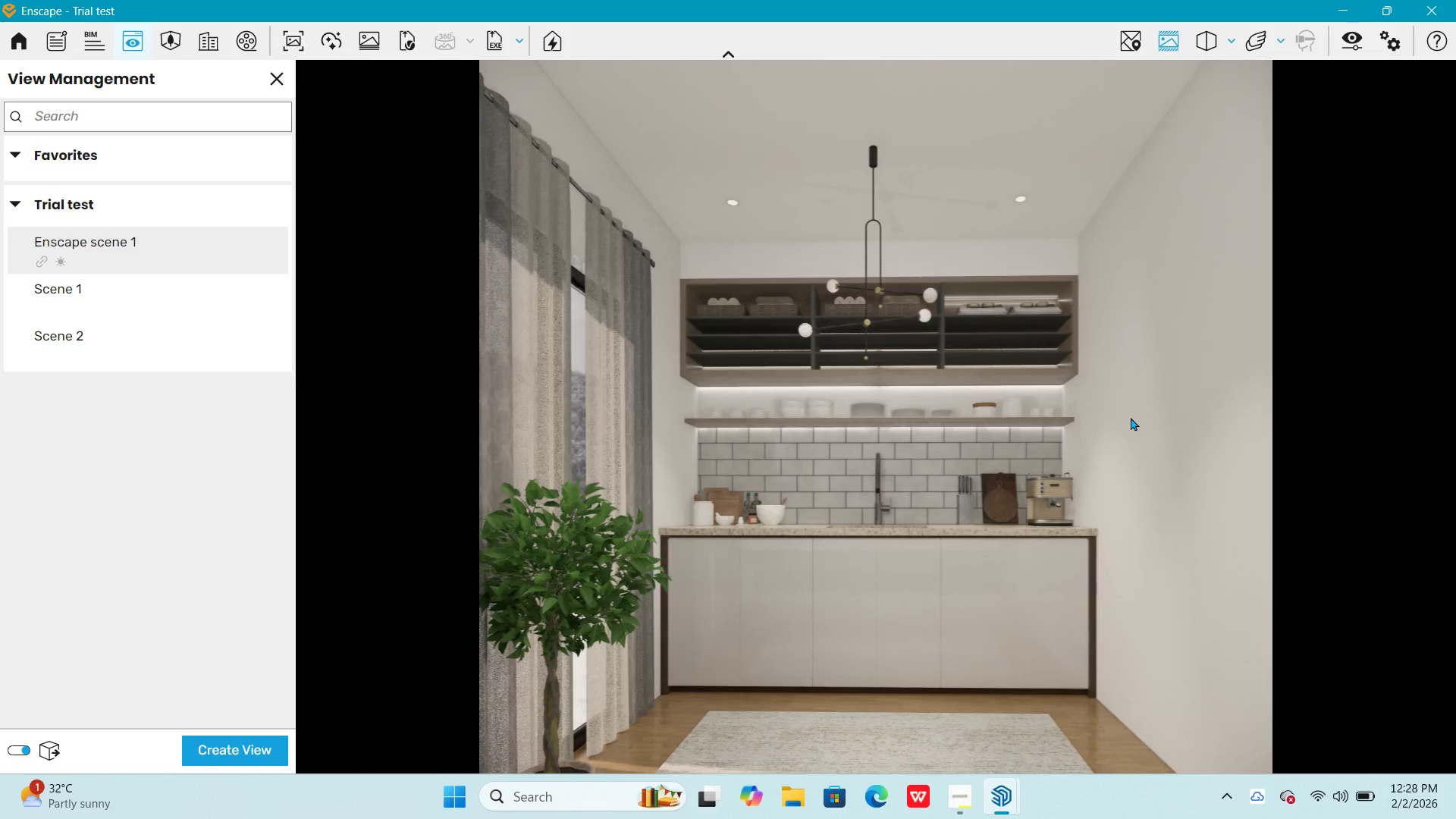 
key(Alt+Tab)
 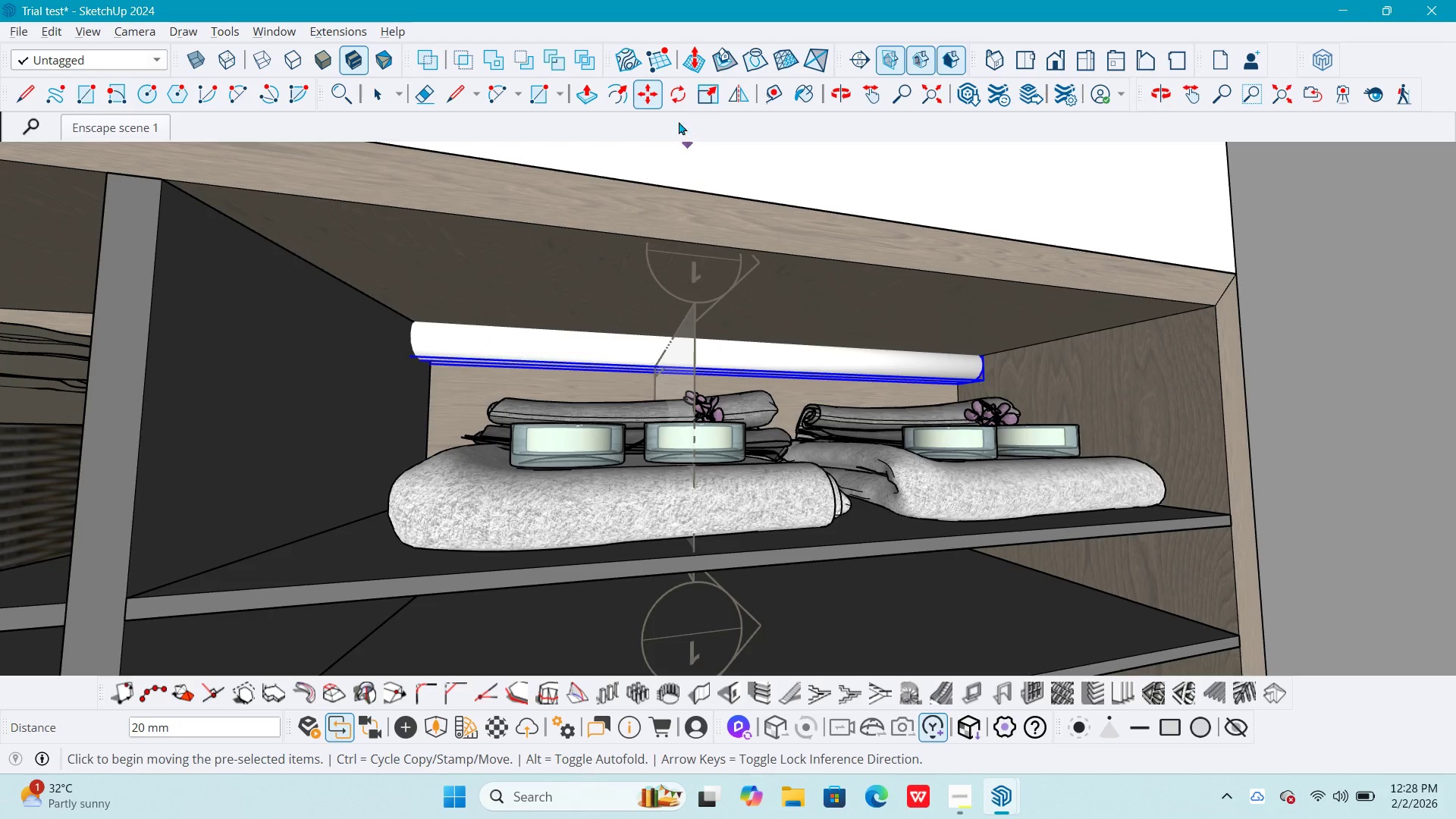 
left_click([739, 98])
 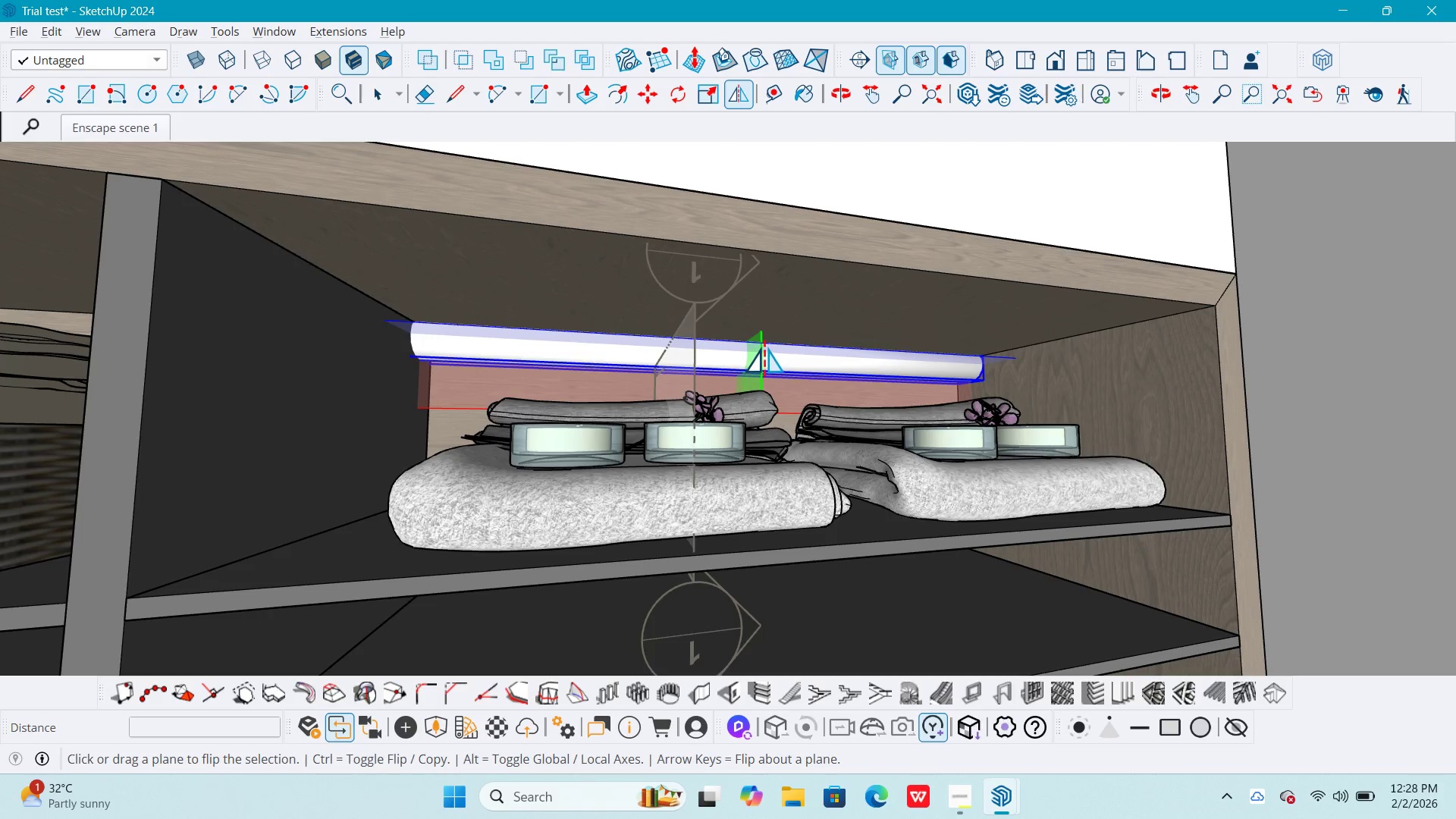 
left_click([760, 347])
 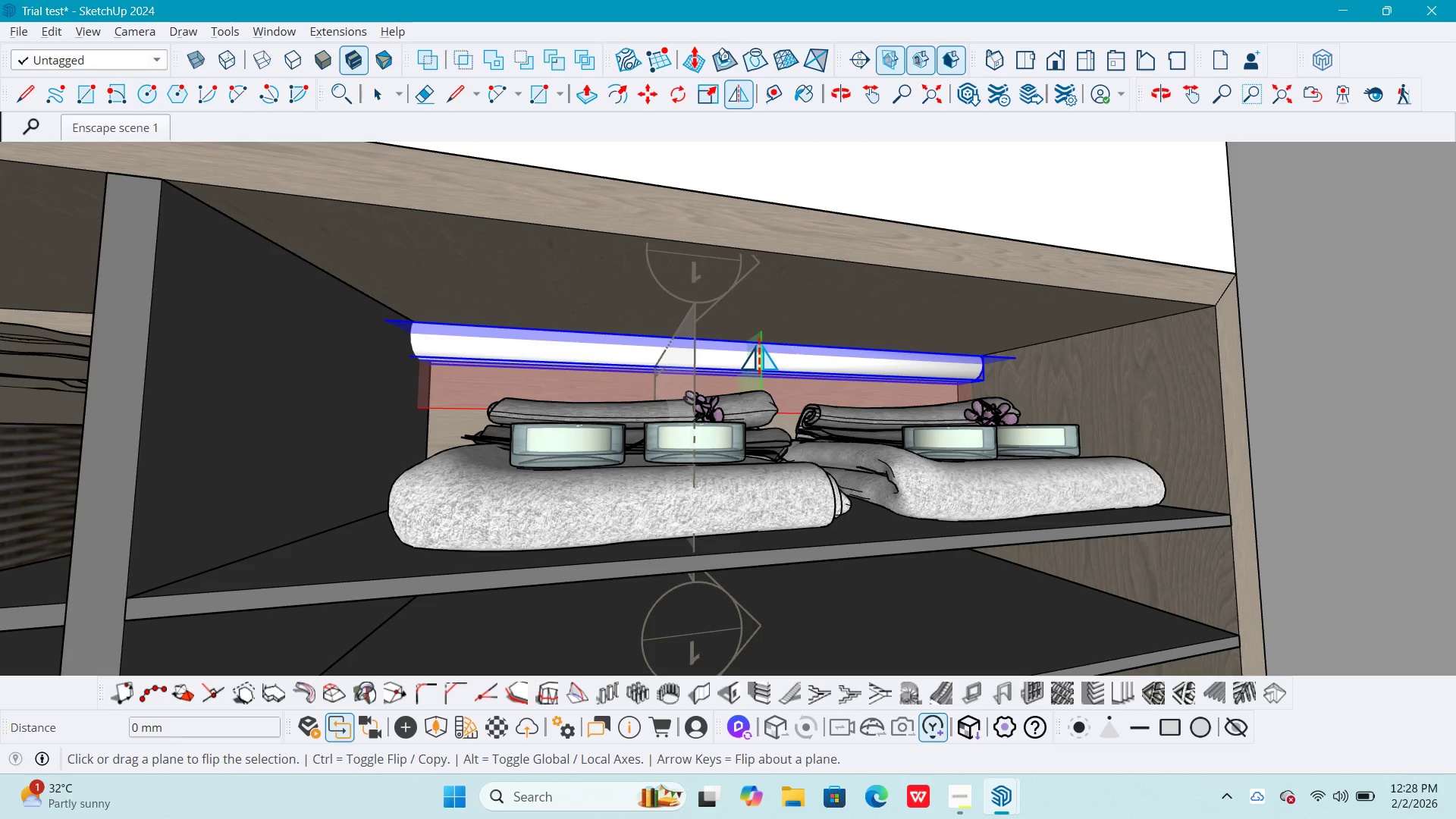 
key(Alt+AltLeft)
 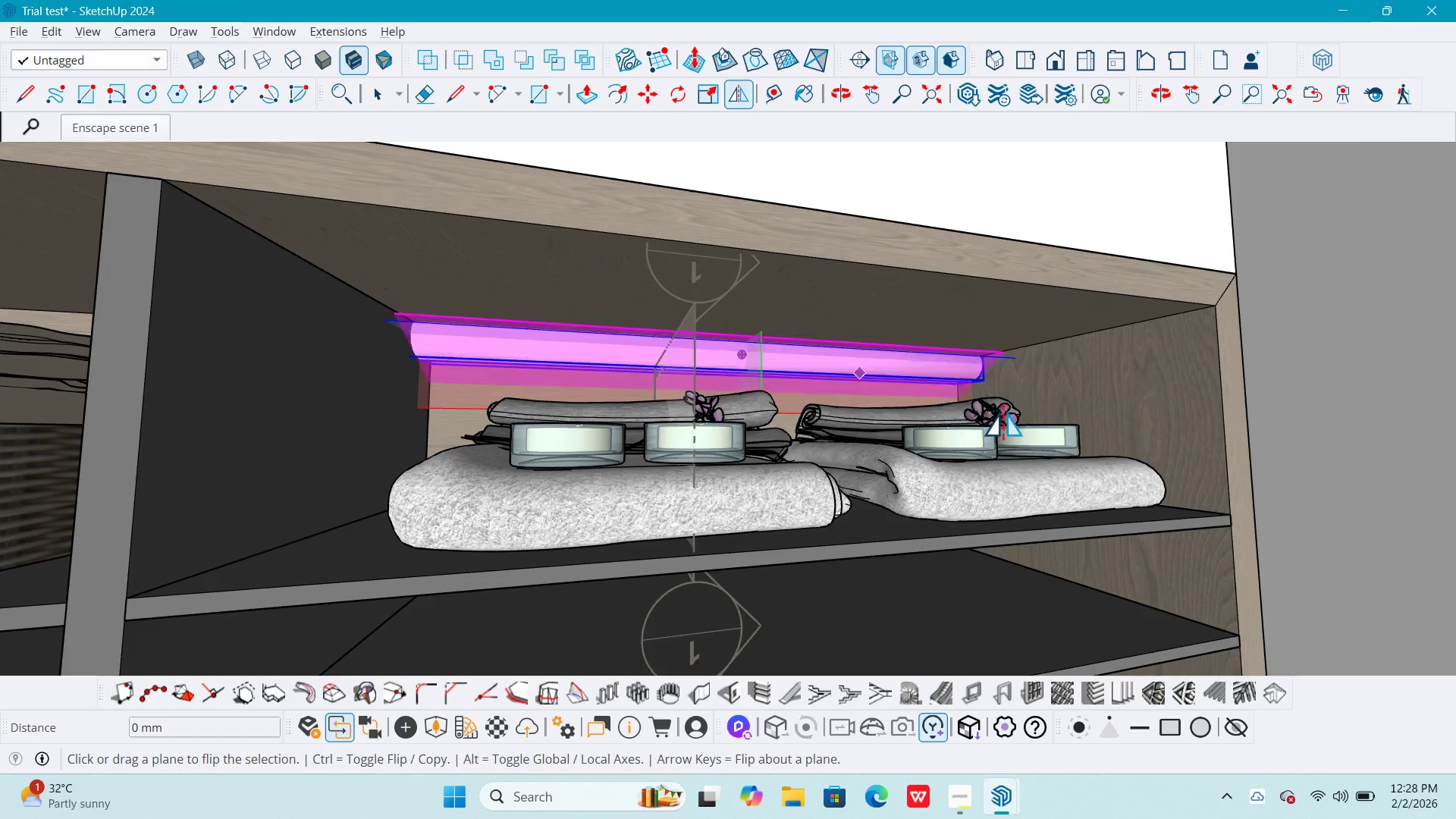 
key(Alt+Tab)
 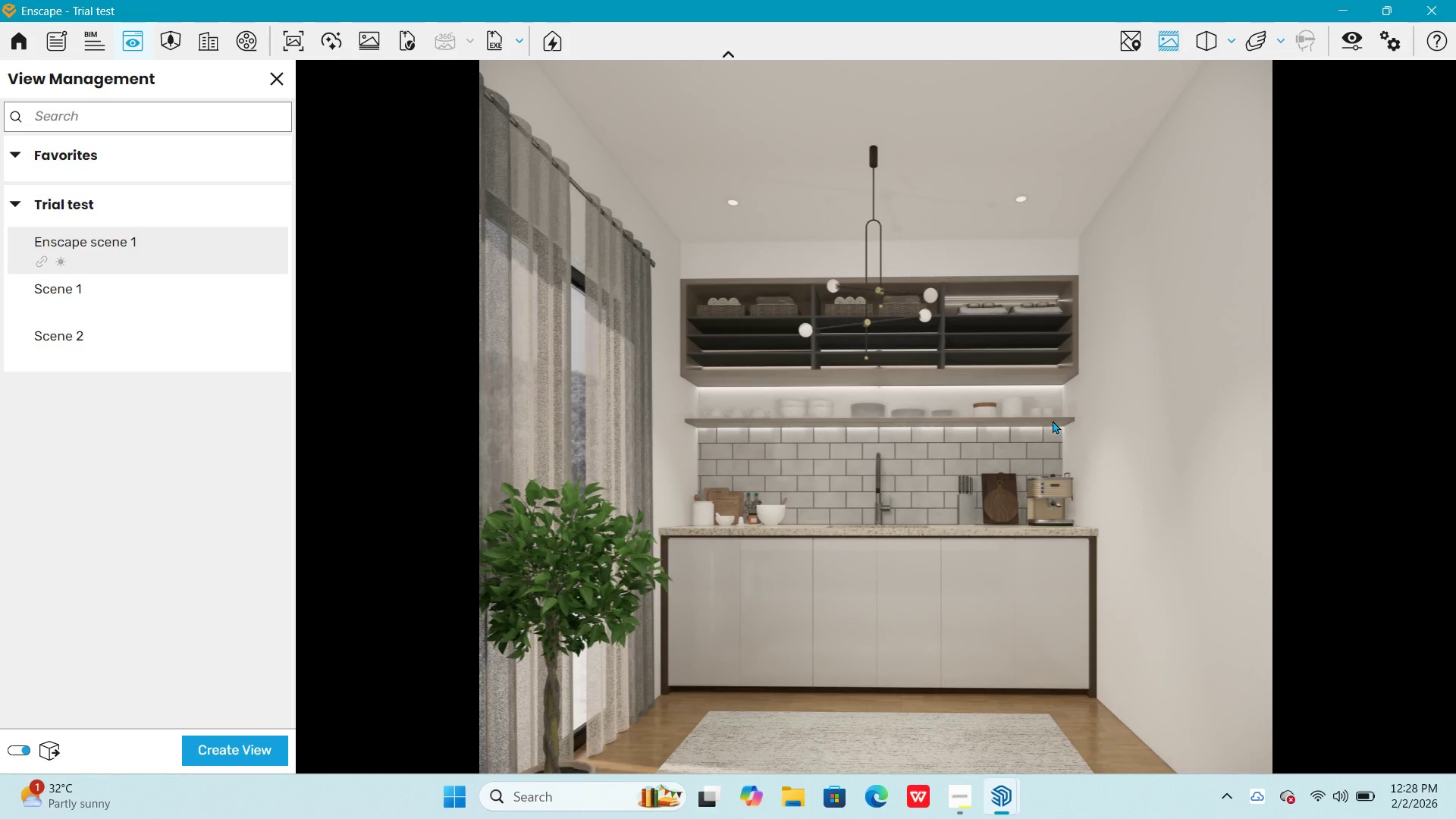 
key(Alt+AltLeft)
 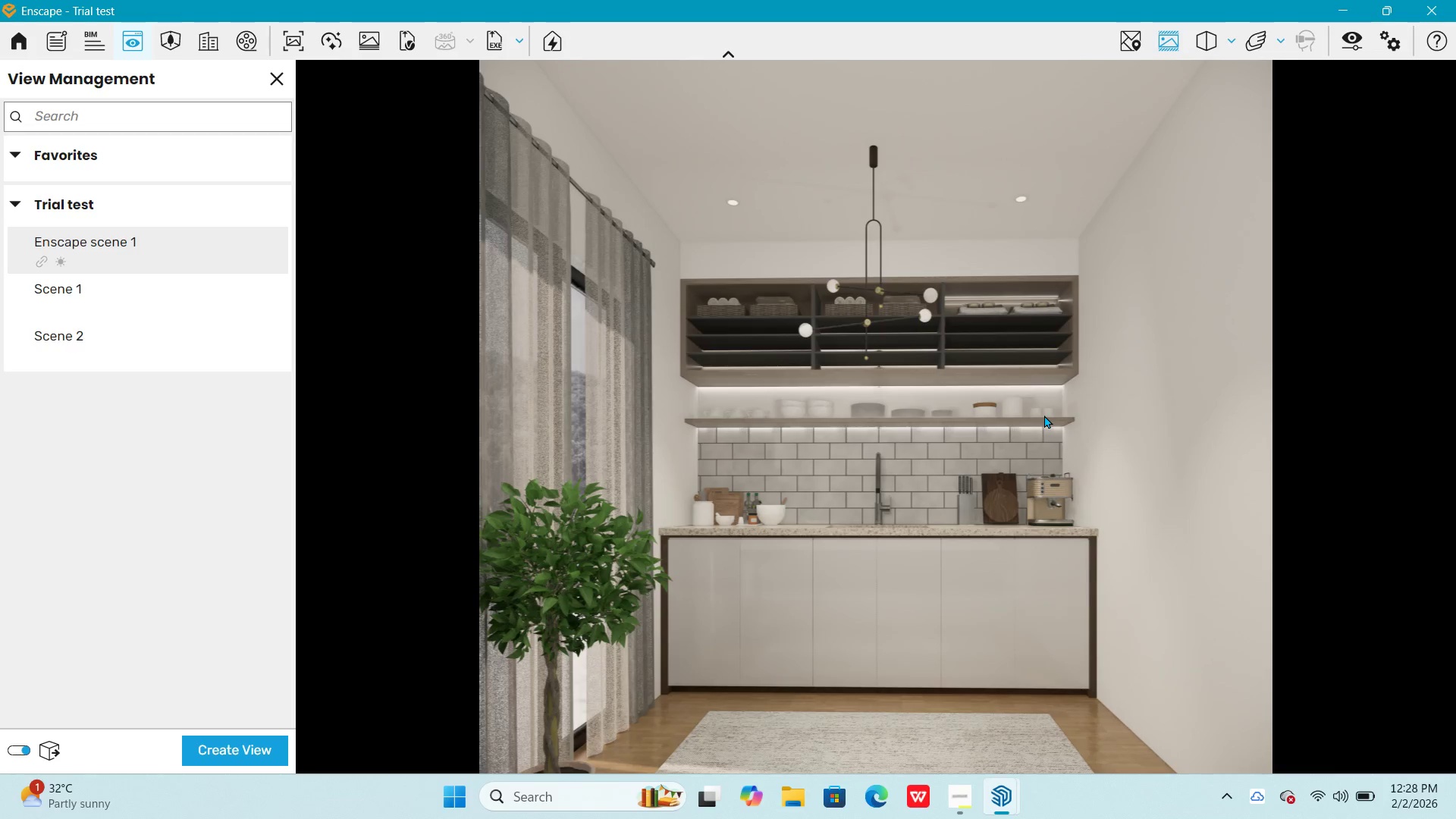 
key(Alt+Tab)
 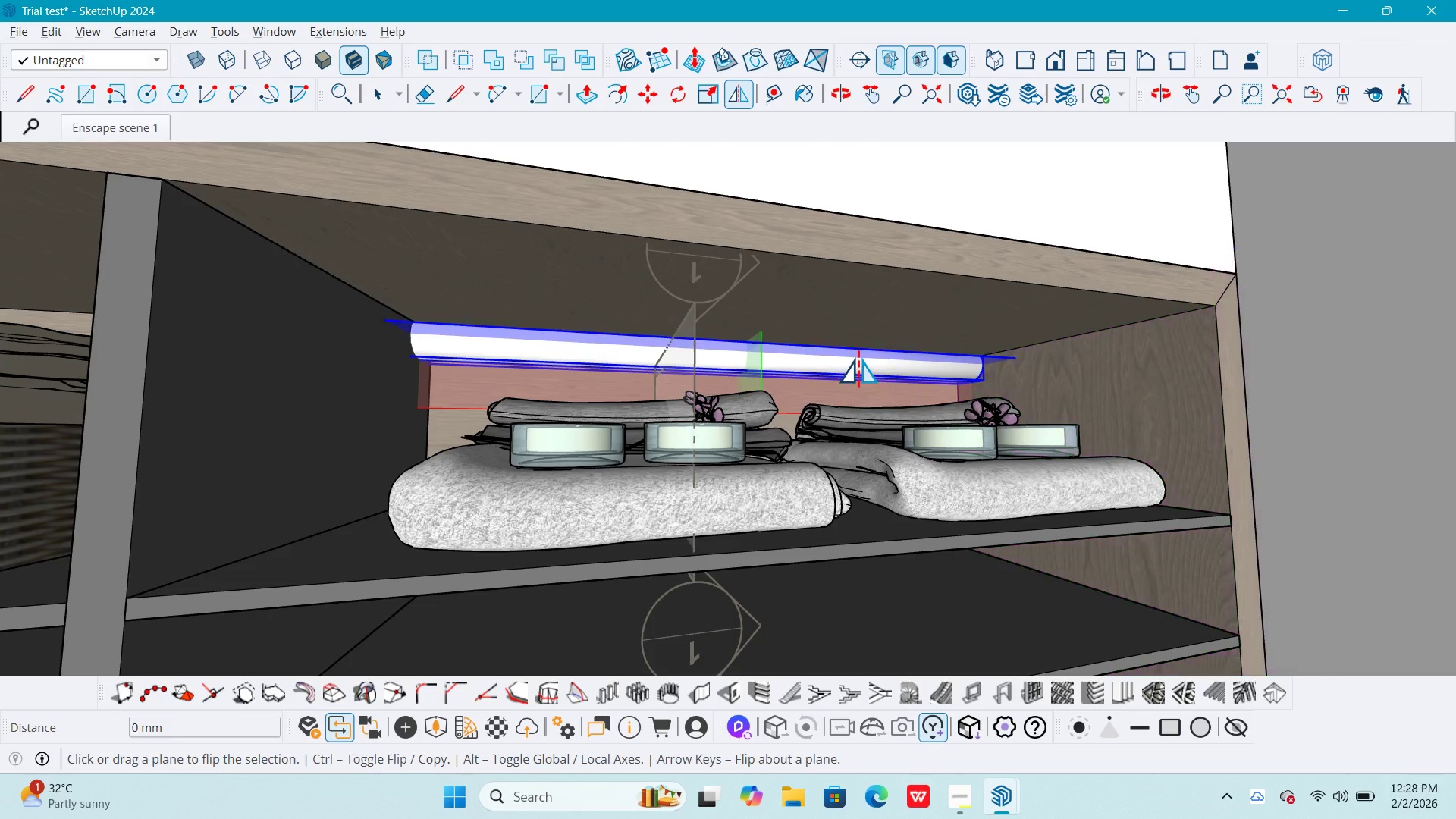 
key(Space)
 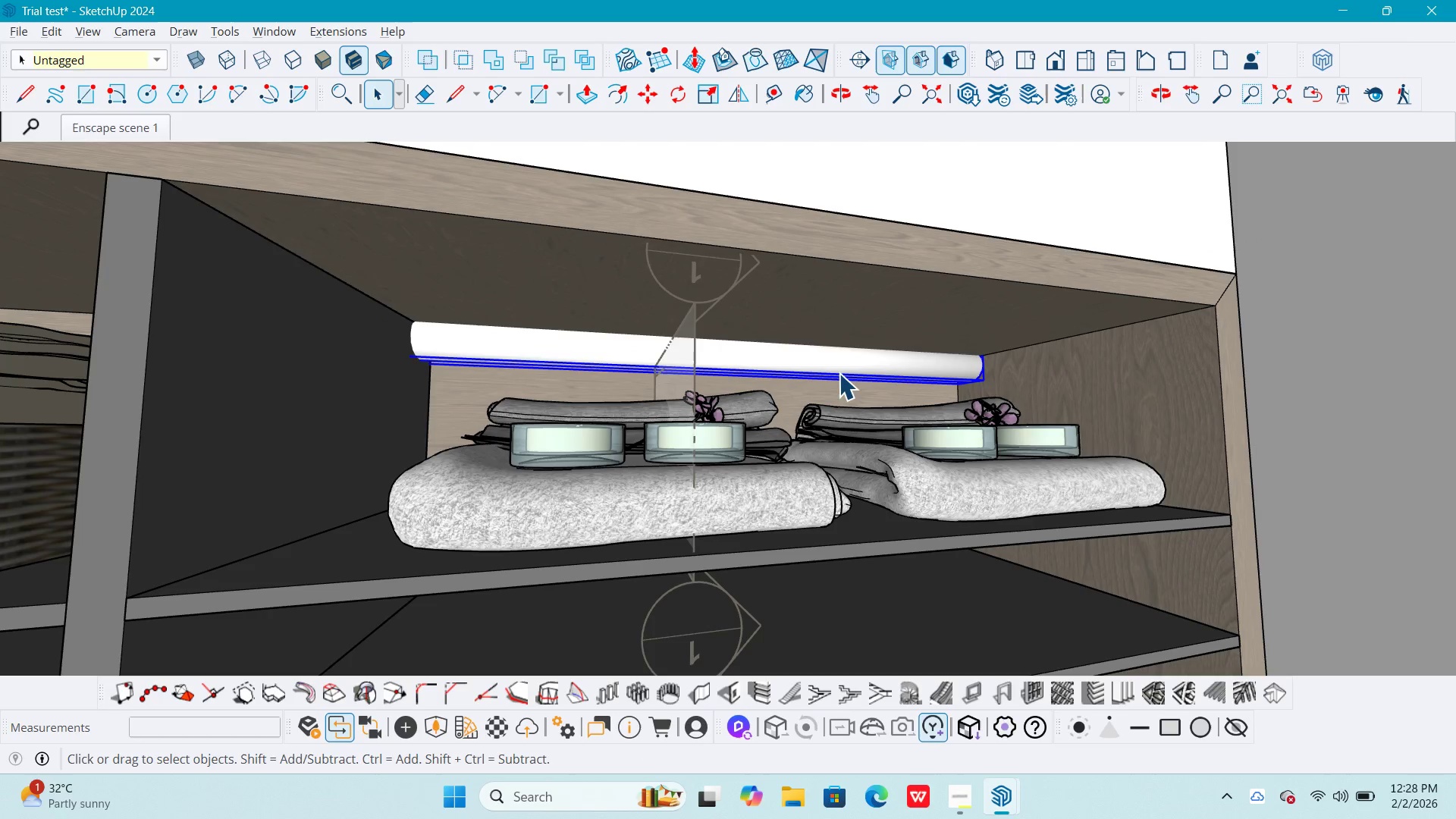 
left_click([839, 373])
 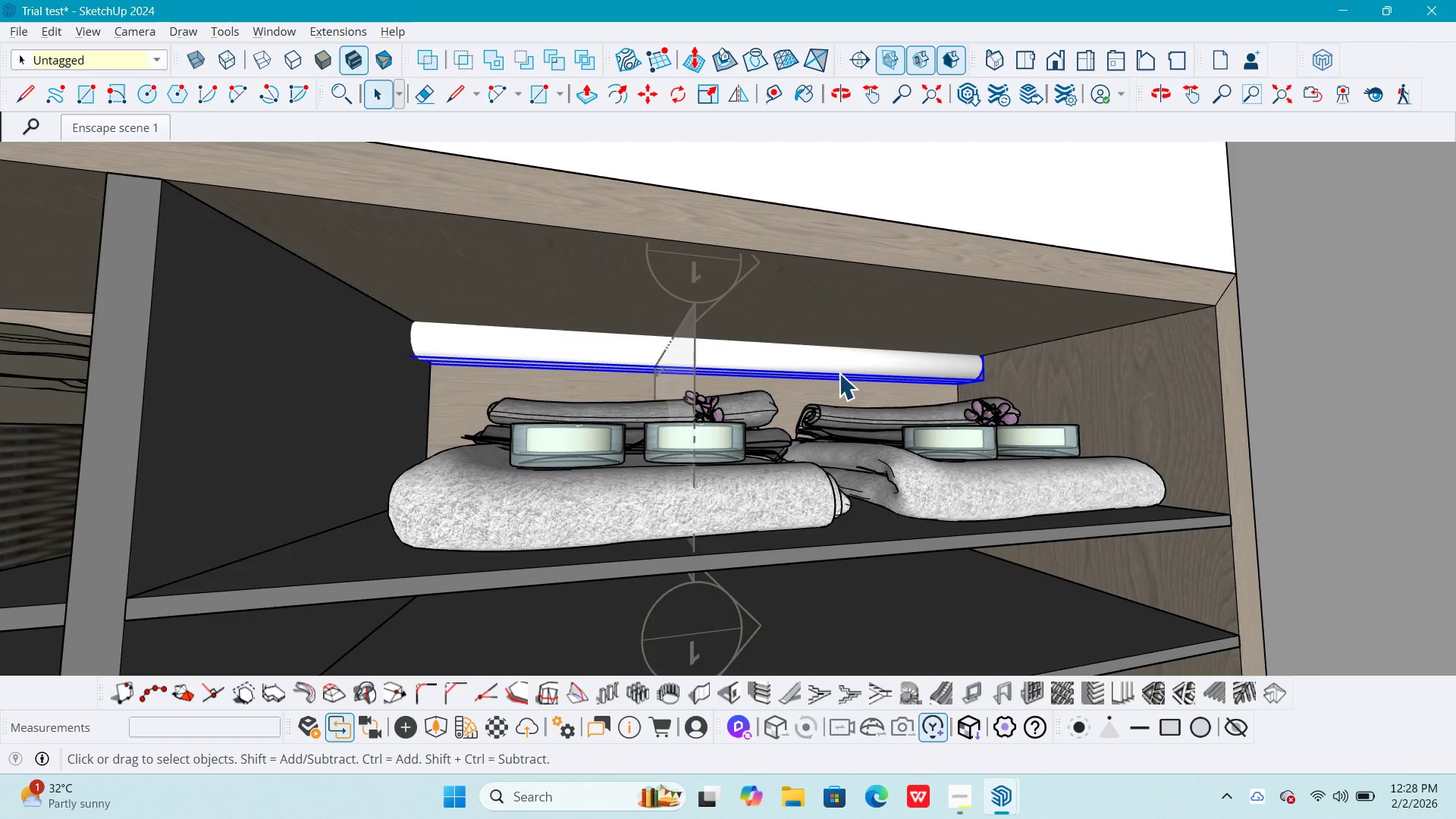 
key(Delete)
 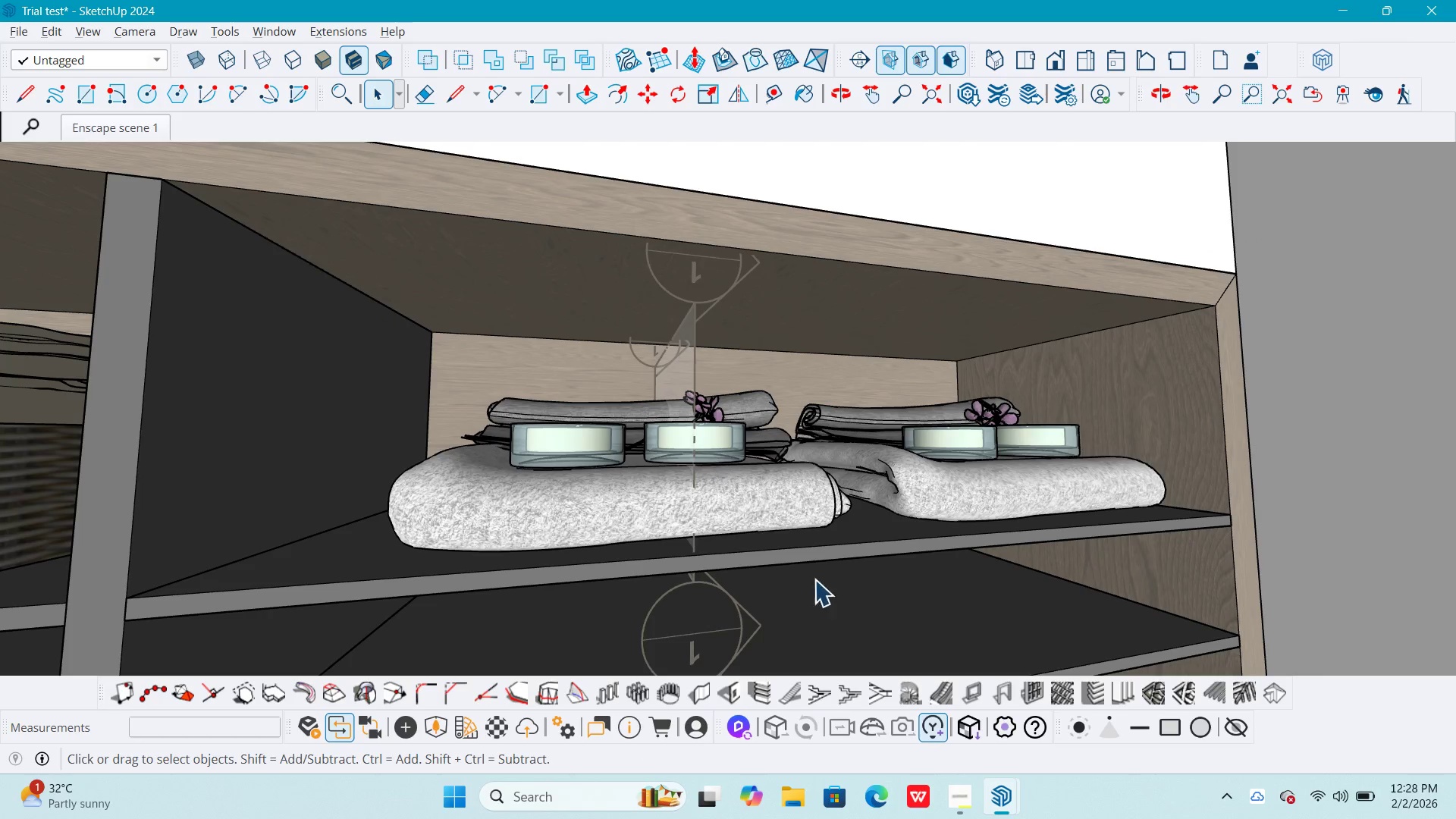 
key(Escape)
 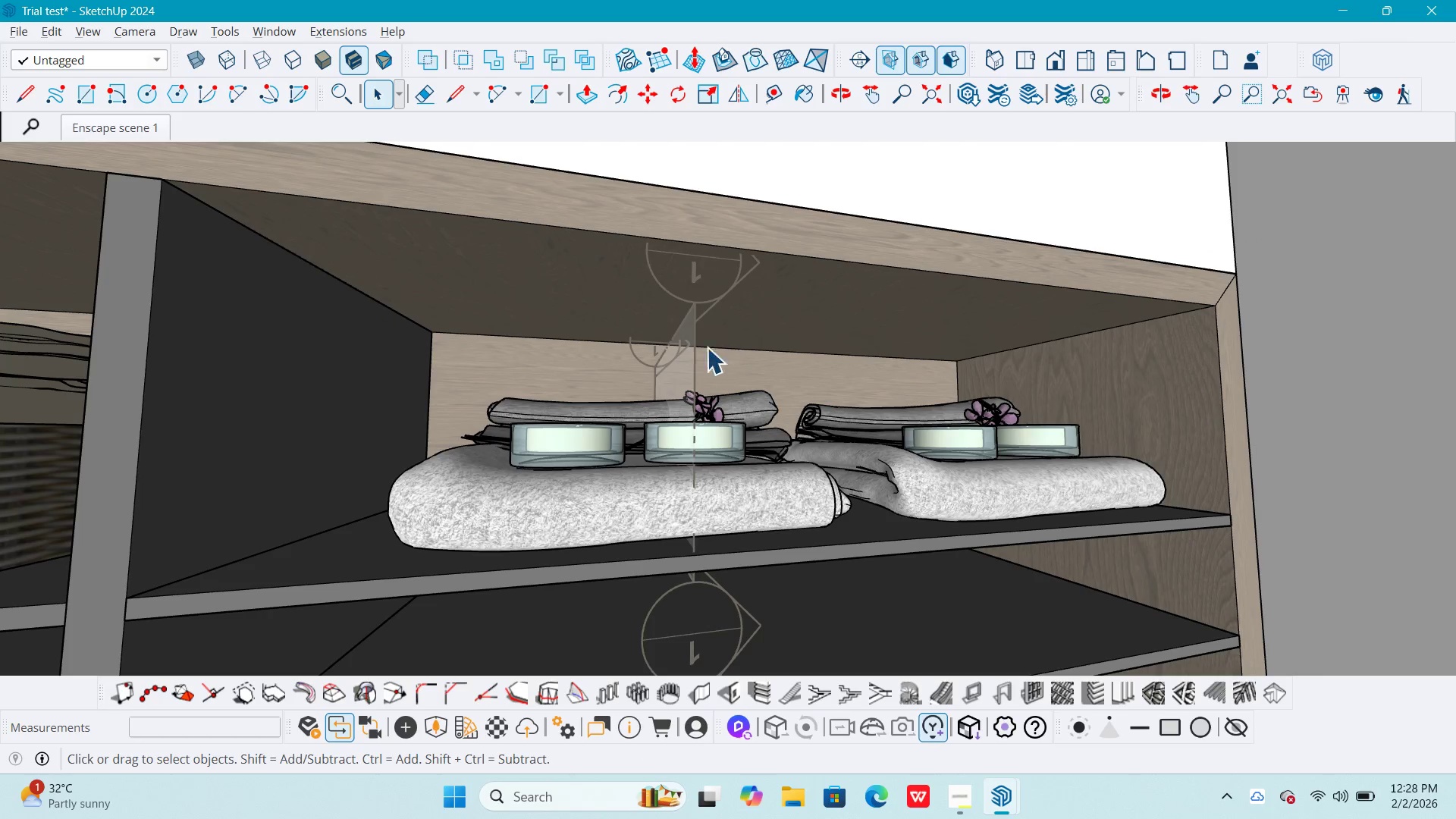 
key(Escape)
 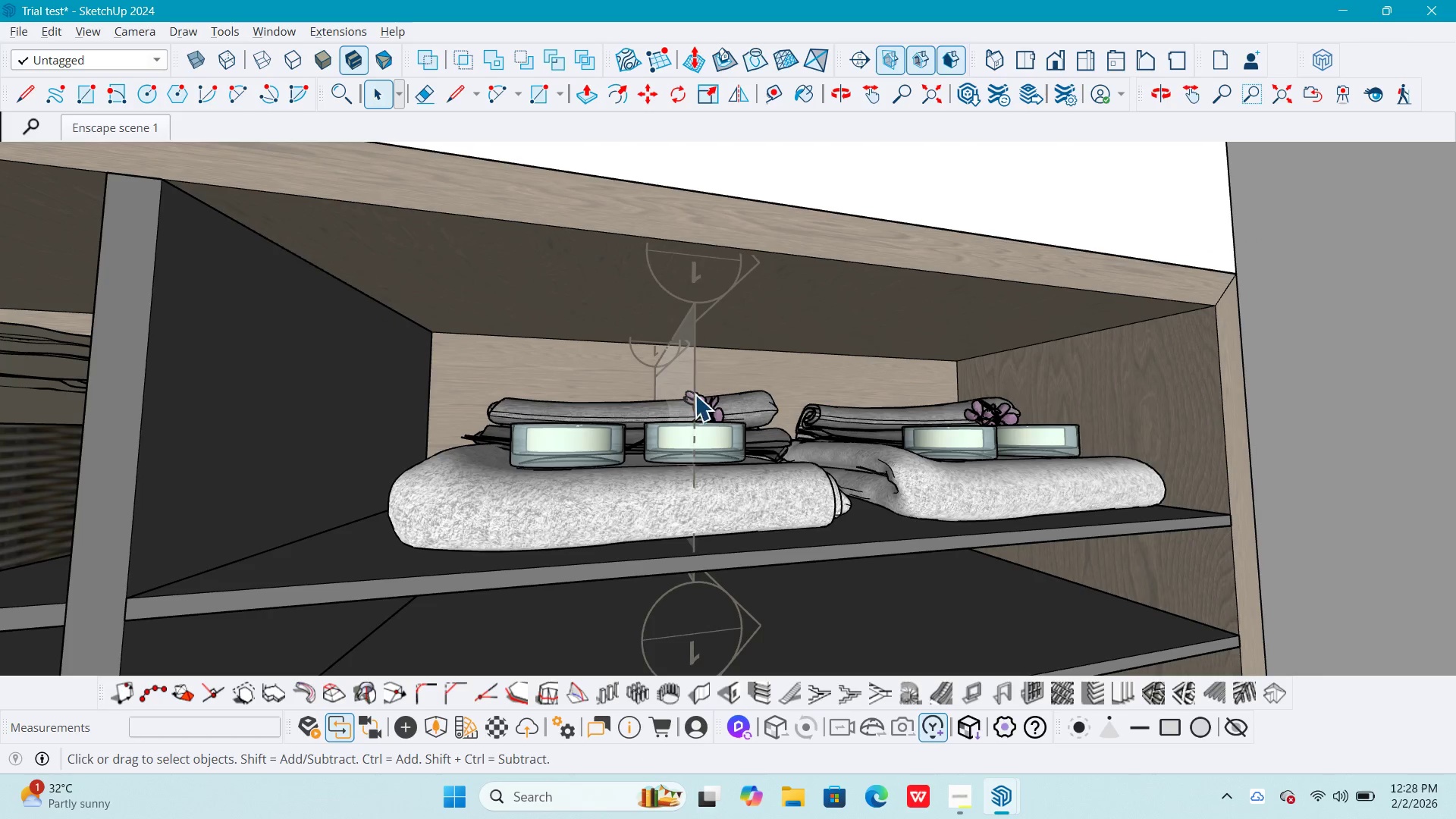 
key(Escape)
 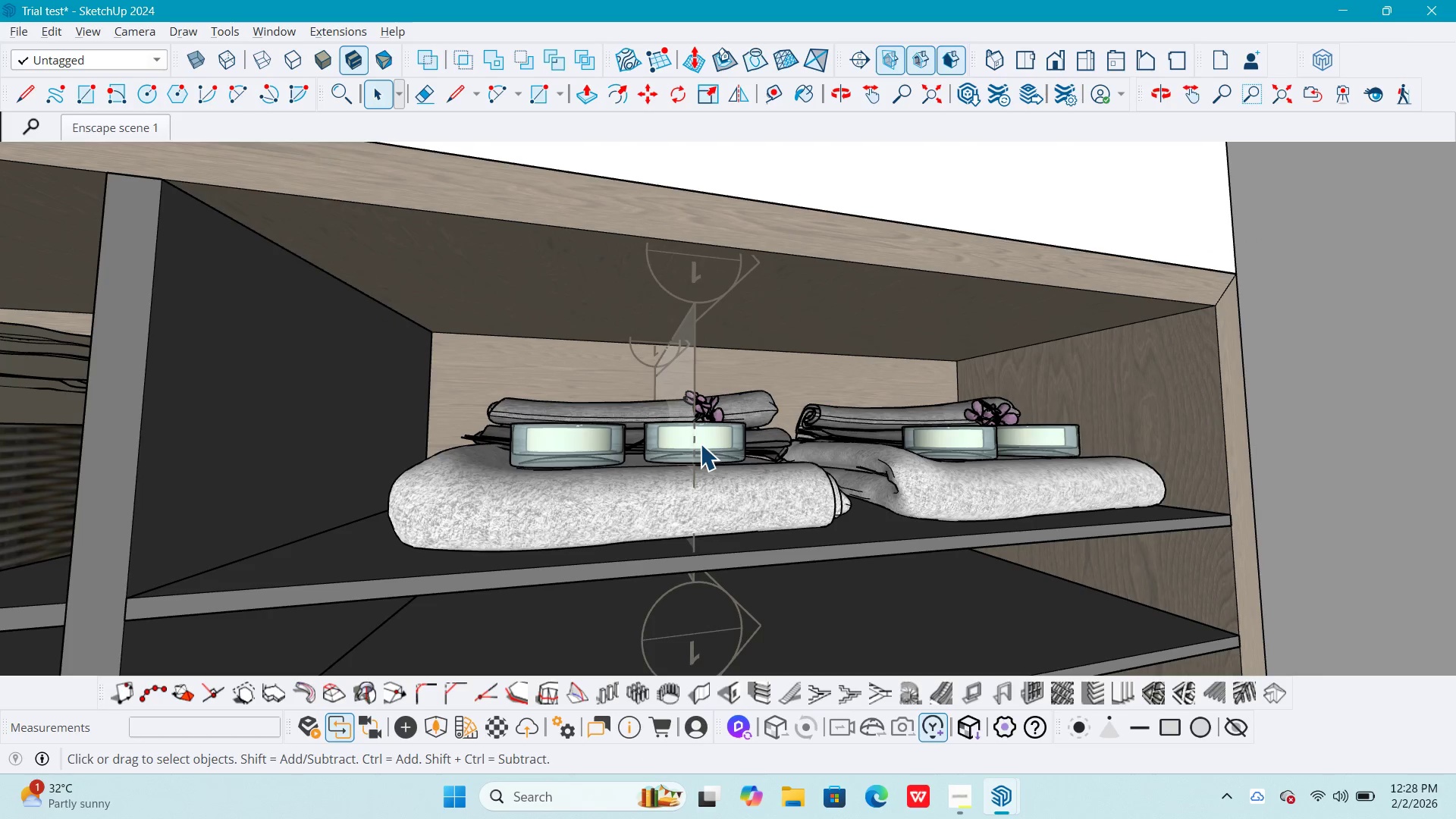 
left_click([700, 444])
 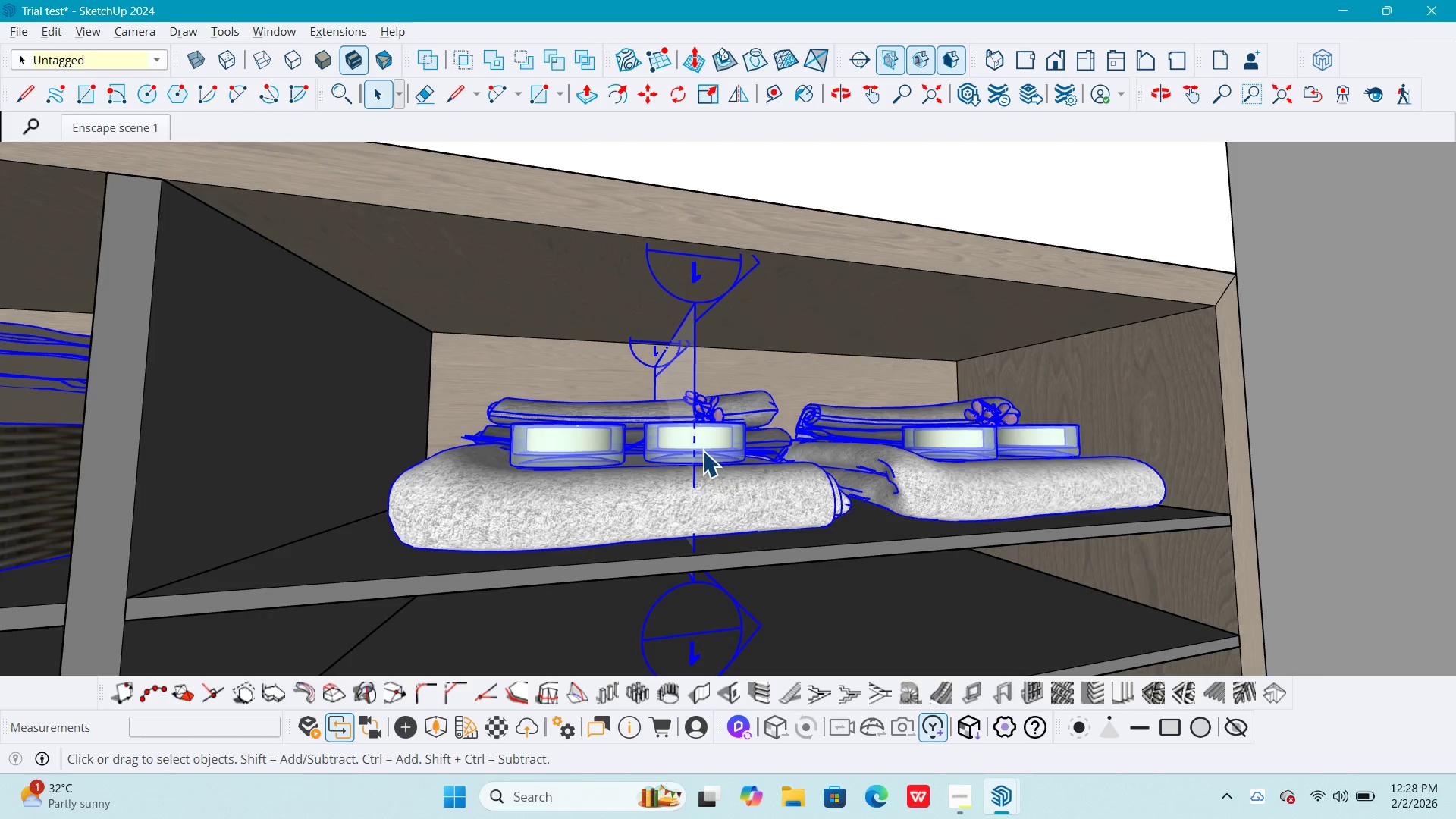 
scroll: coordinate [704, 458], scroll_direction: up, amount: 1.0
 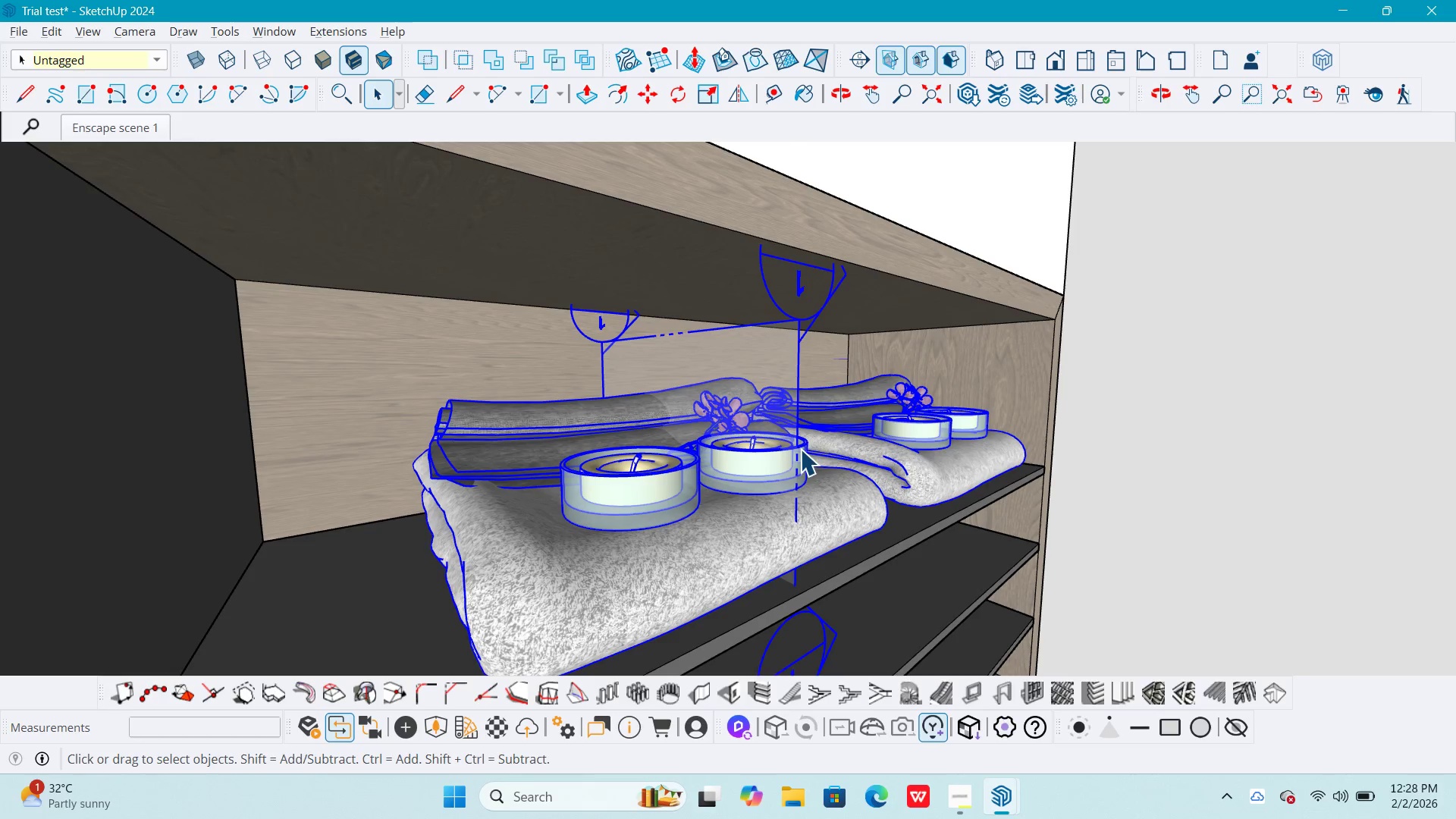 
left_click([794, 447])
 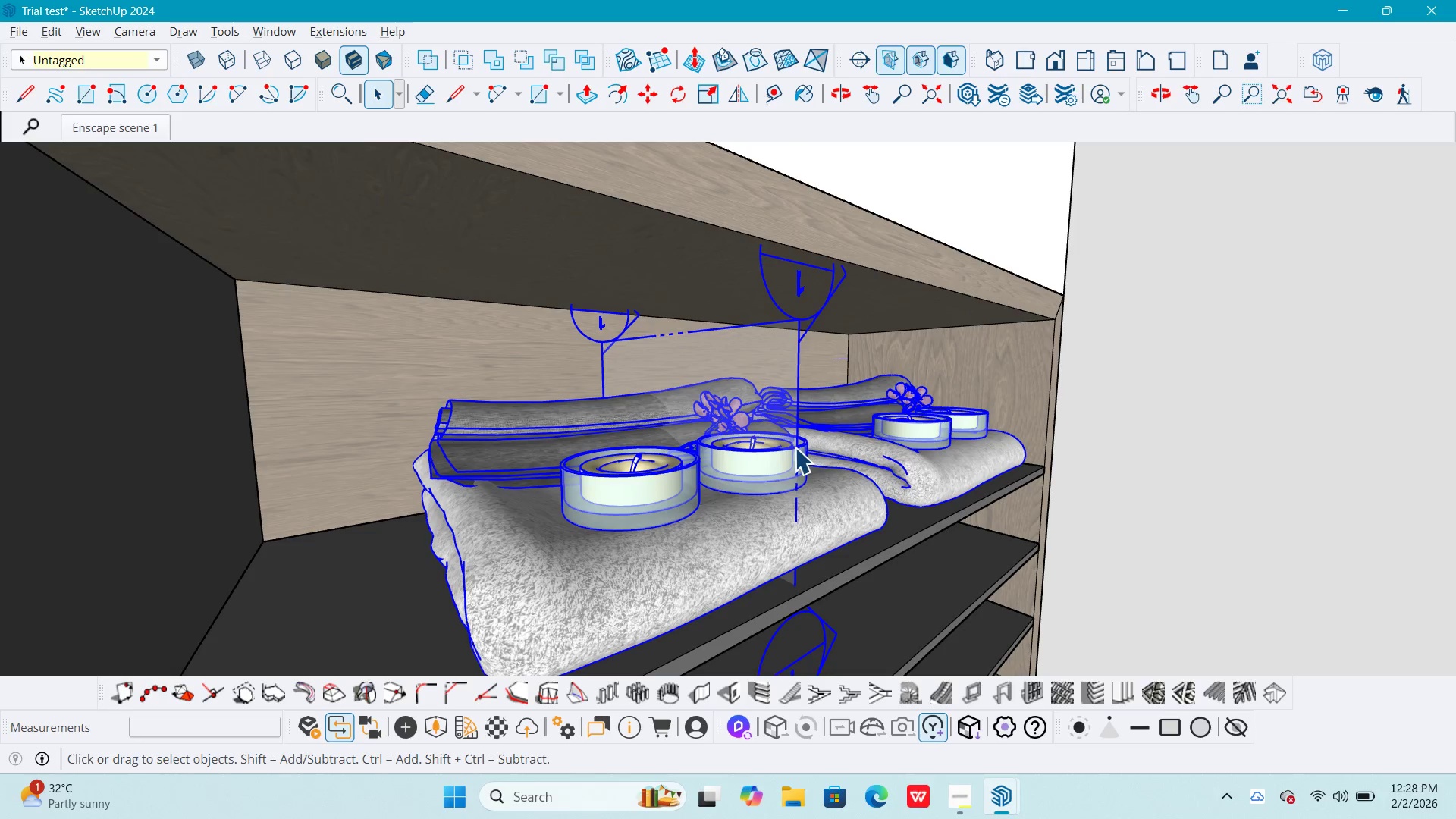 
triple_click([795, 447])
 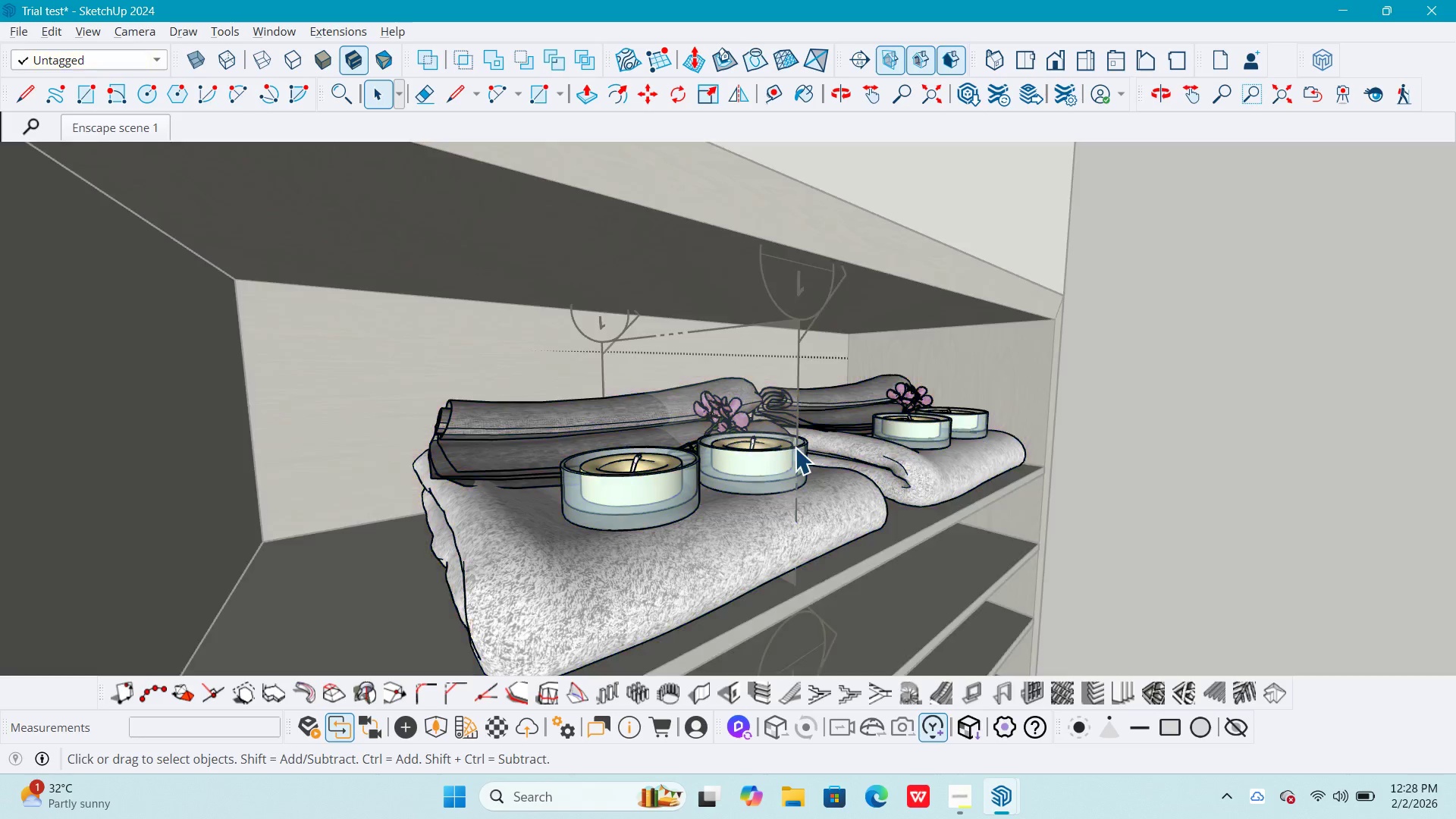 
triple_click([795, 447])
 